 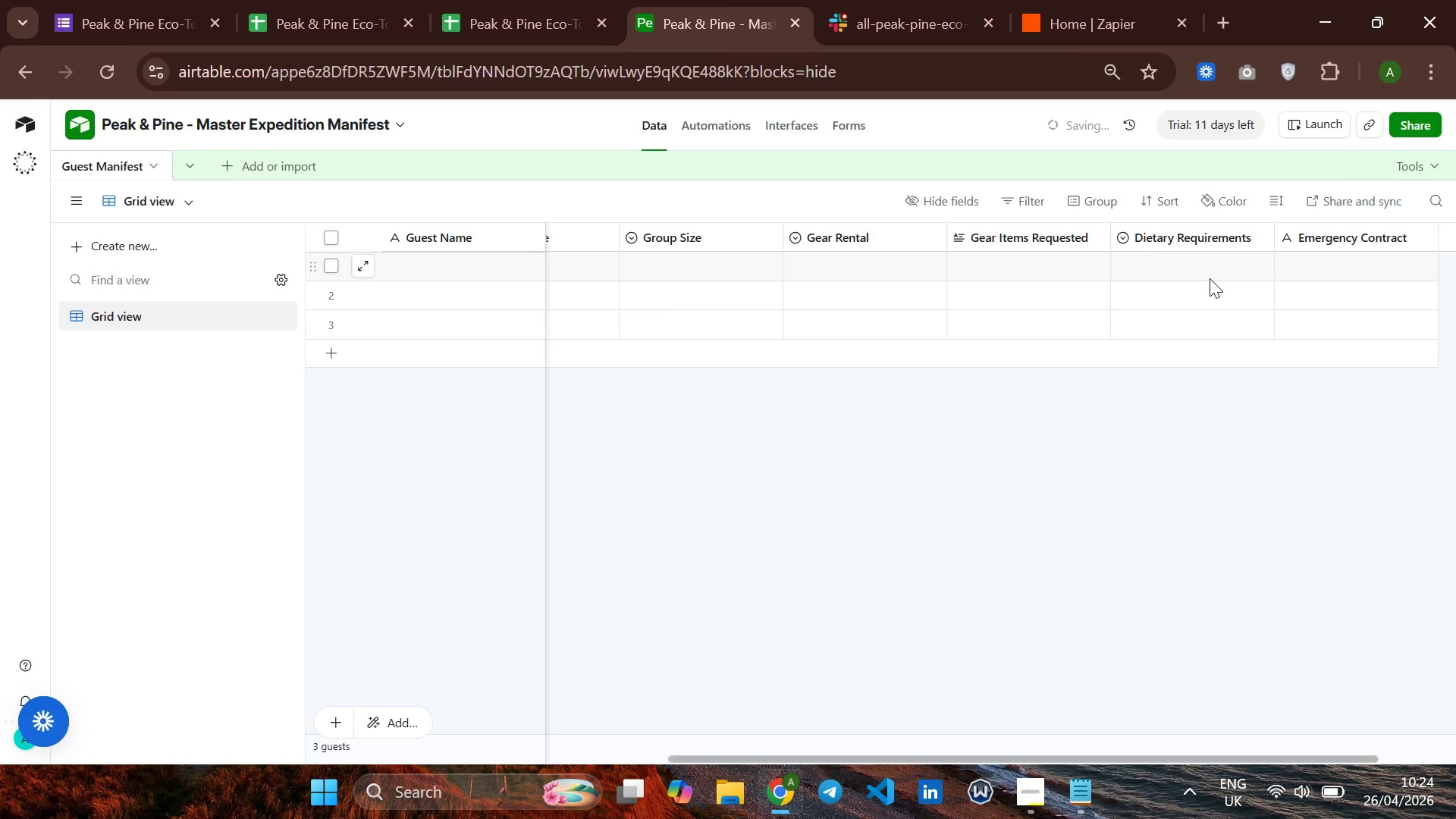 
key(Enter)
 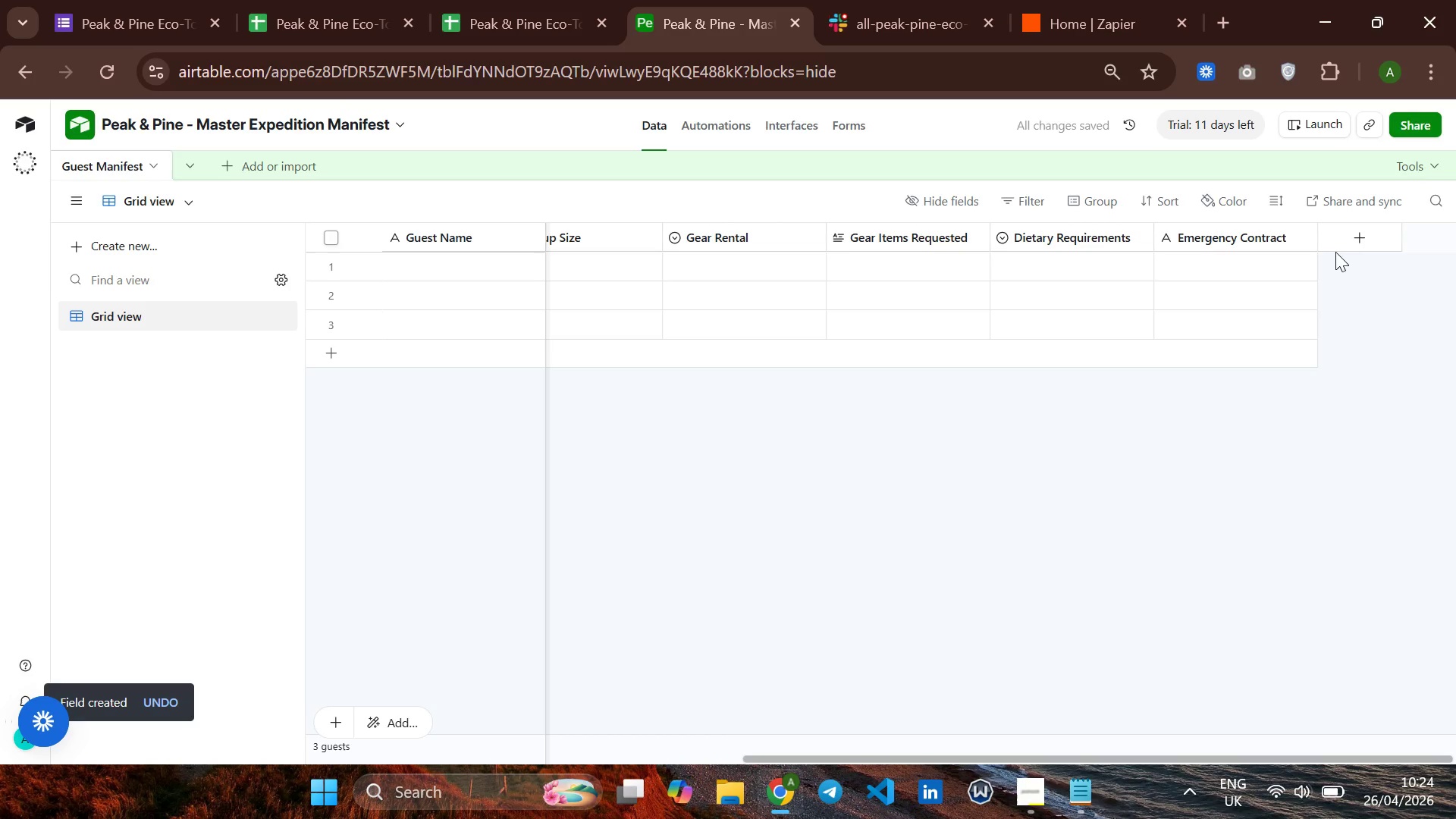 
left_click([1344, 240])
 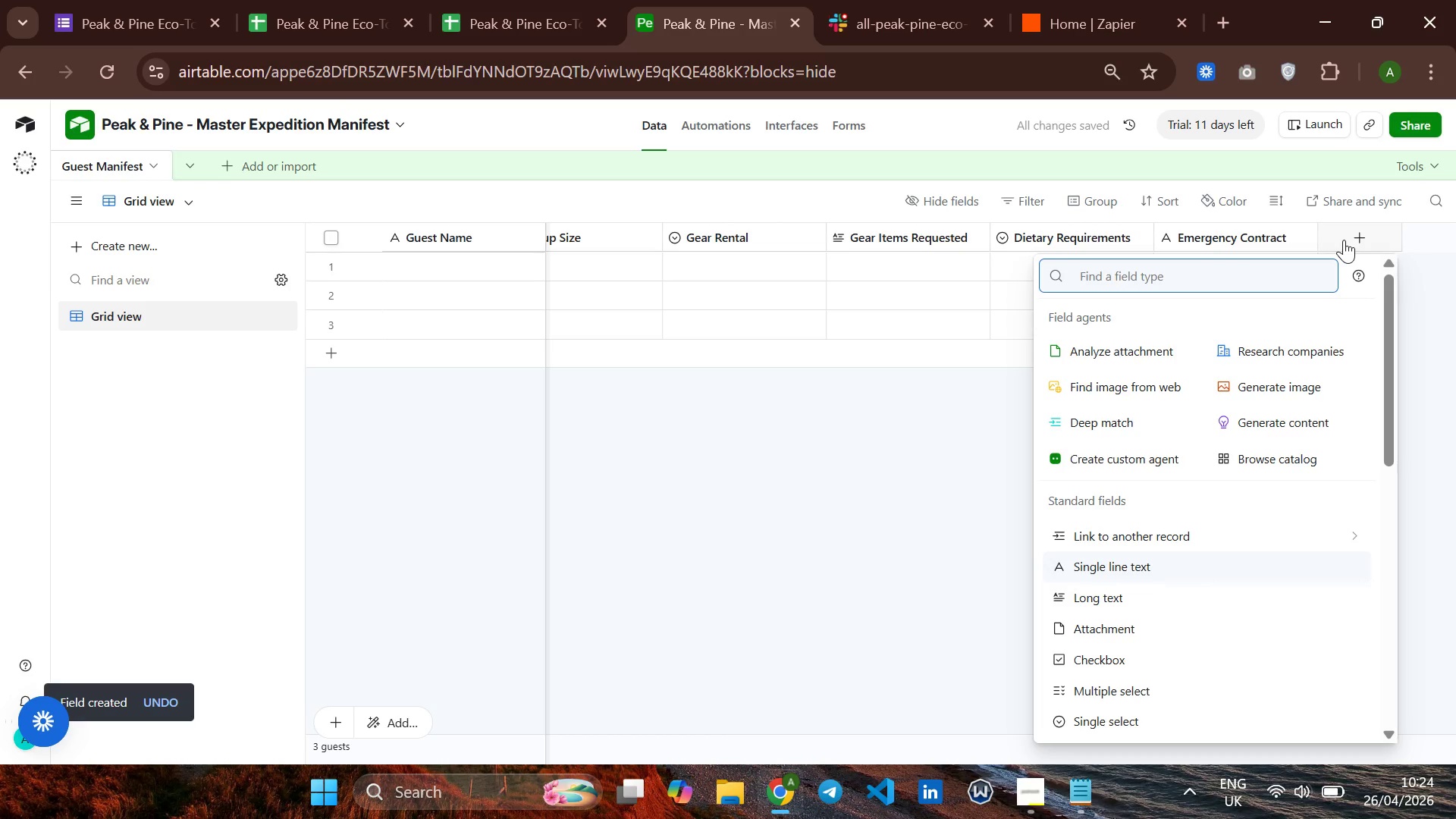 
type(Emergancy )
 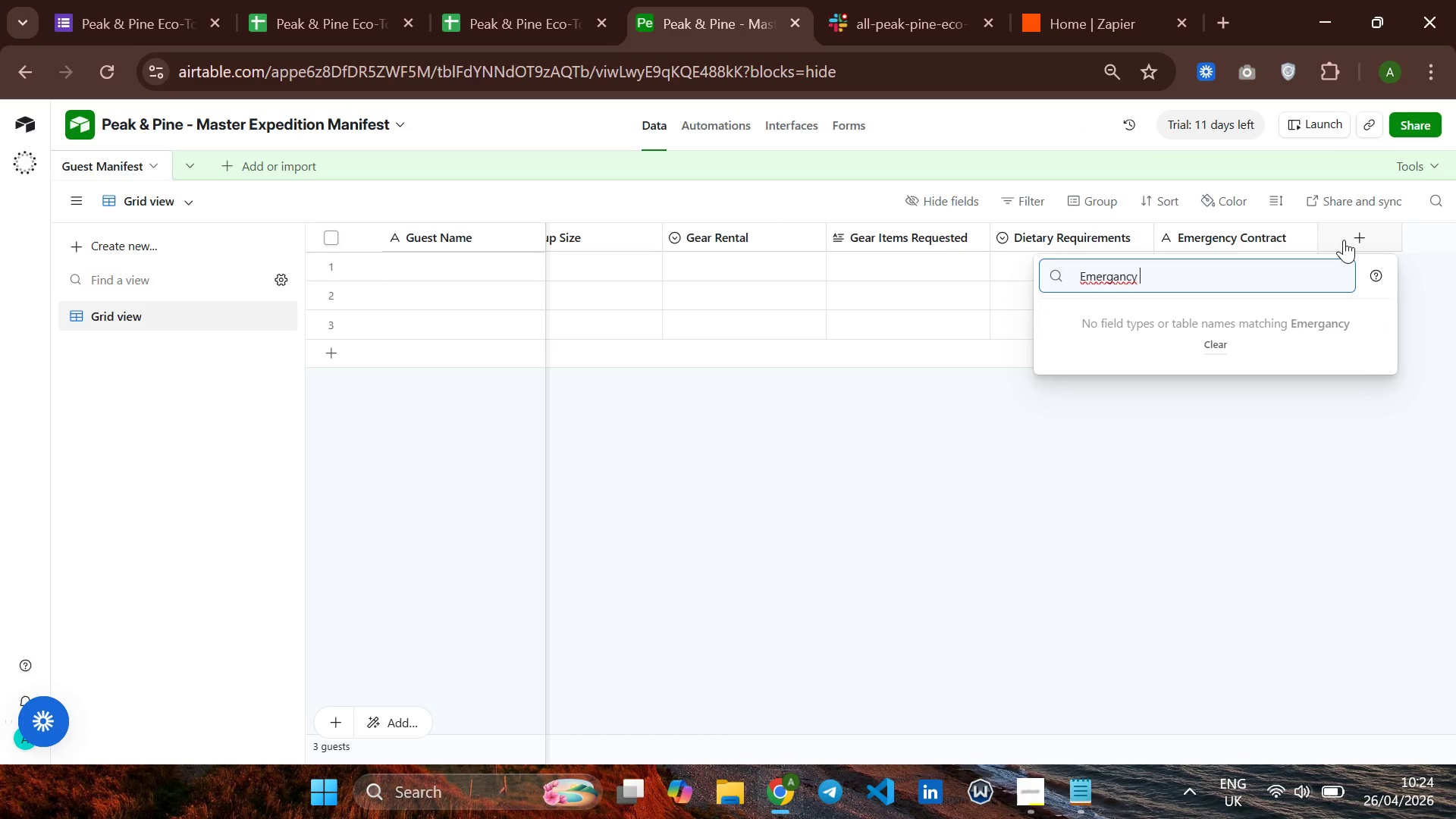 
hold_key(key=ArrowLeft, duration=0.64)
 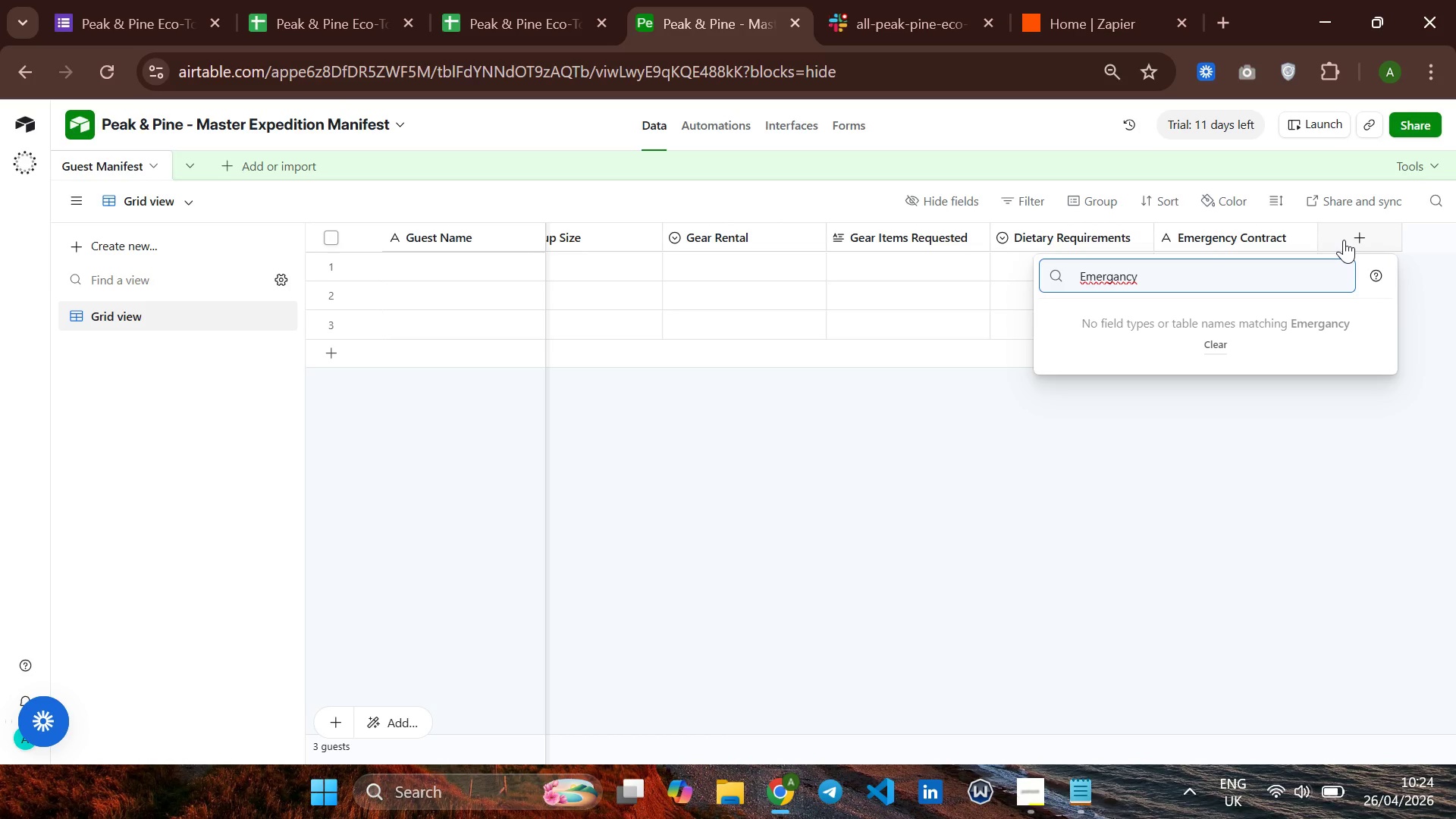 
key(ArrowRight)
 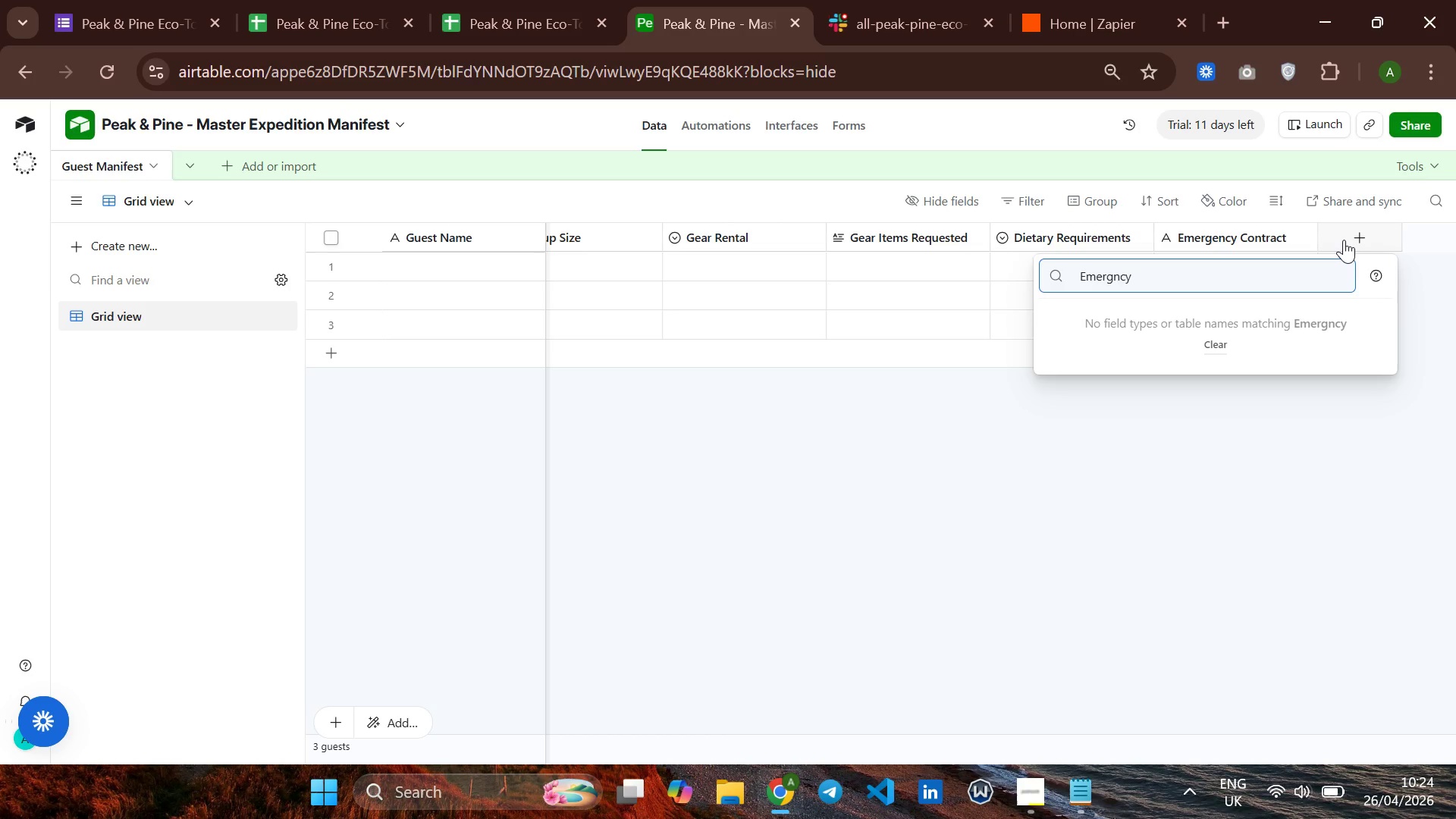 
key(Backspace)
type(e )
key(Backspace)
key(Backspace)
type( Contact)
 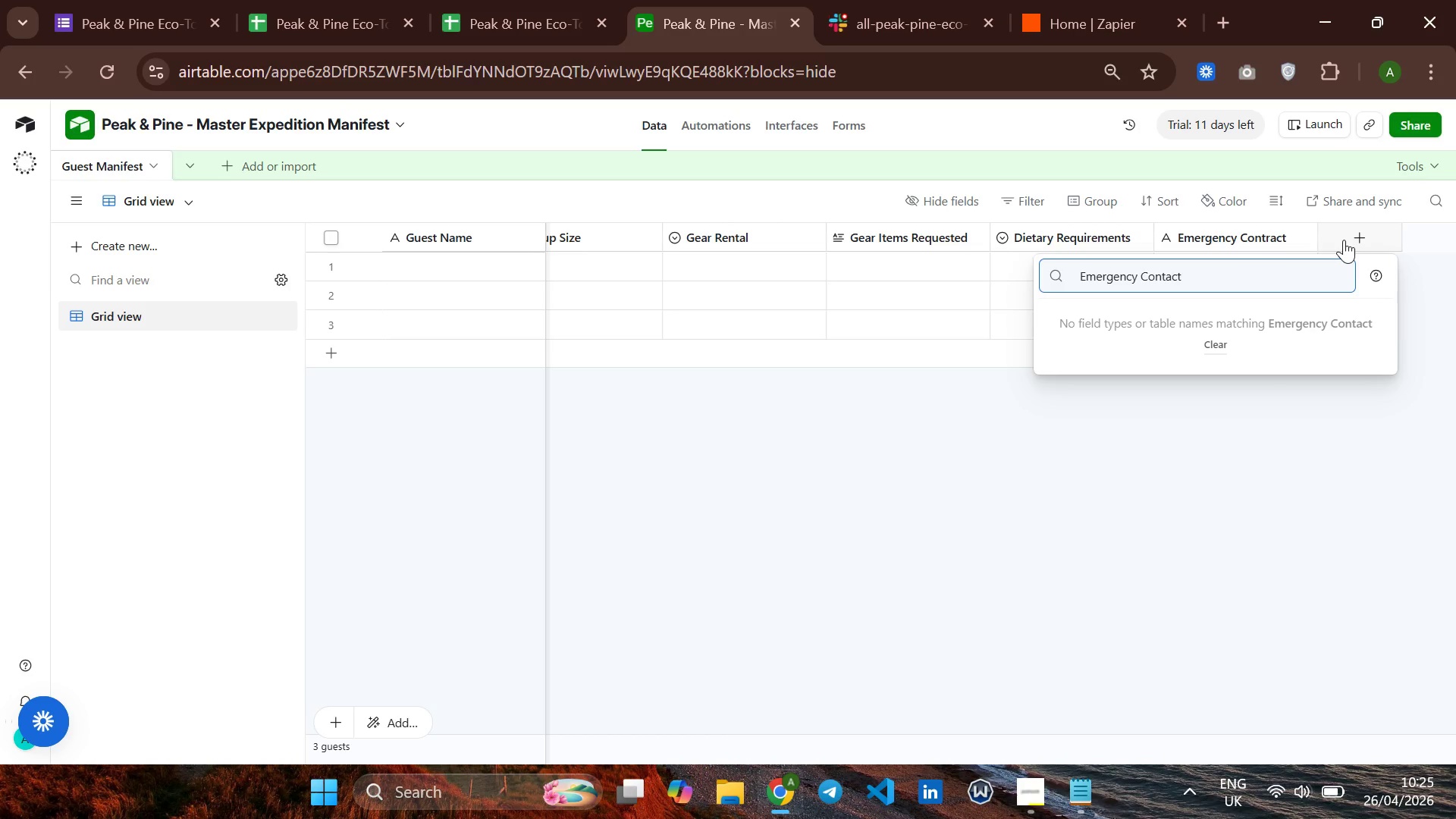 
hold_key(key=ArrowRight, duration=0.81)
 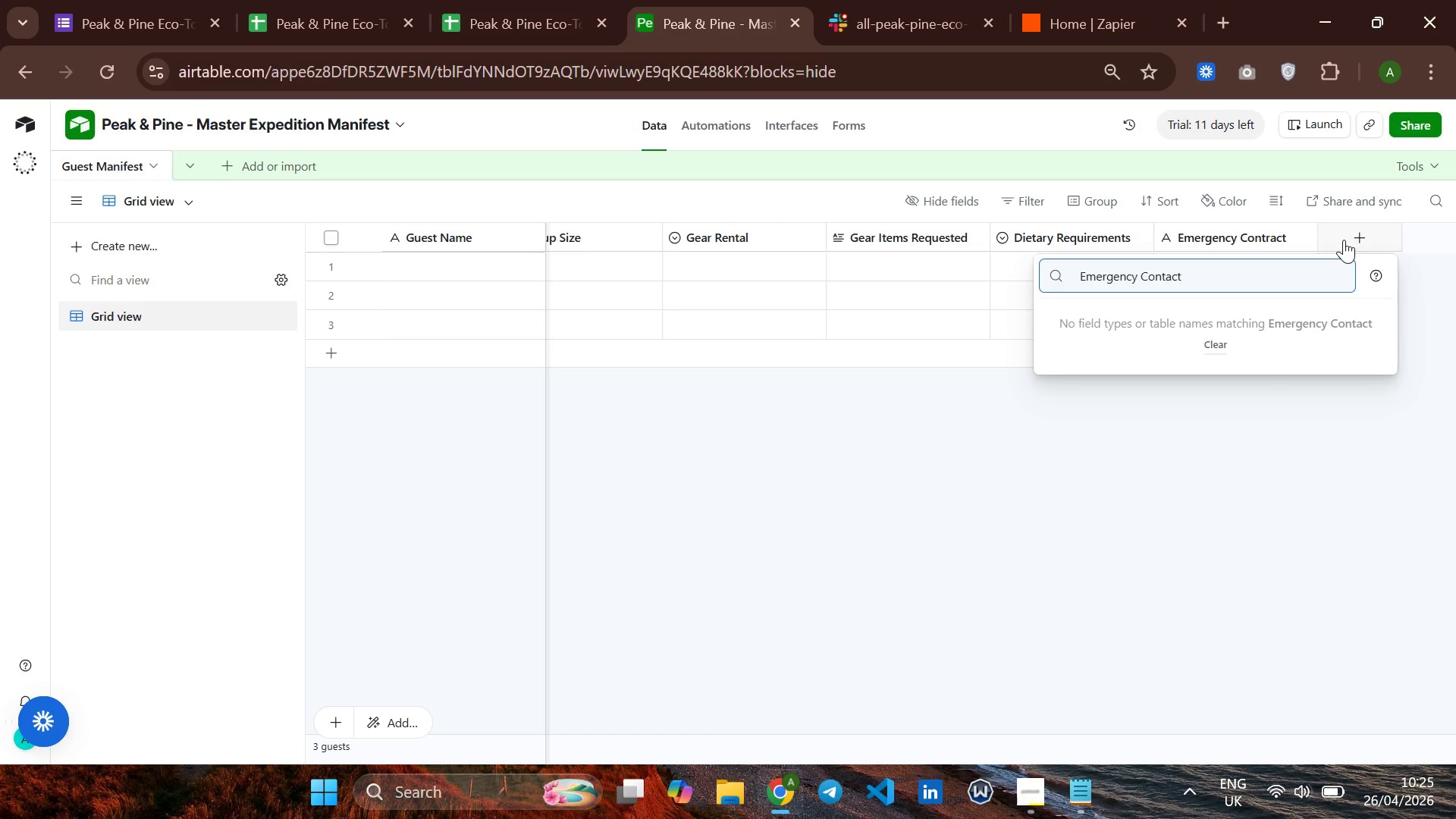 
wait(6.64)
 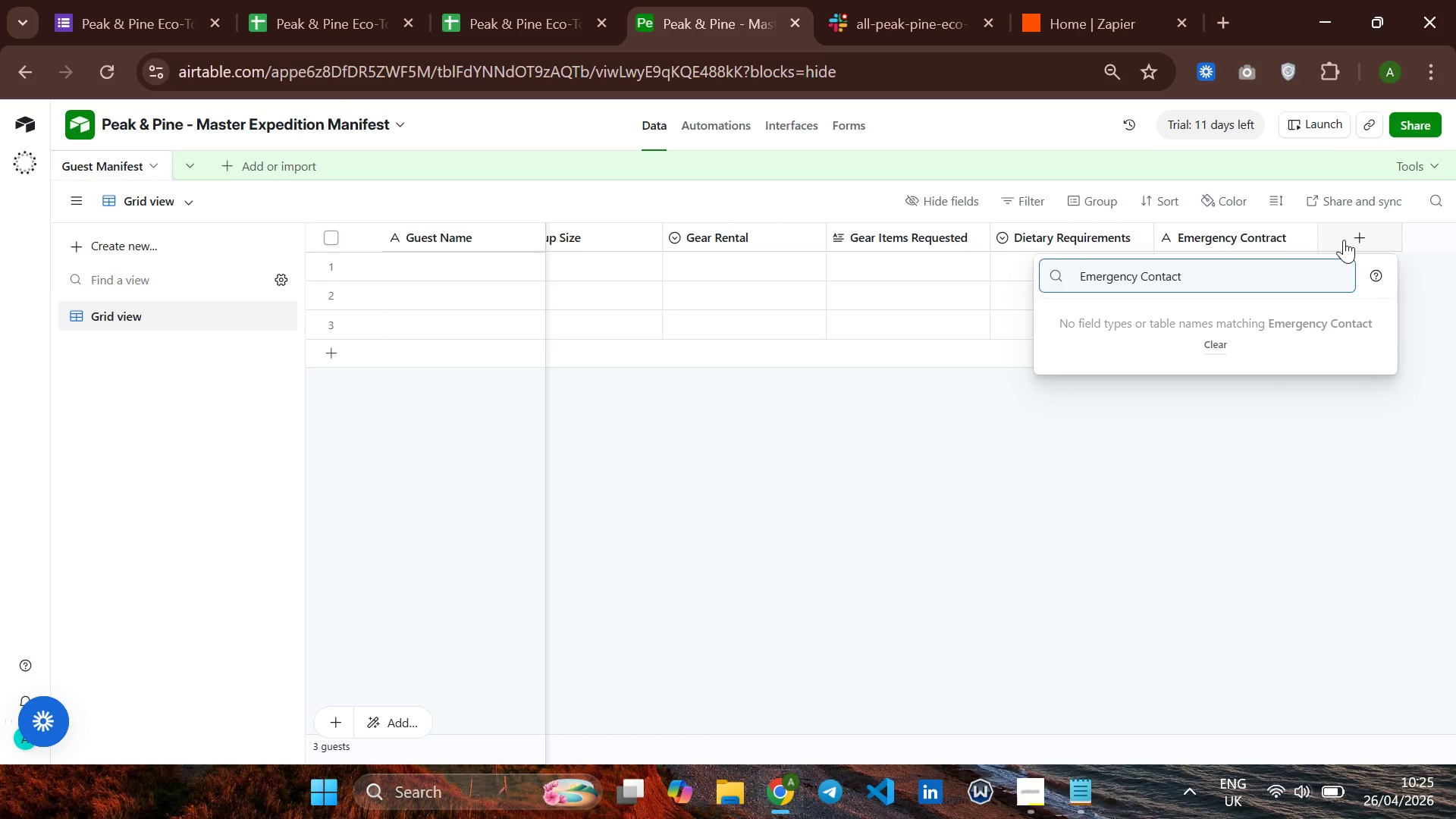 
key(Backspace)
key(Backspace)
key(Backspace)
key(Backspace)
key(Backspace)
key(Backspace)
key(Backspace)
type(Phone)
 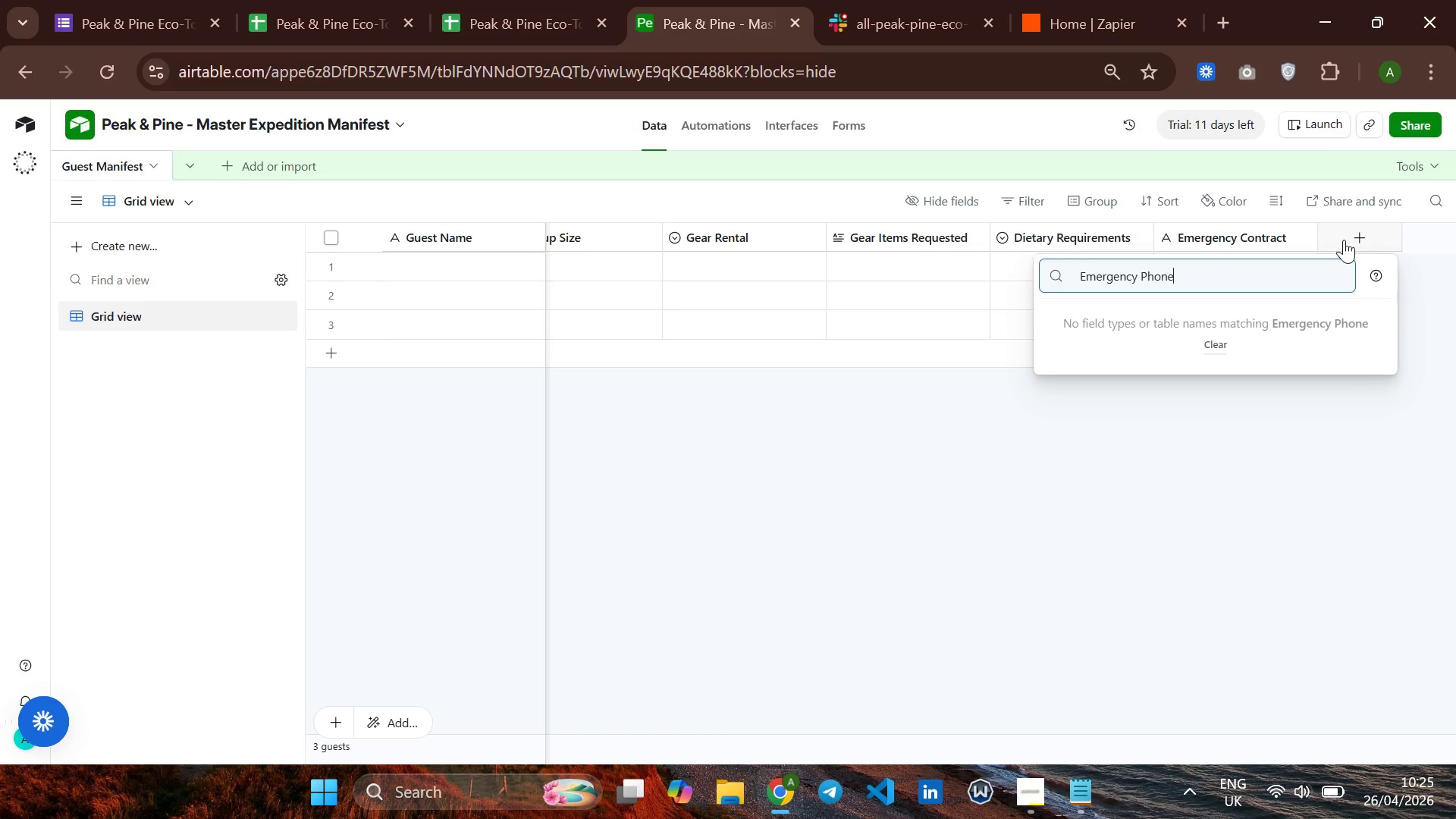 
key(Enter)
 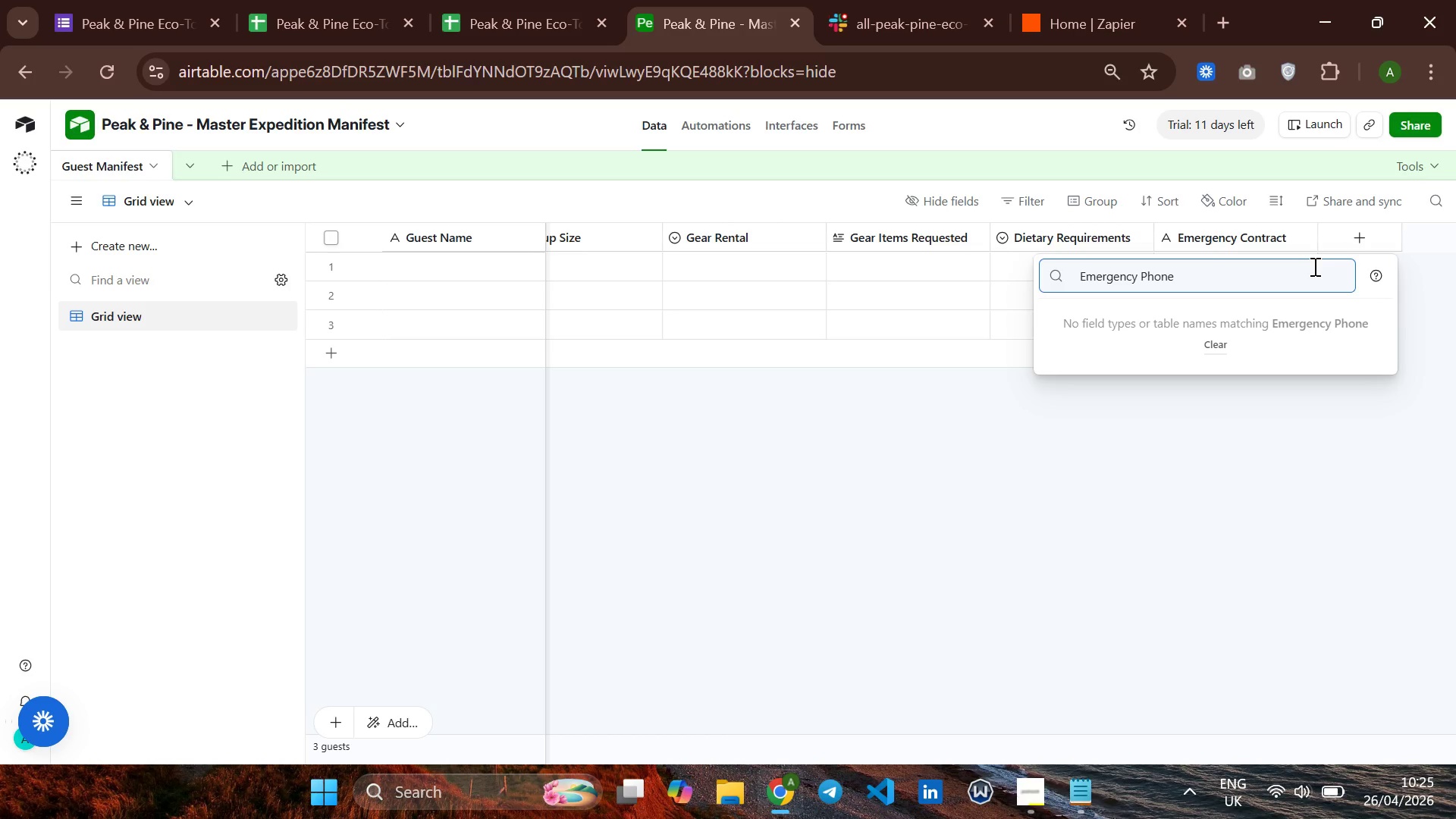 
hold_key(key=Backspace, duration=0.91)
 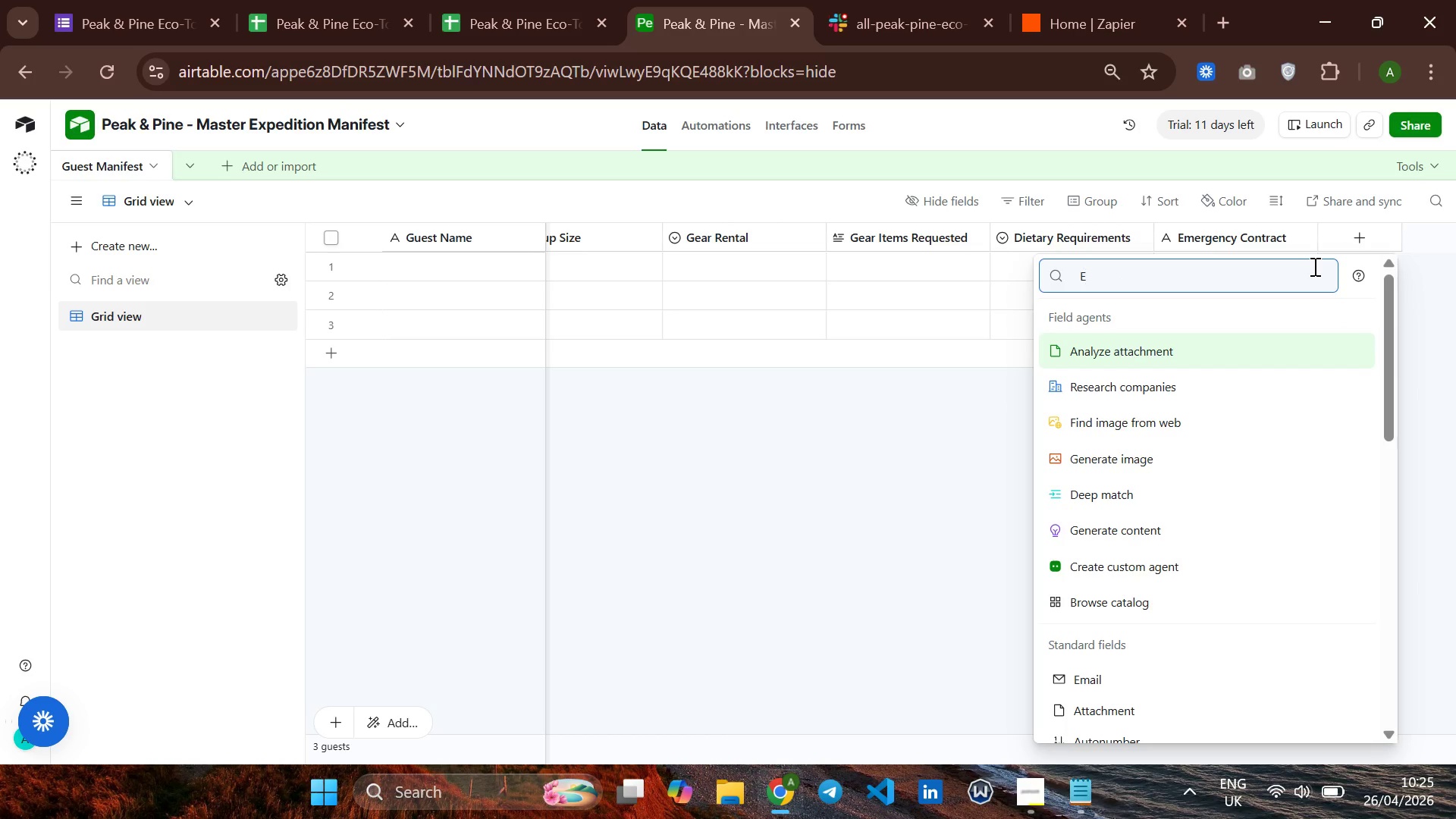 
key(Backspace)
 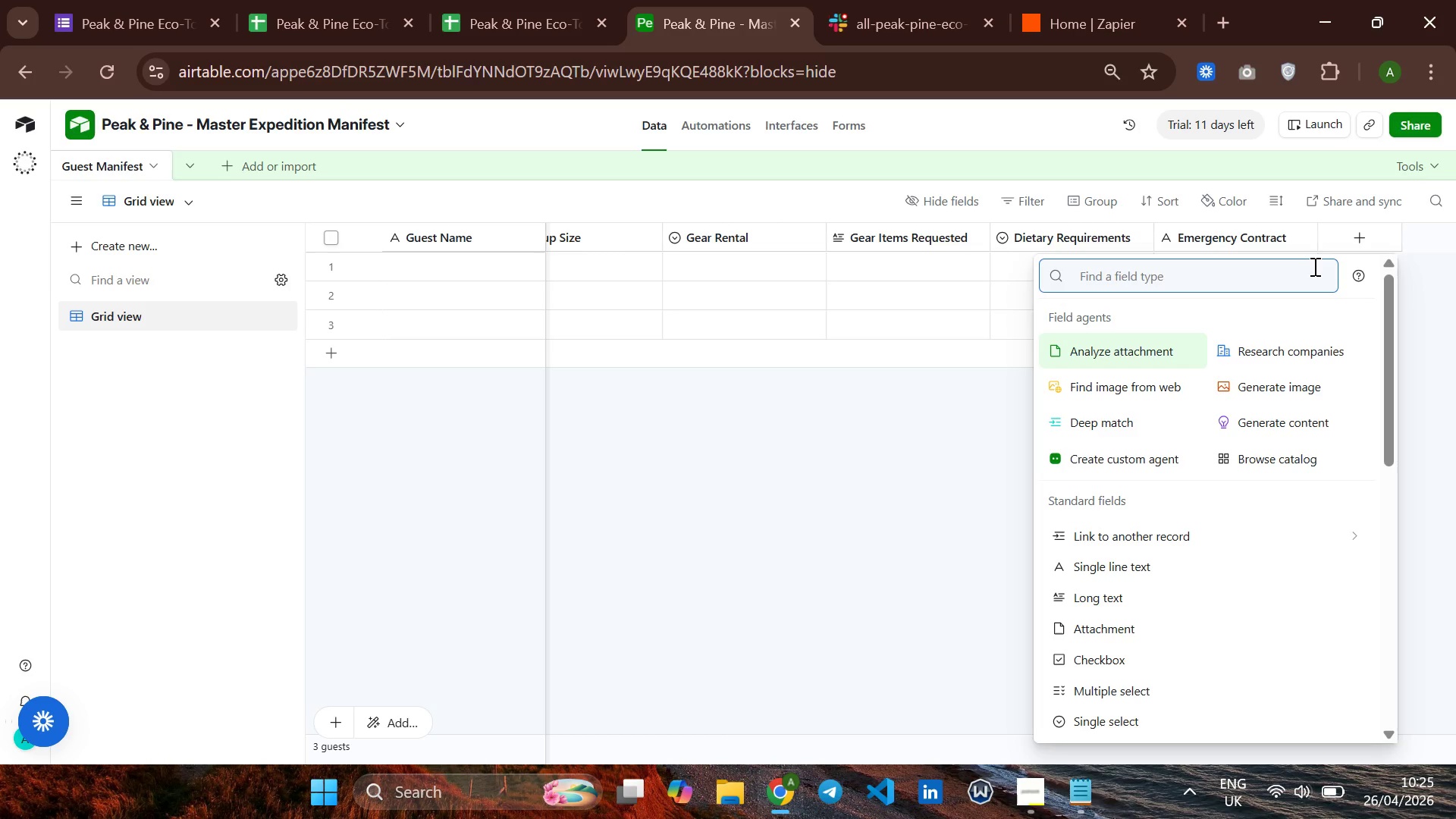 
type(sing)
 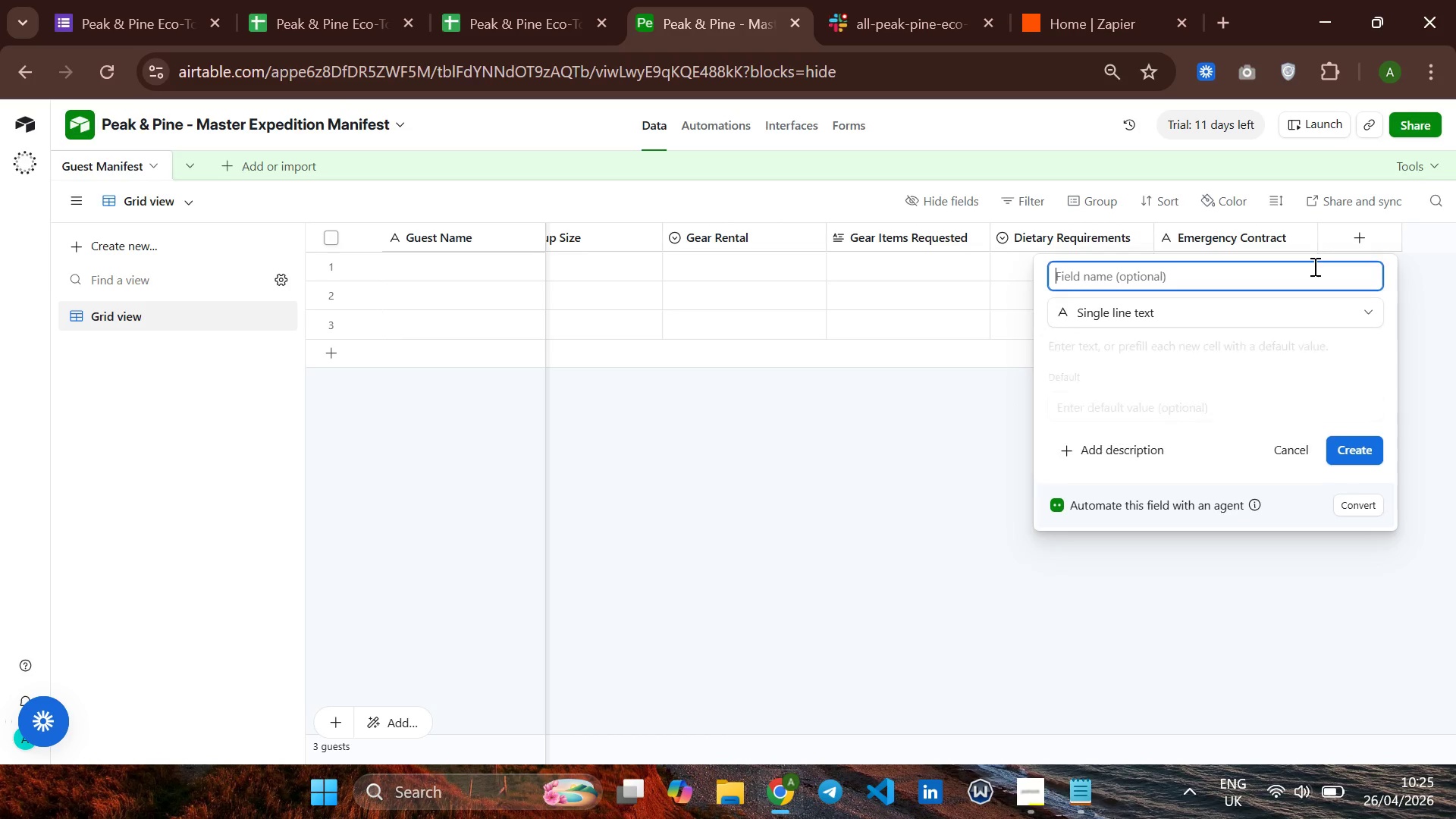 
key(Enter)
 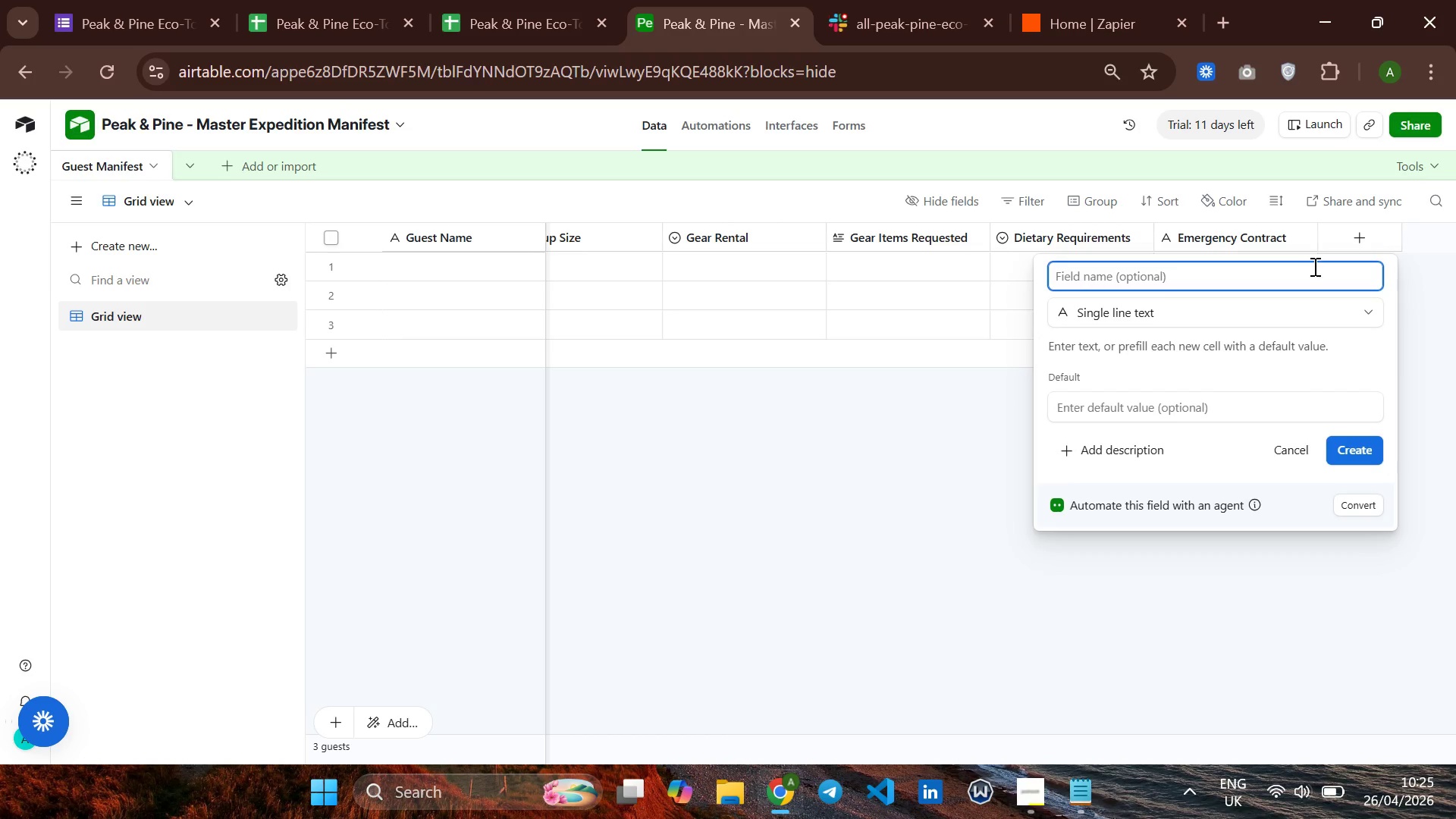 
type(Emergency Phone)
 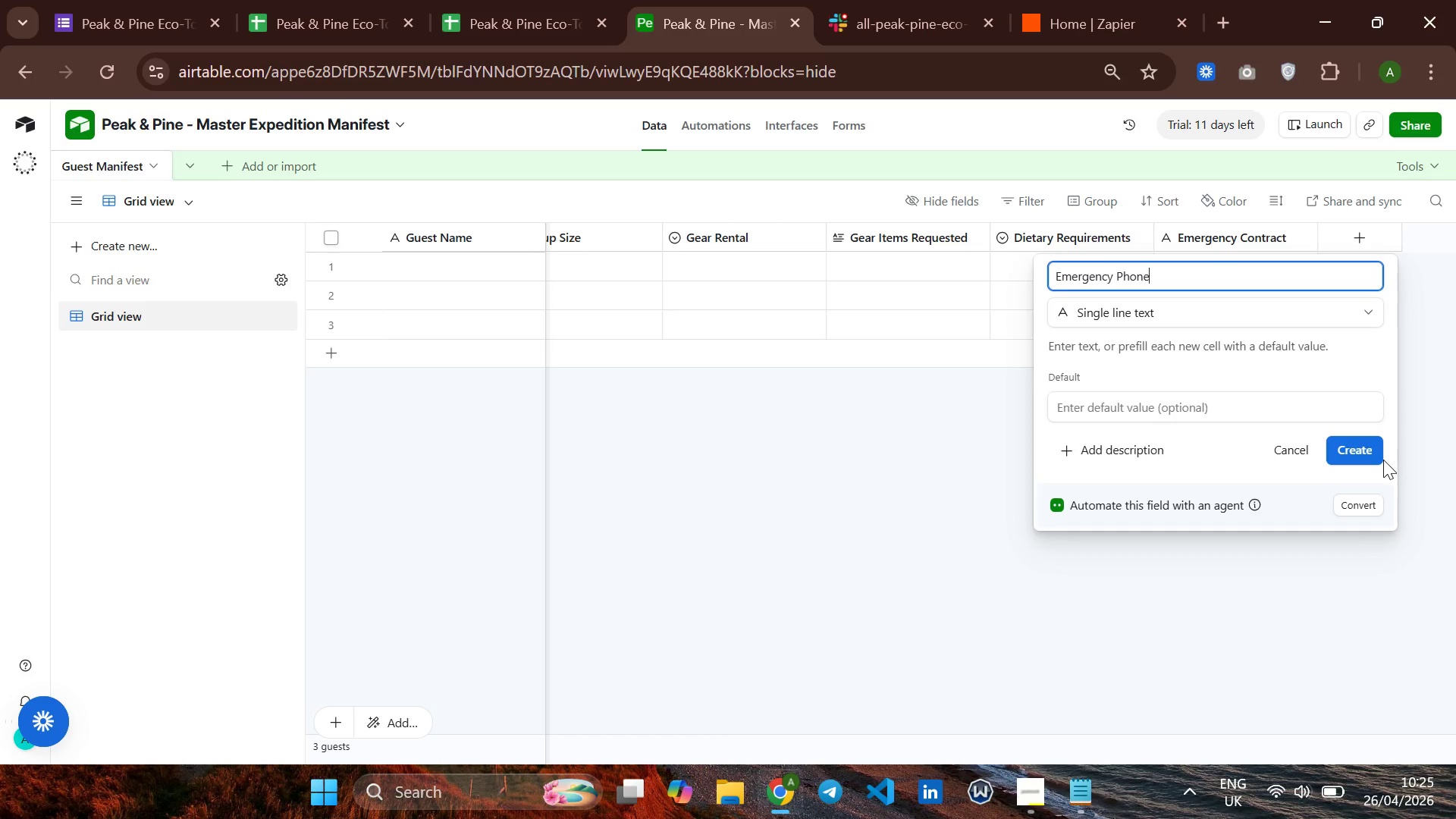 
left_click([1351, 458])
 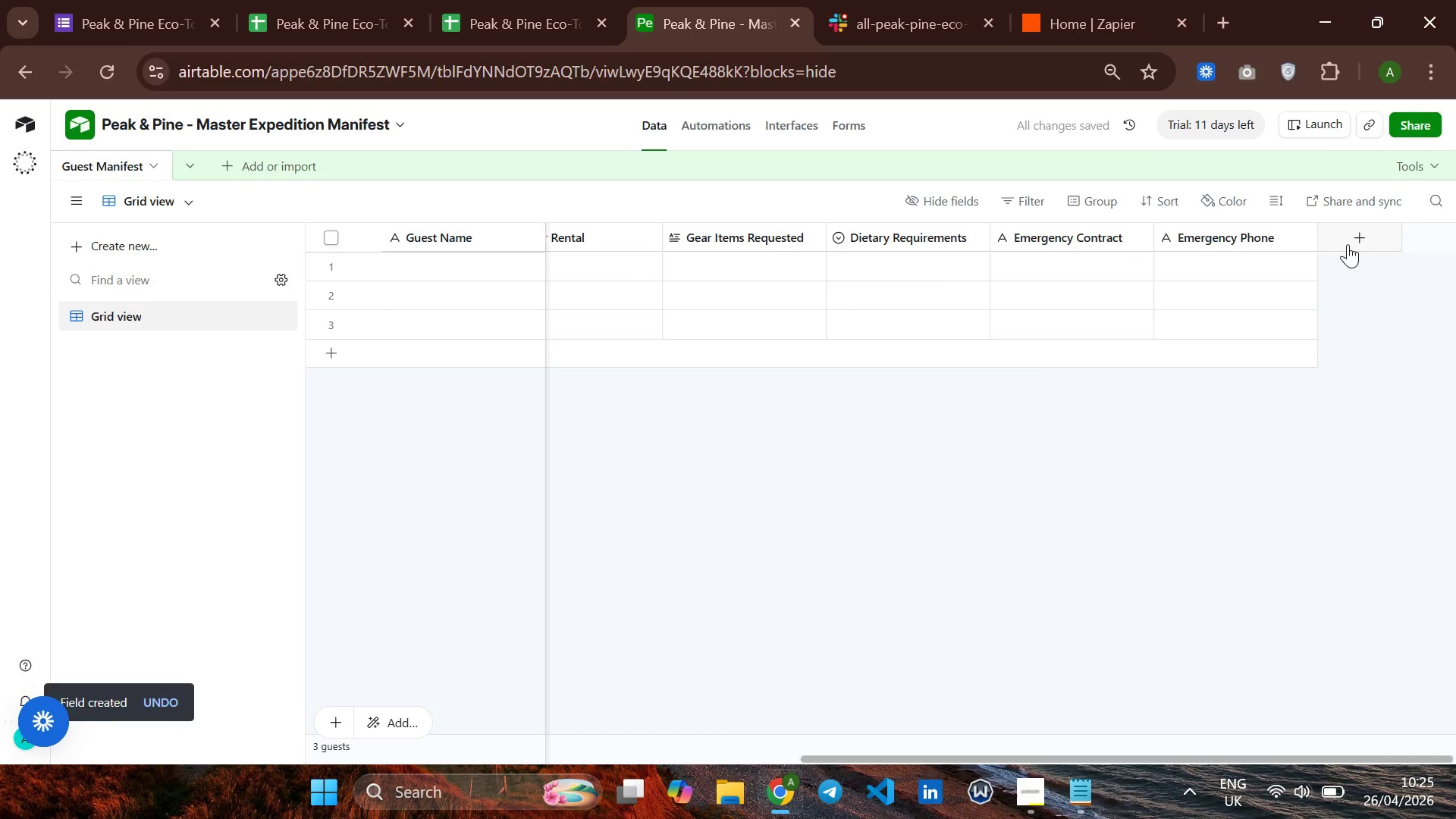 
left_click([1349, 243])
 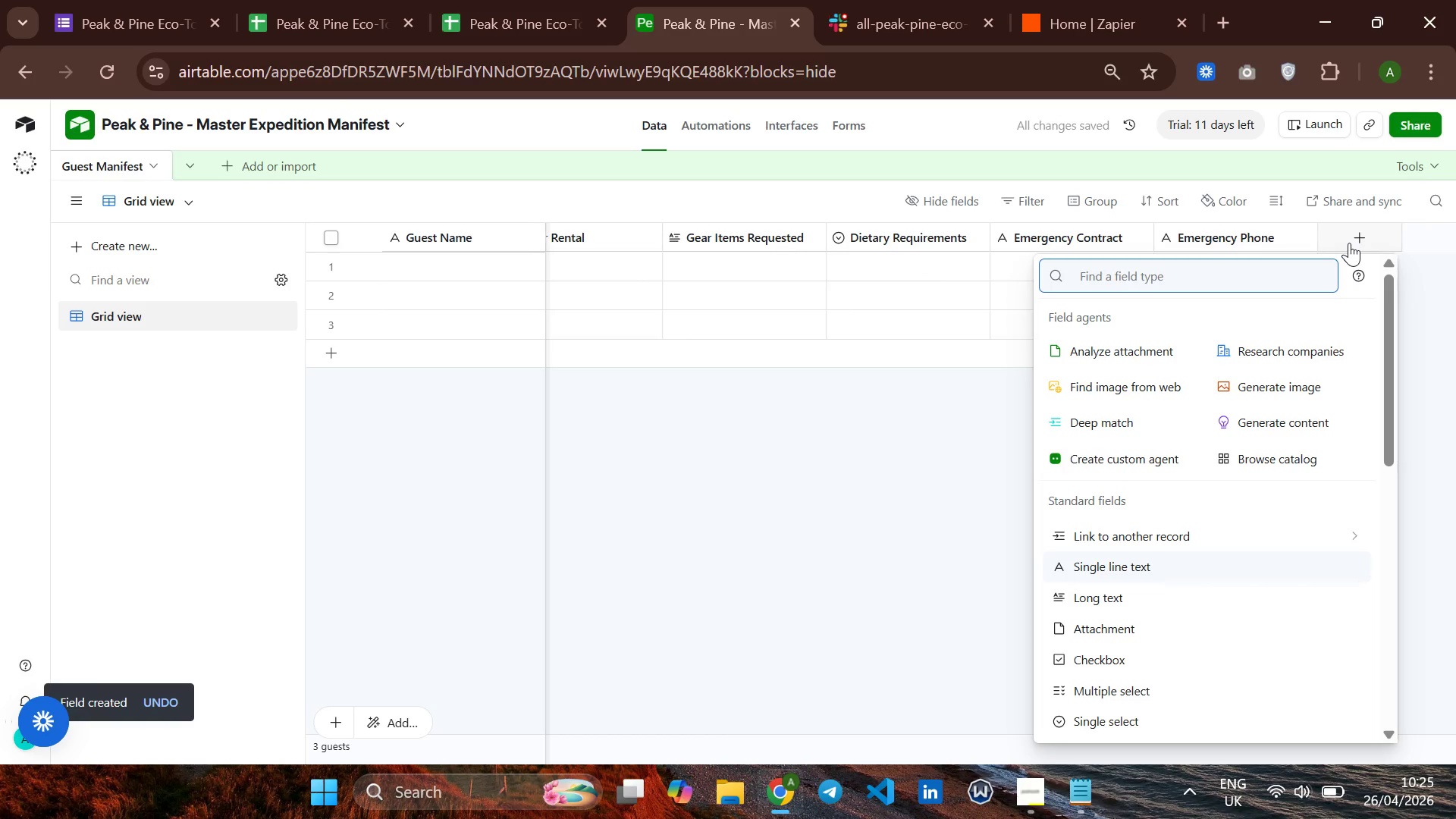 
type(lo)
 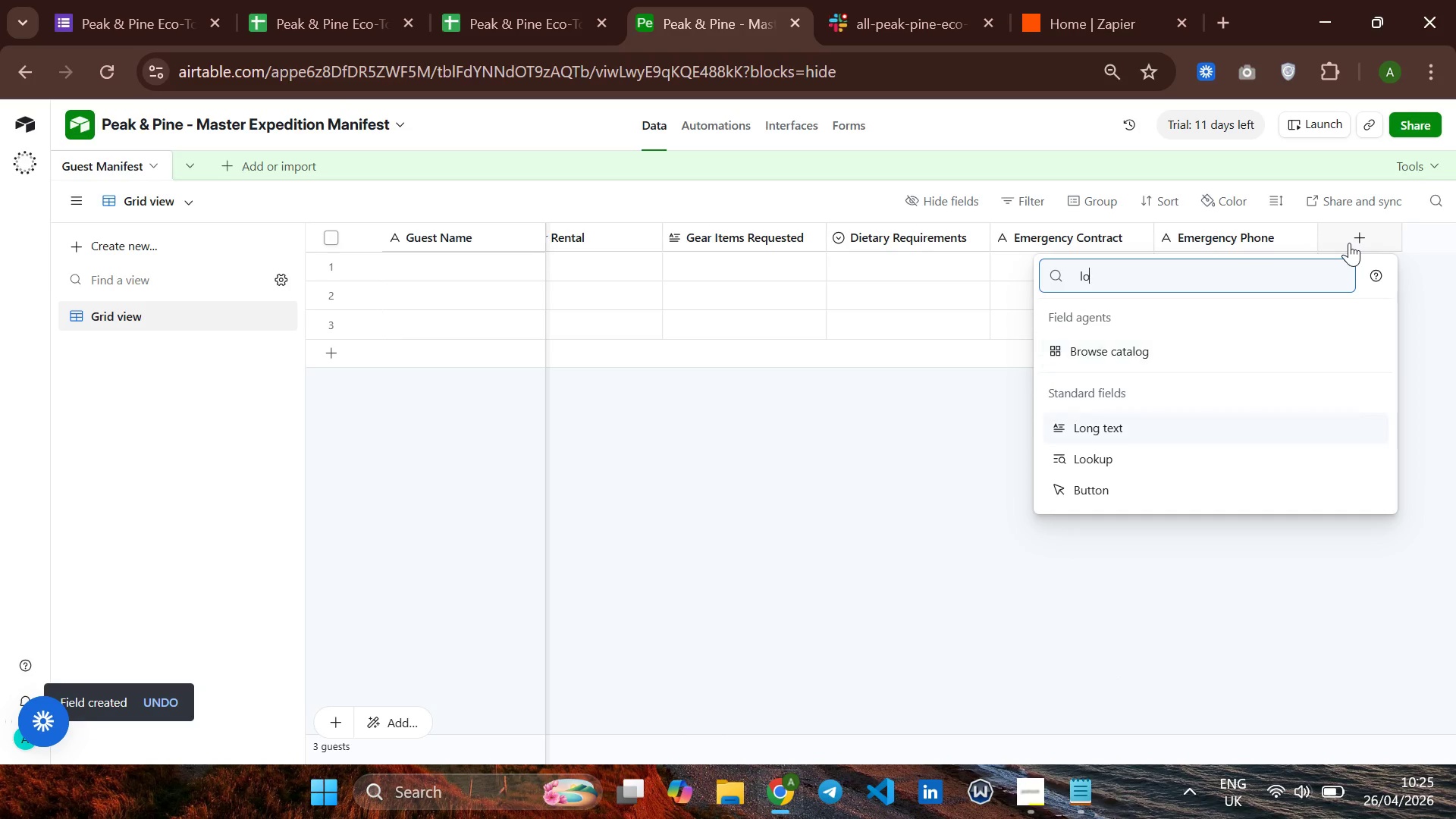 
key(ArrowDown)
 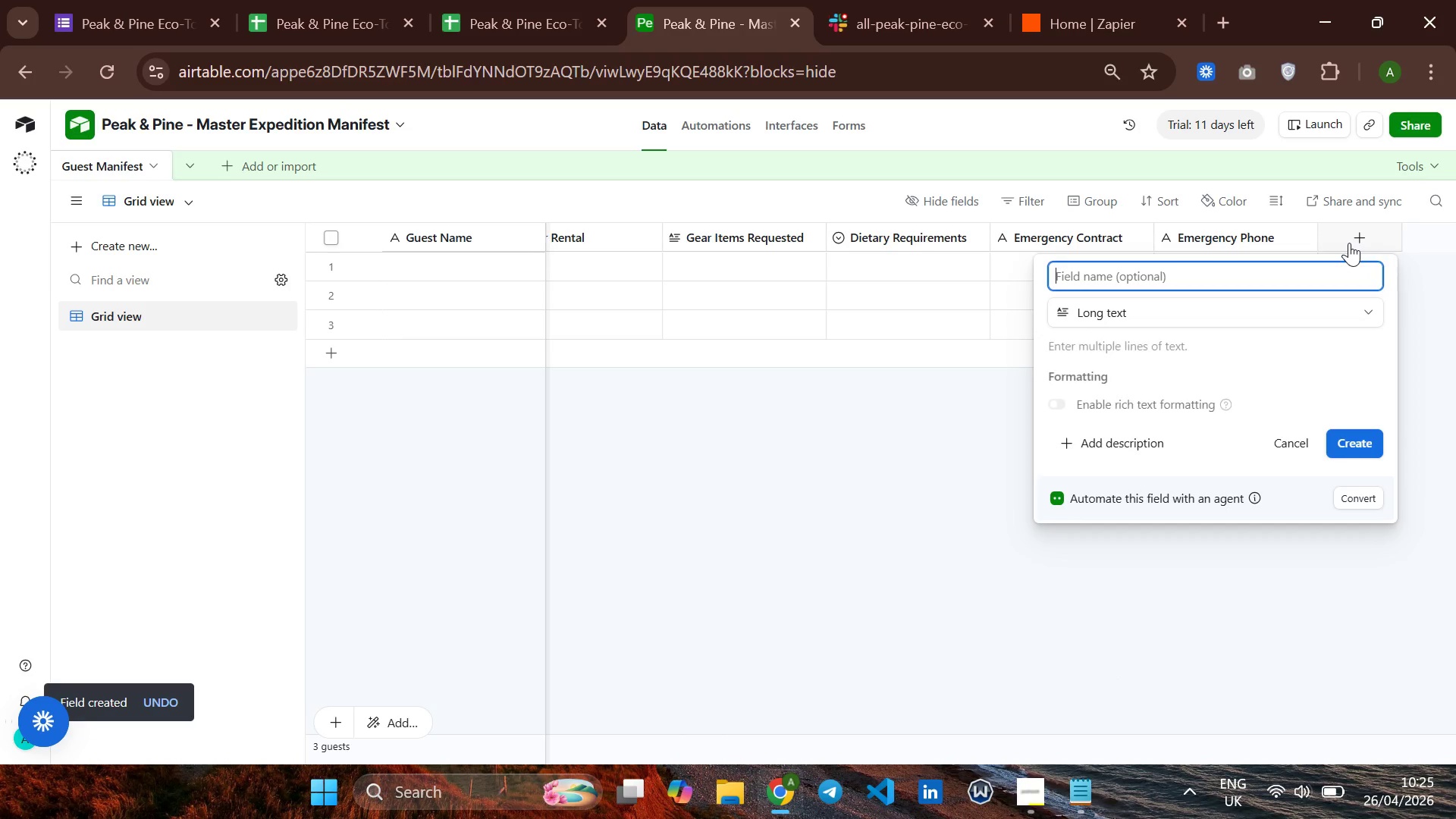 
key(Enter)
 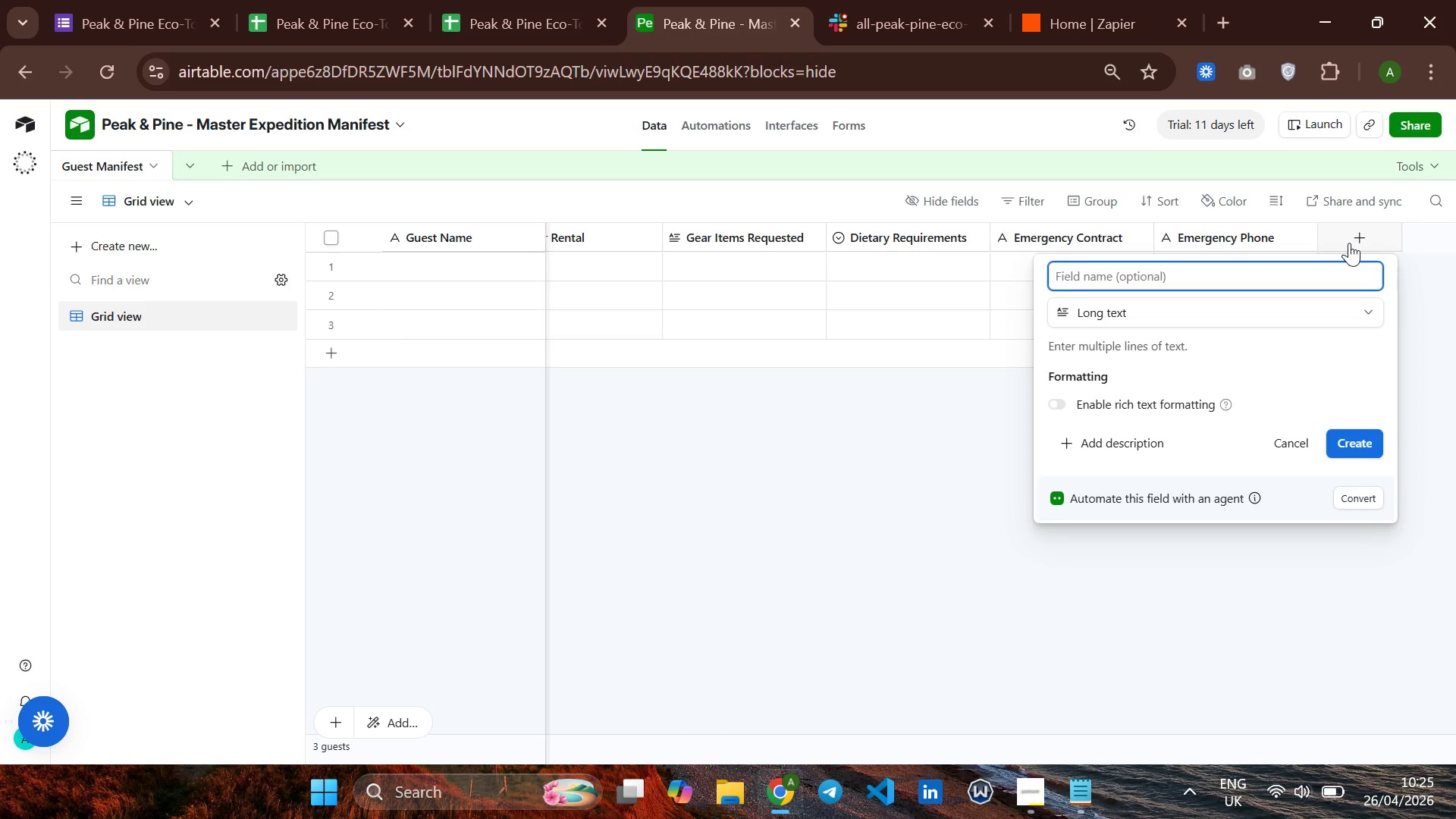 
type(E)
key(Backspace)
type(Medical Notes)
 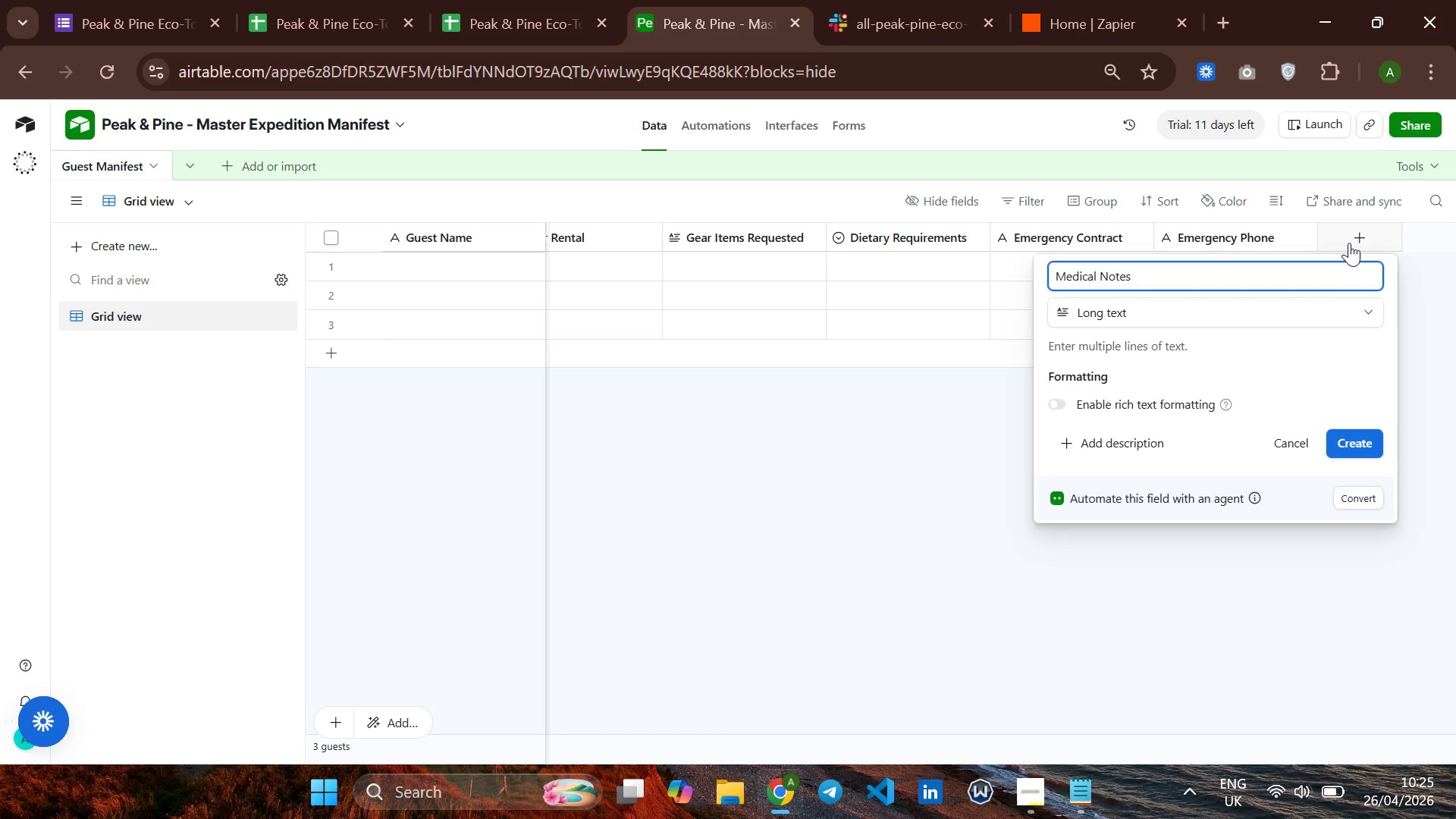 
key(Enter)
 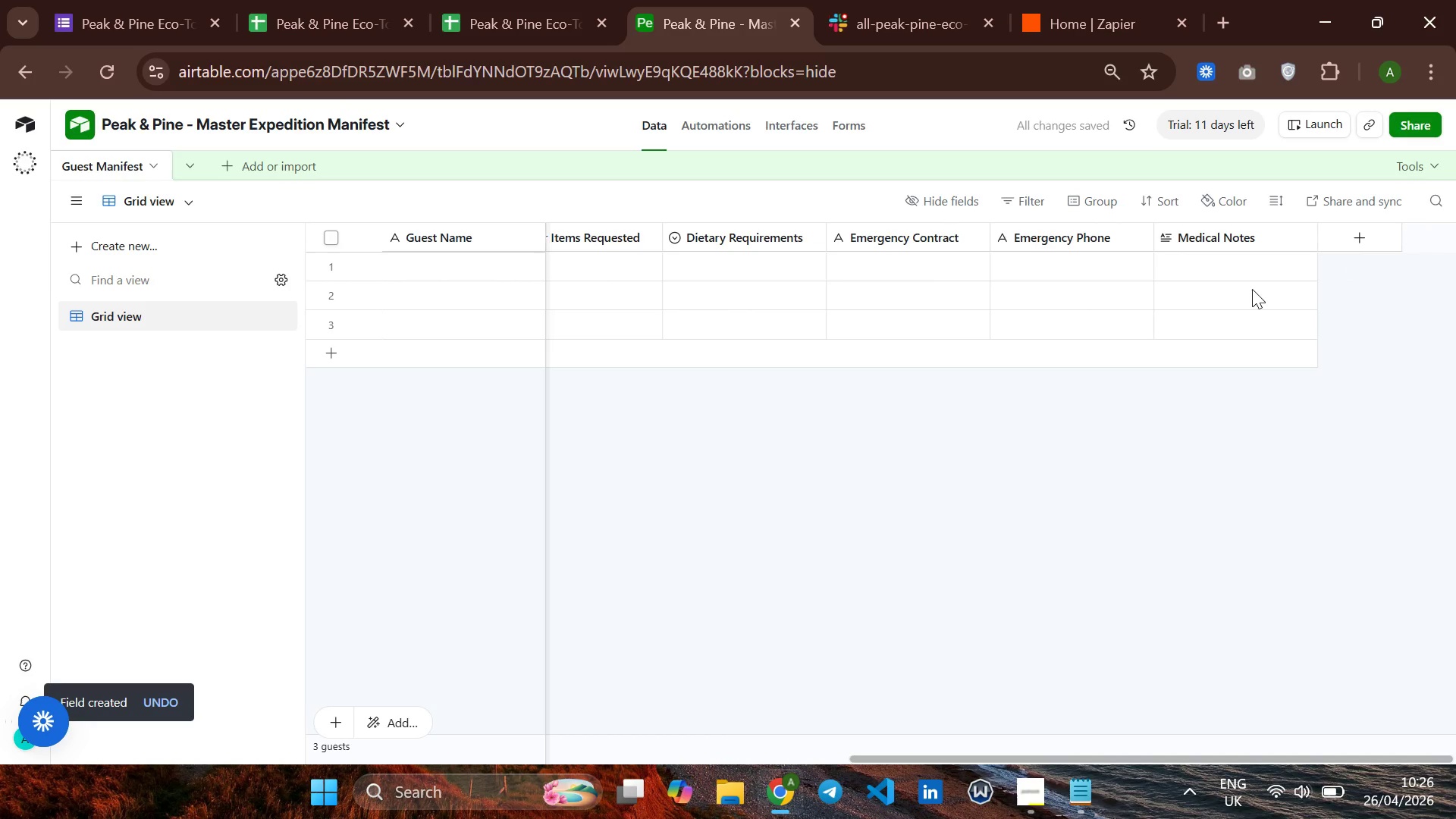 
wait(5.42)
 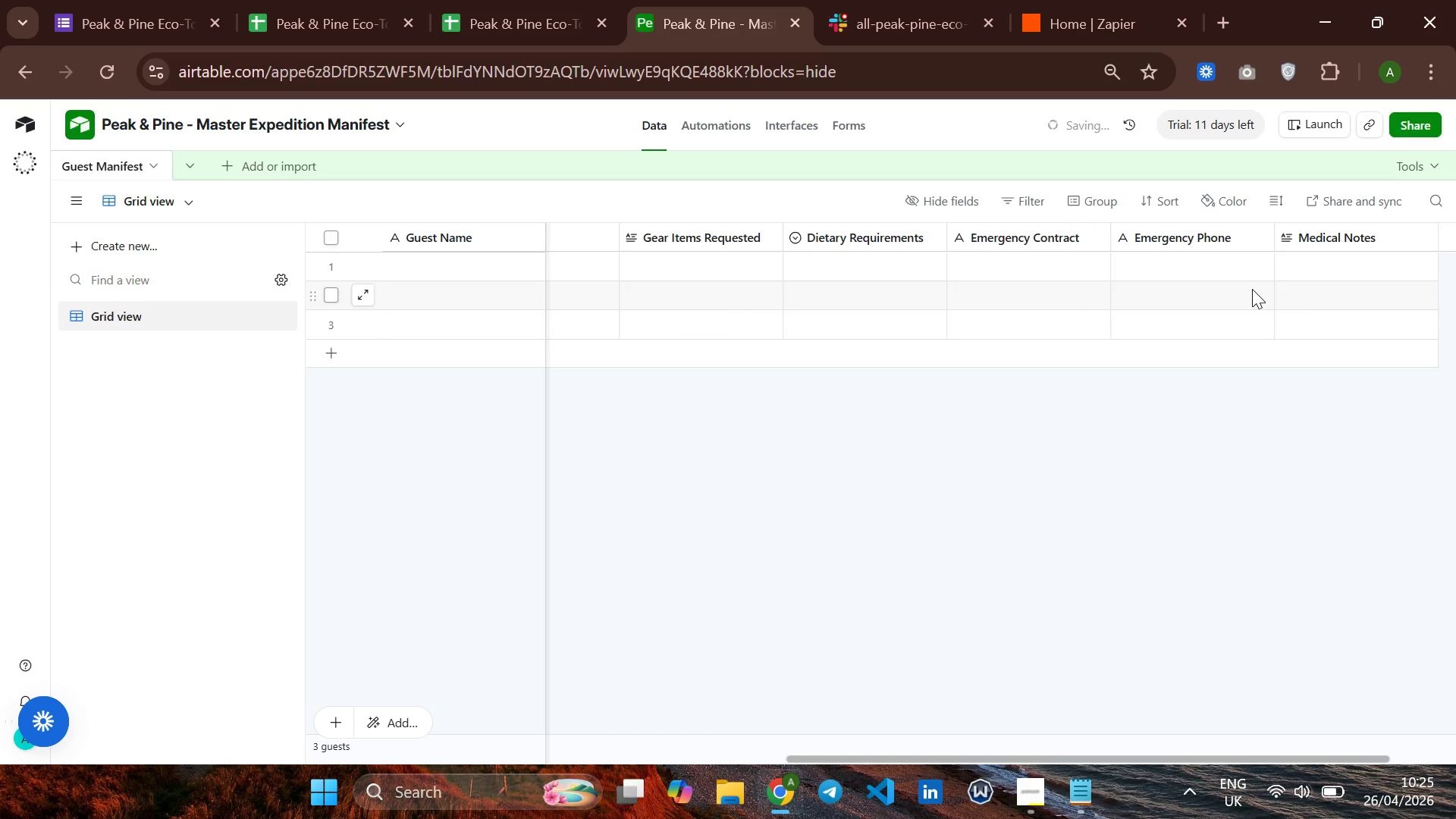 
left_click([1360, 239])
 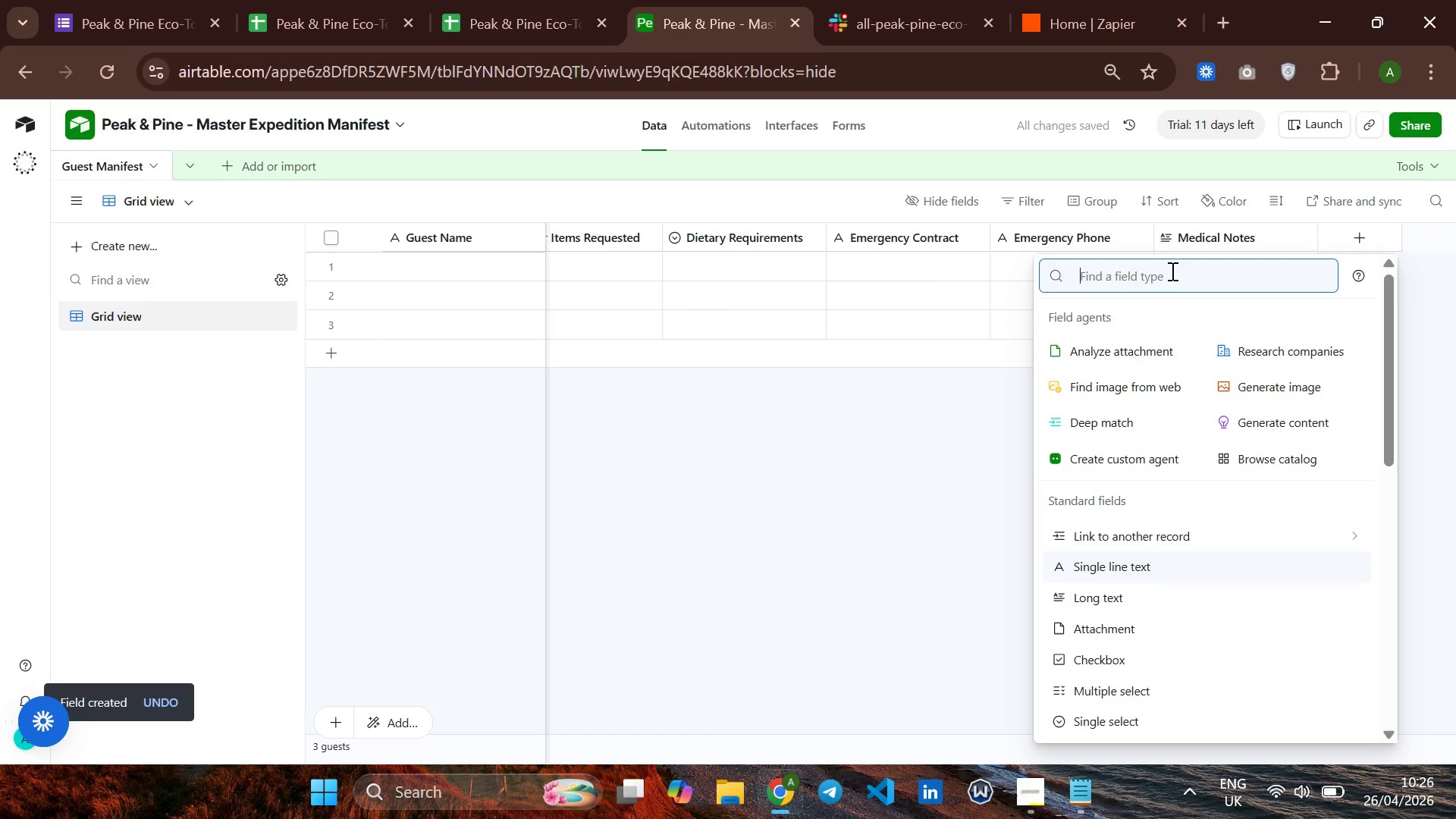 
left_click([1166, 273])
 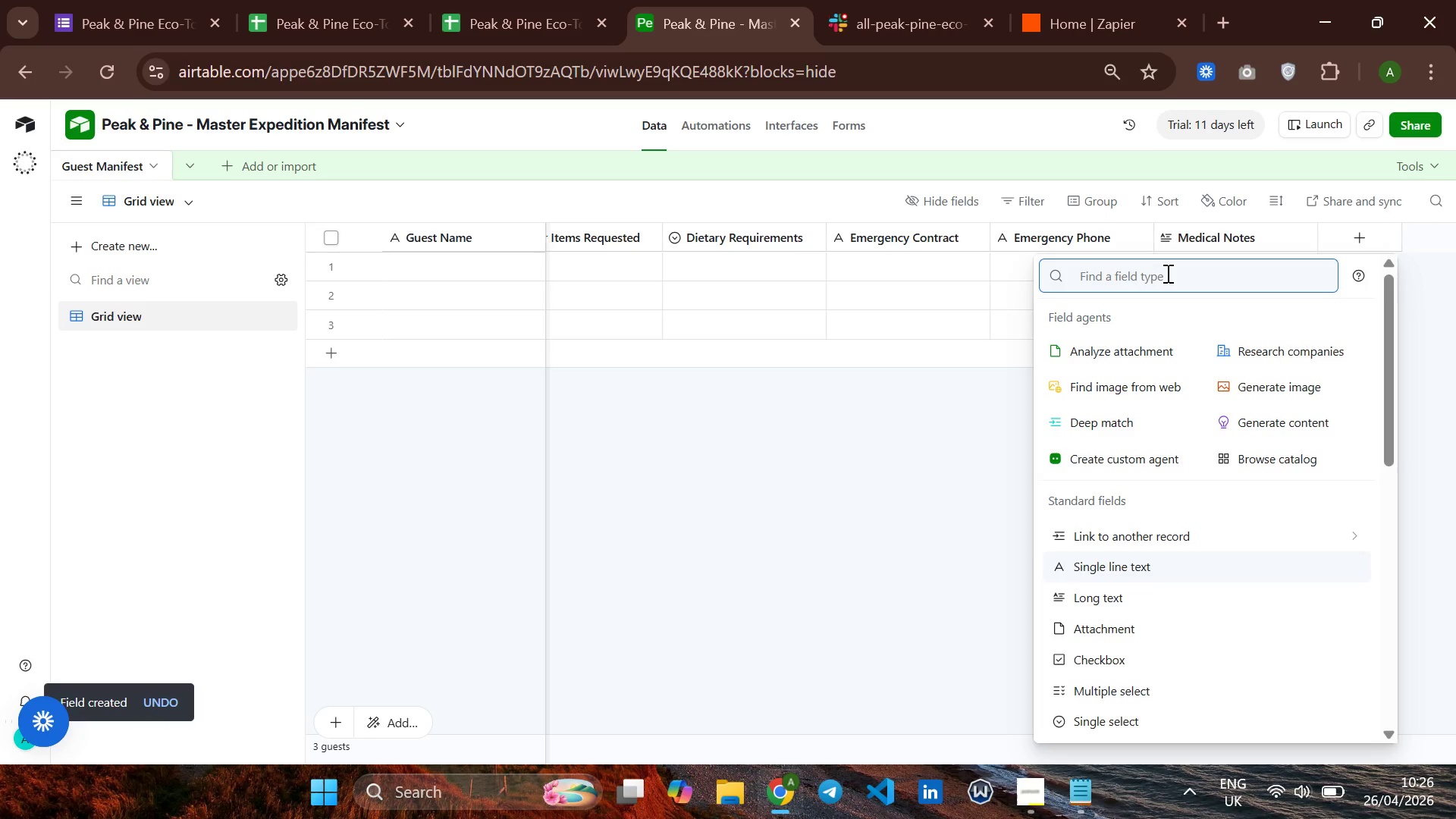 
type(Booking song)
key(Backspace)
key(Backspace)
key(Backspace)
type(ing)
 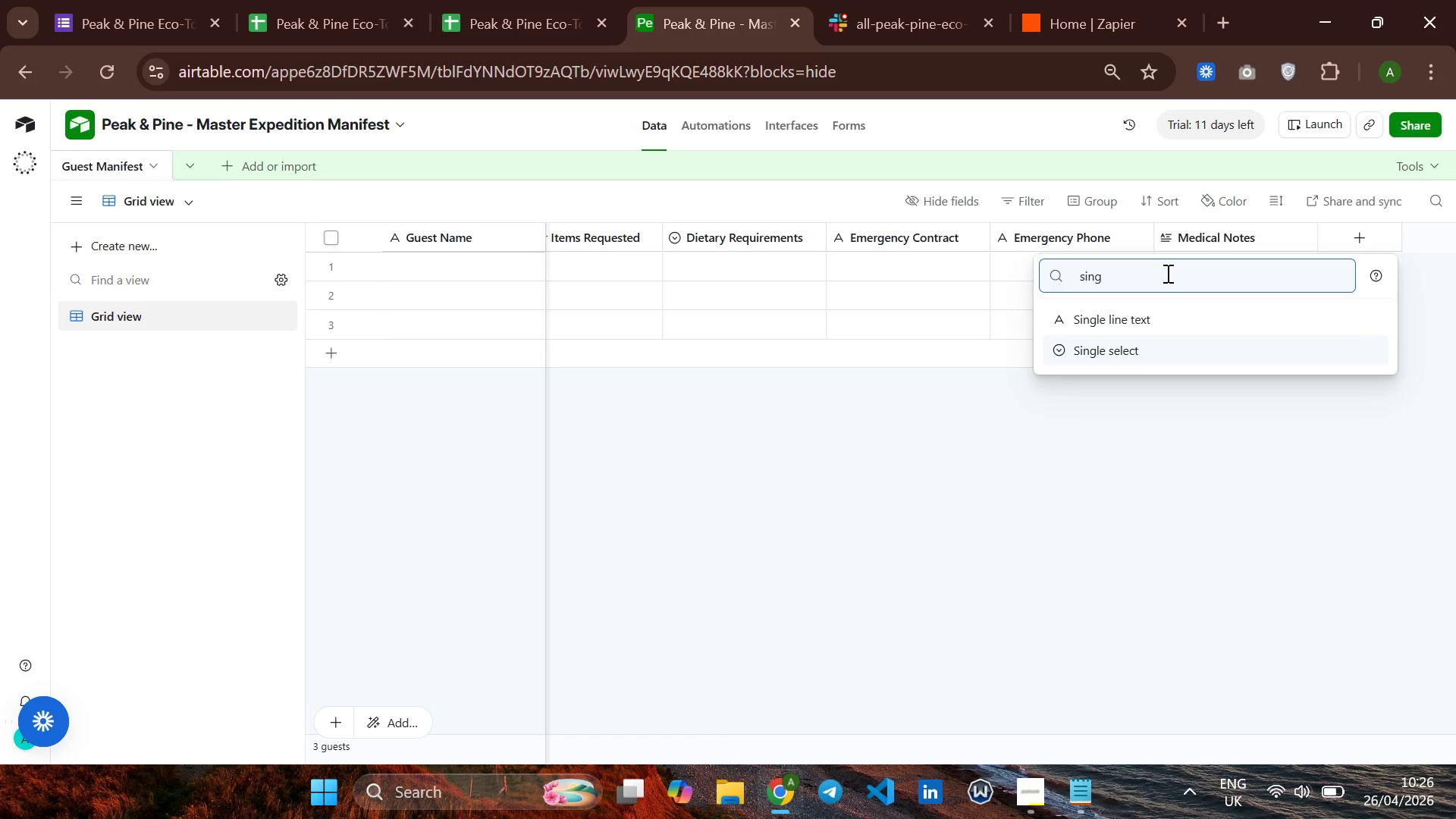 
key(ArrowDown)
 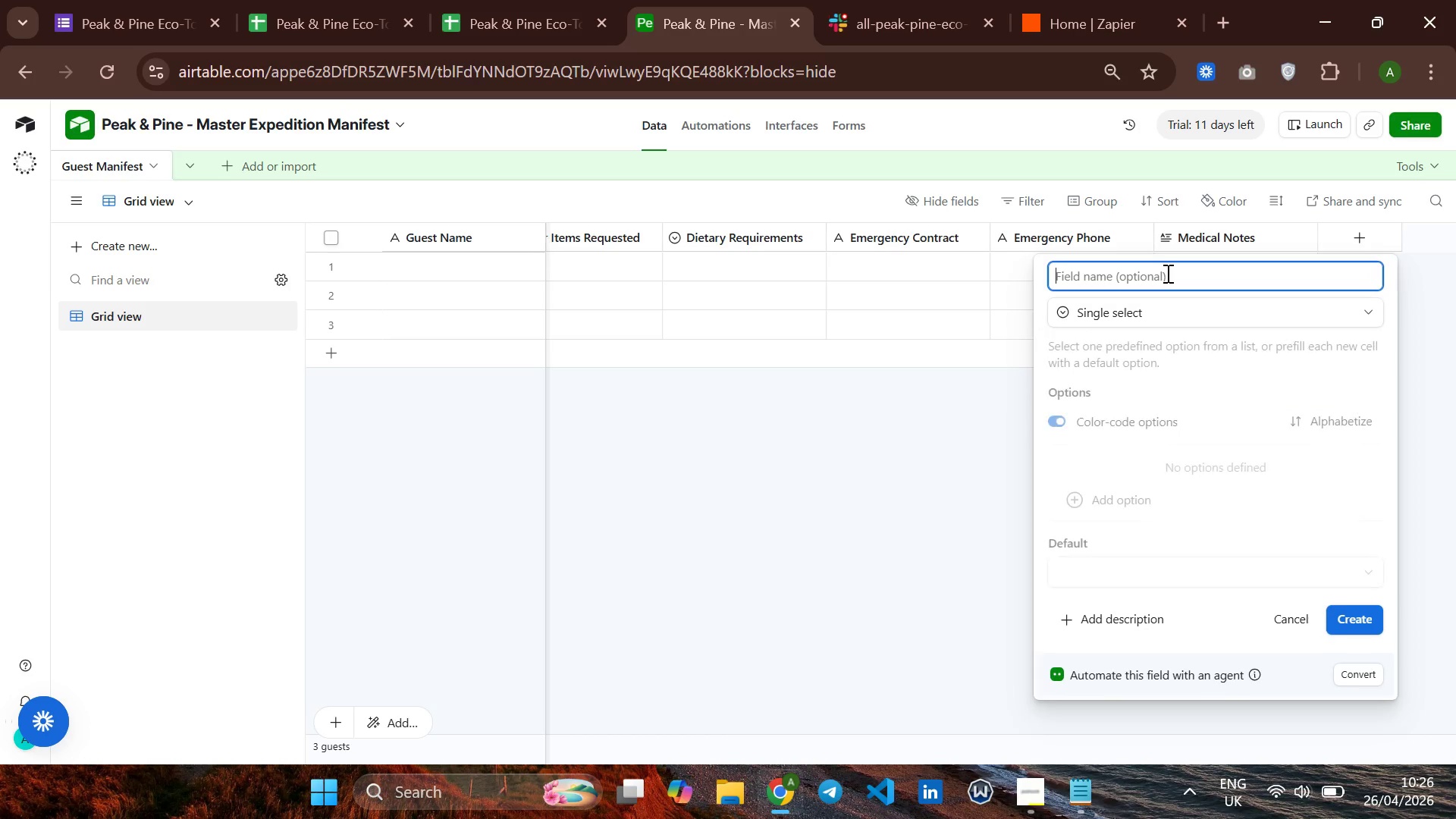 
key(Enter)
 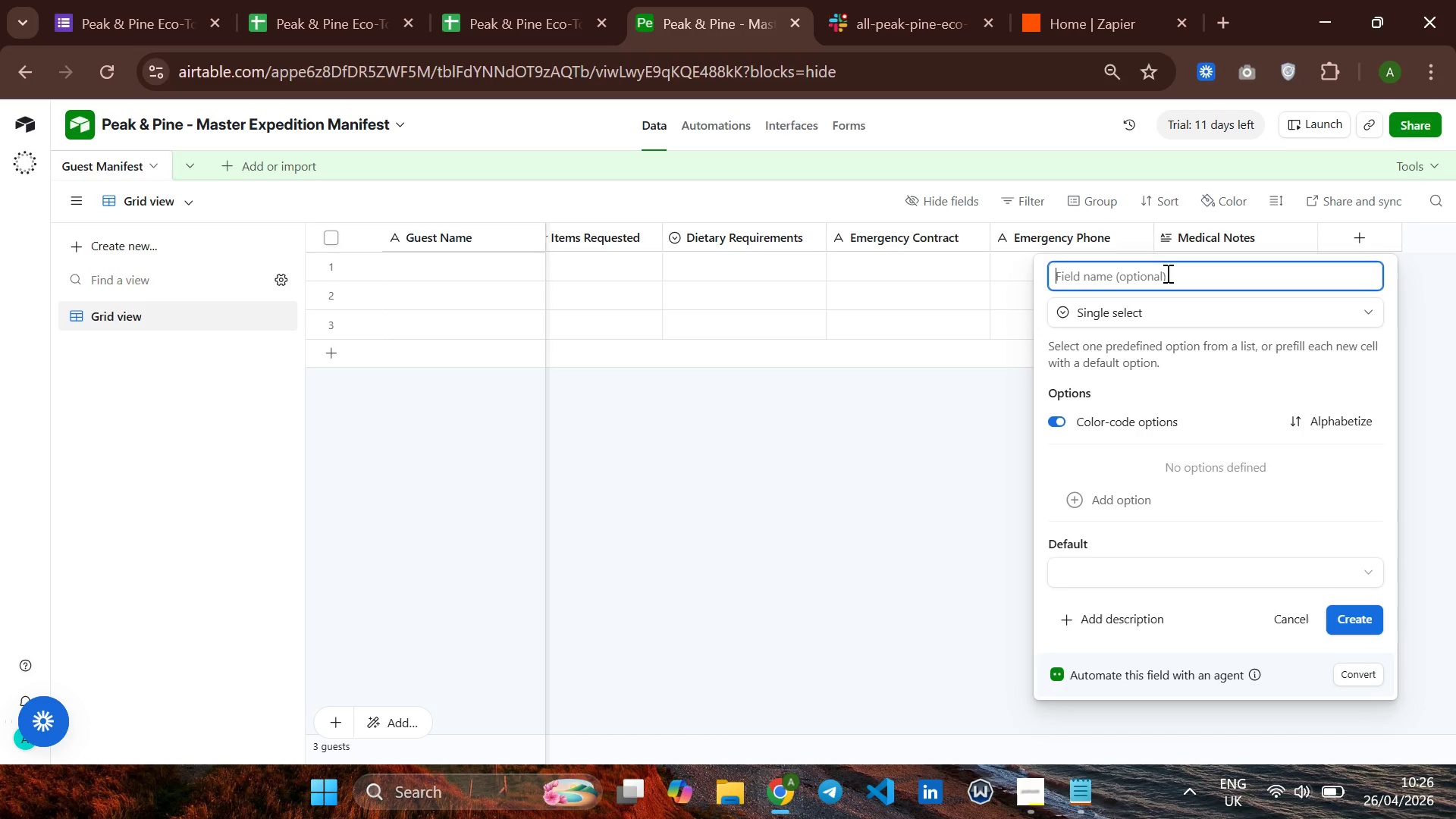 
type(Booking Status )
key(Backspace)
 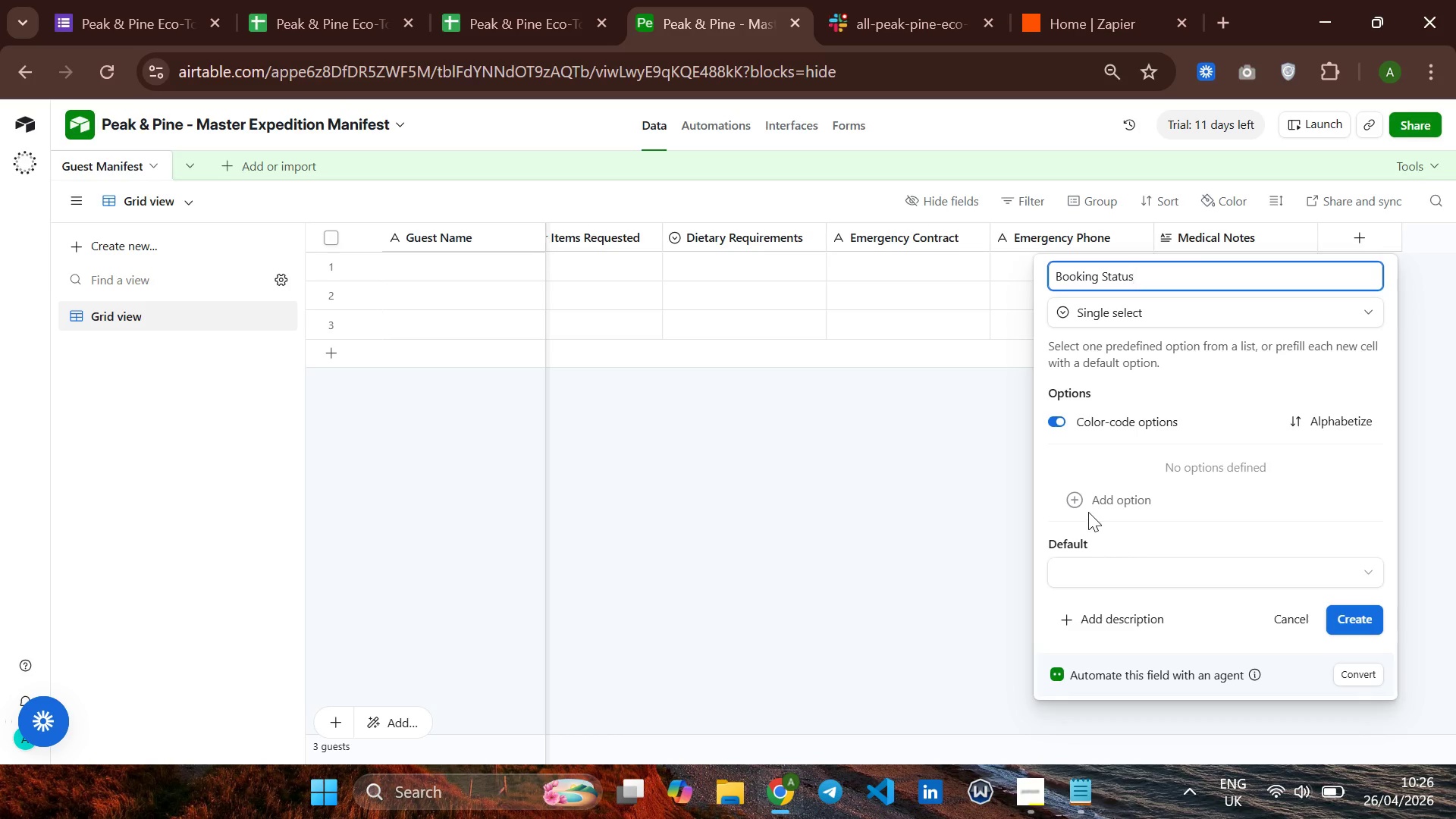 
left_click([1088, 490])
 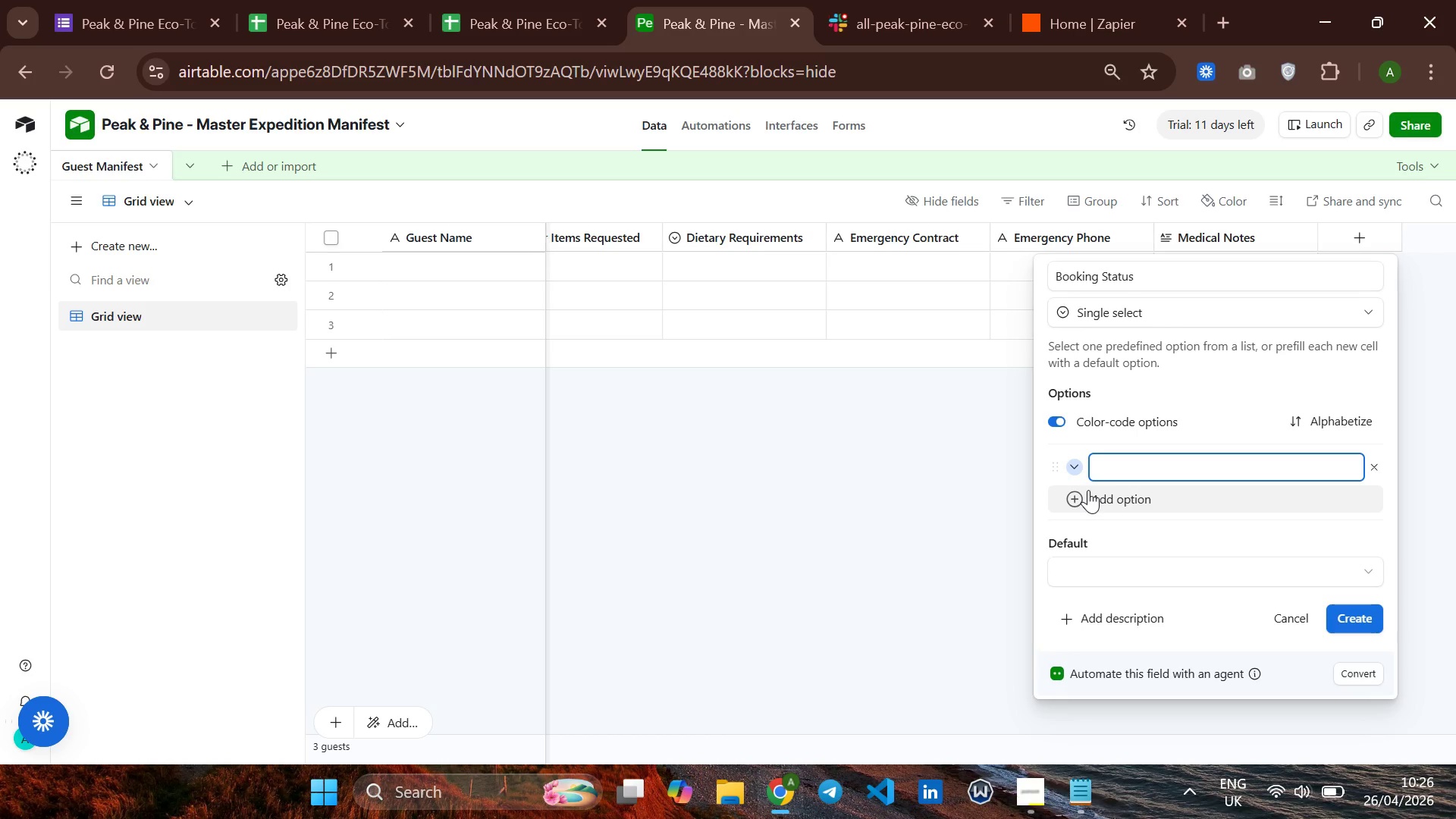 
type(Pendig)
key(Backspace)
type(ng Confirmation)
 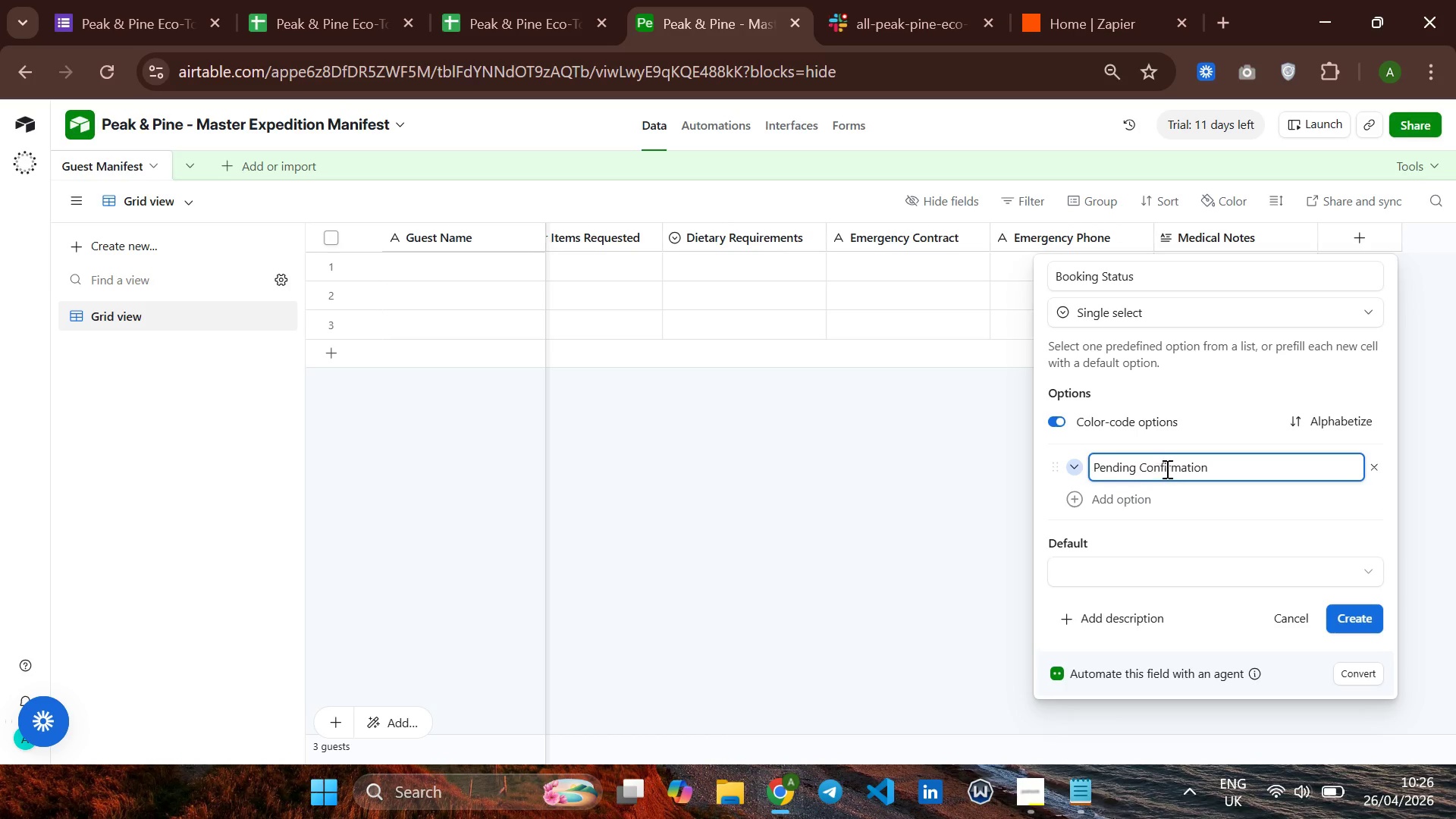 
key(Enter)
 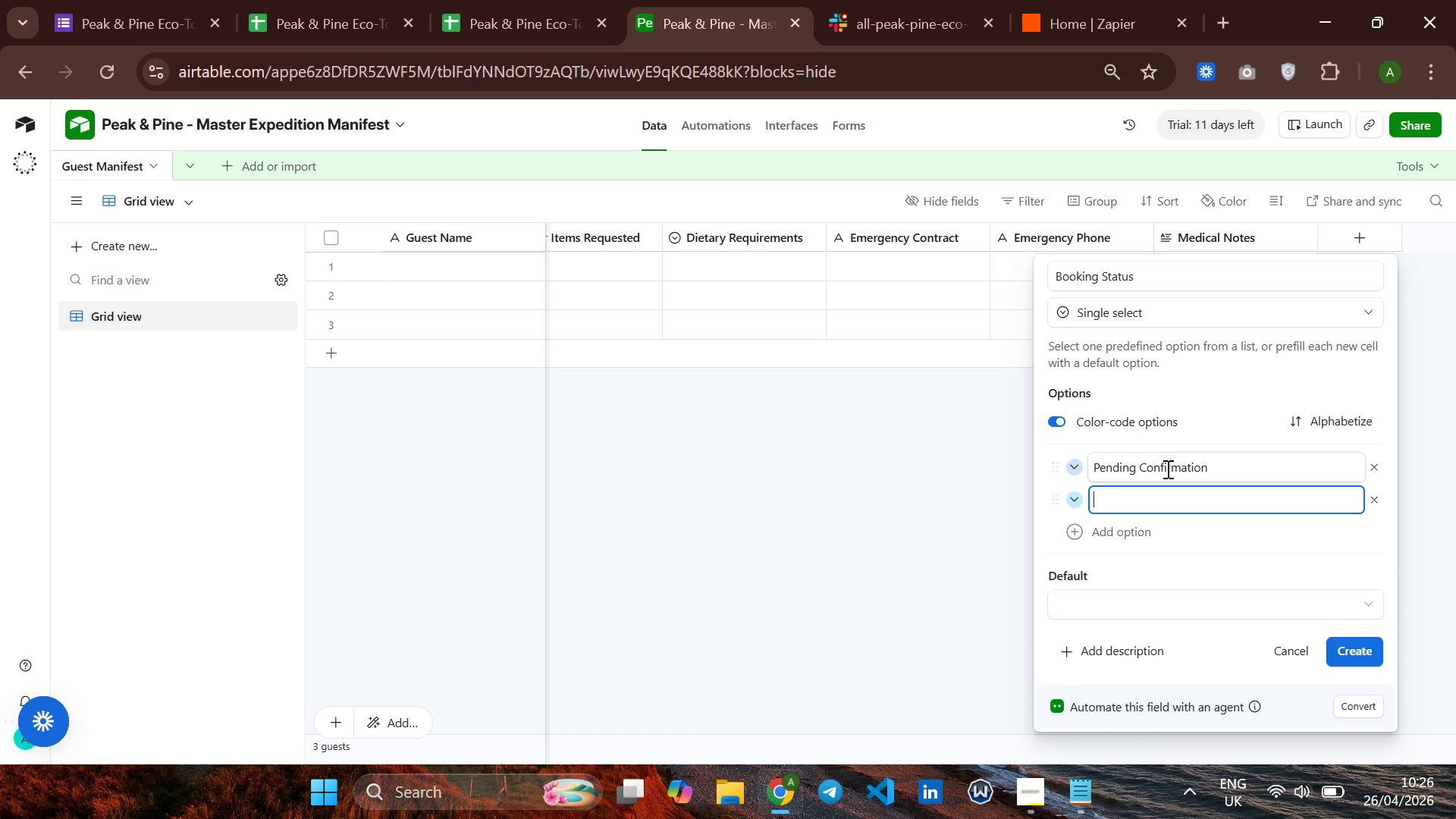 
type(Confirmed )
key(Backspace)
 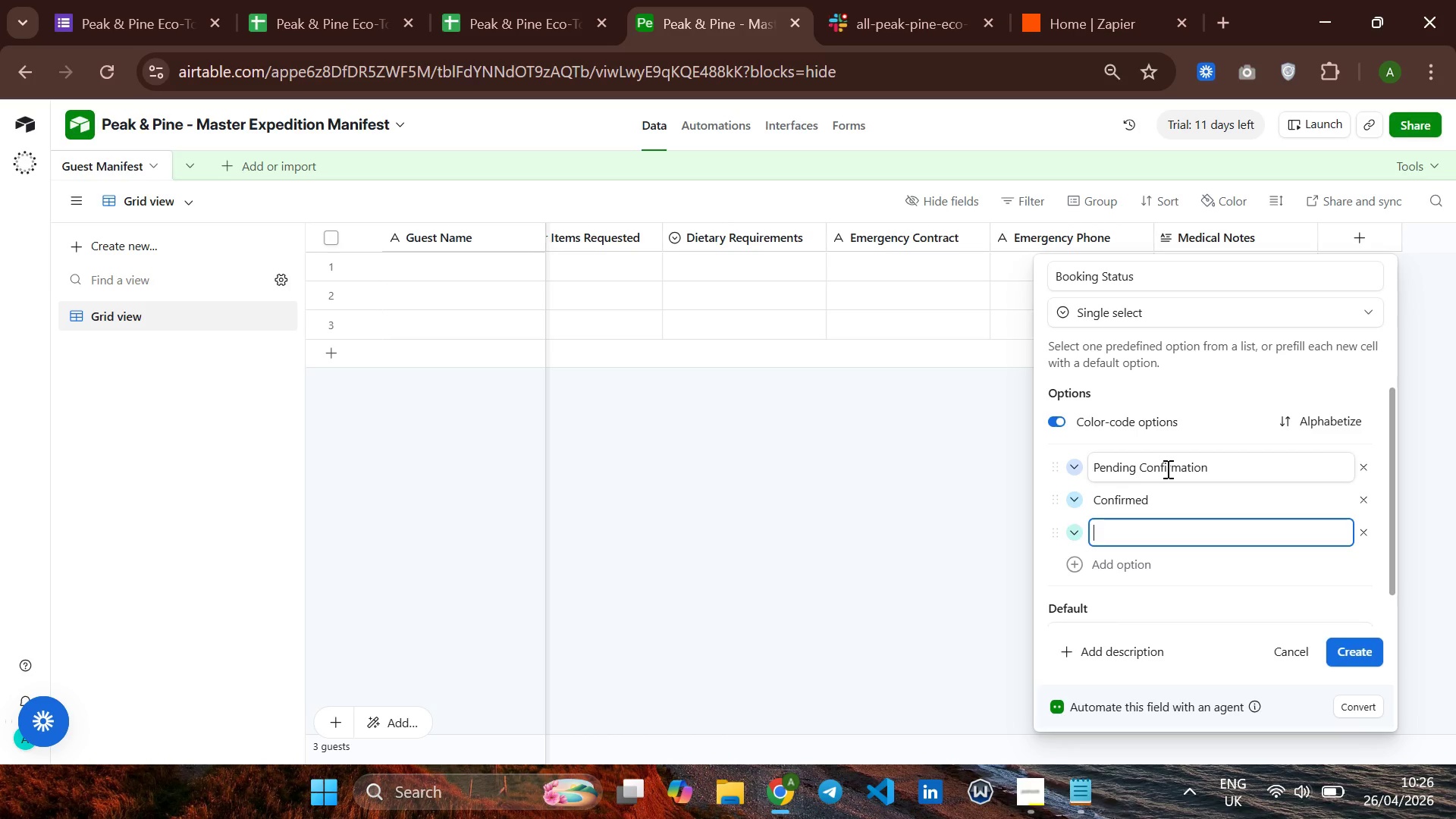 
key(Enter)
 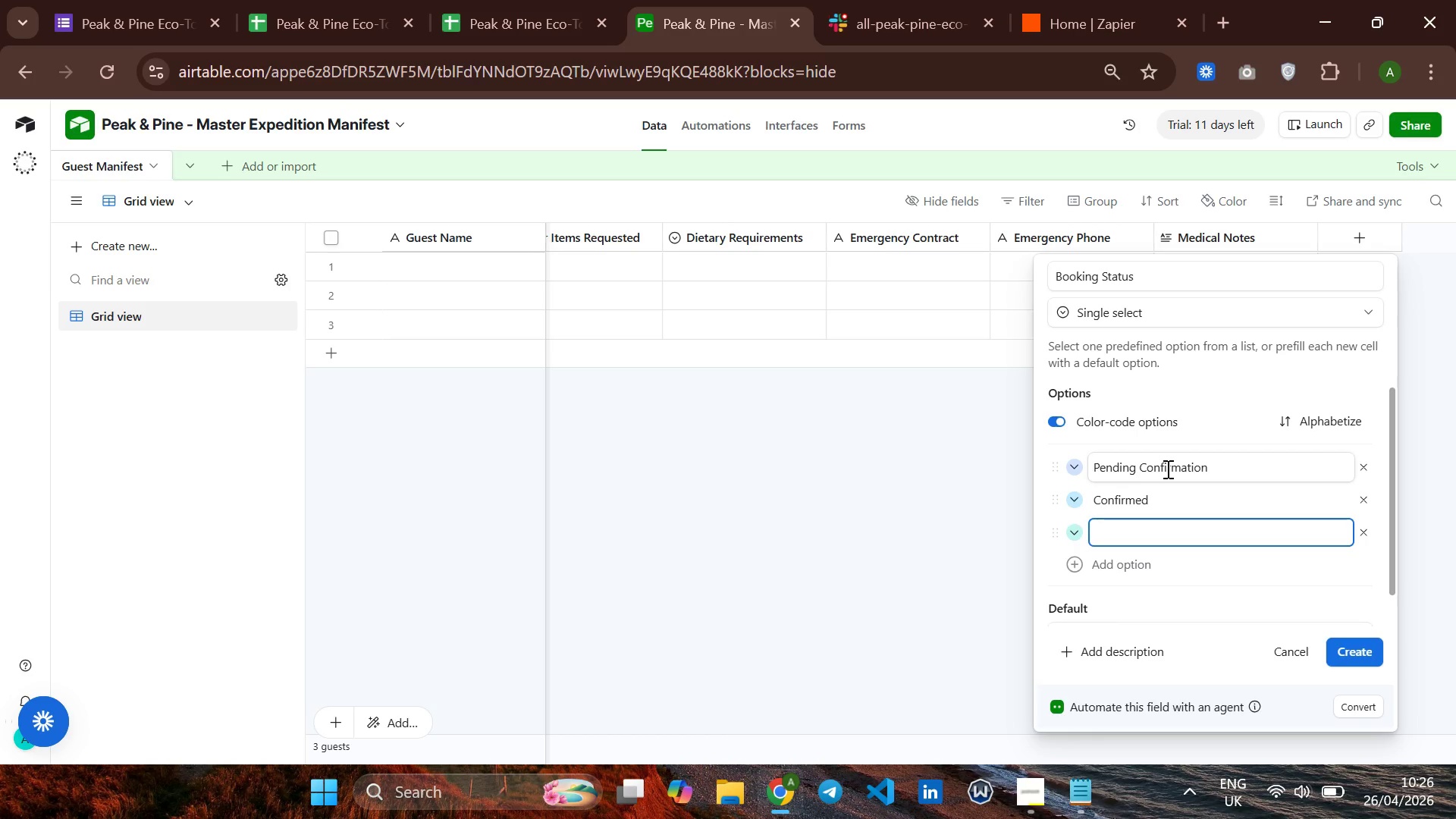 
type(Cancelled )
key(Backspace)
 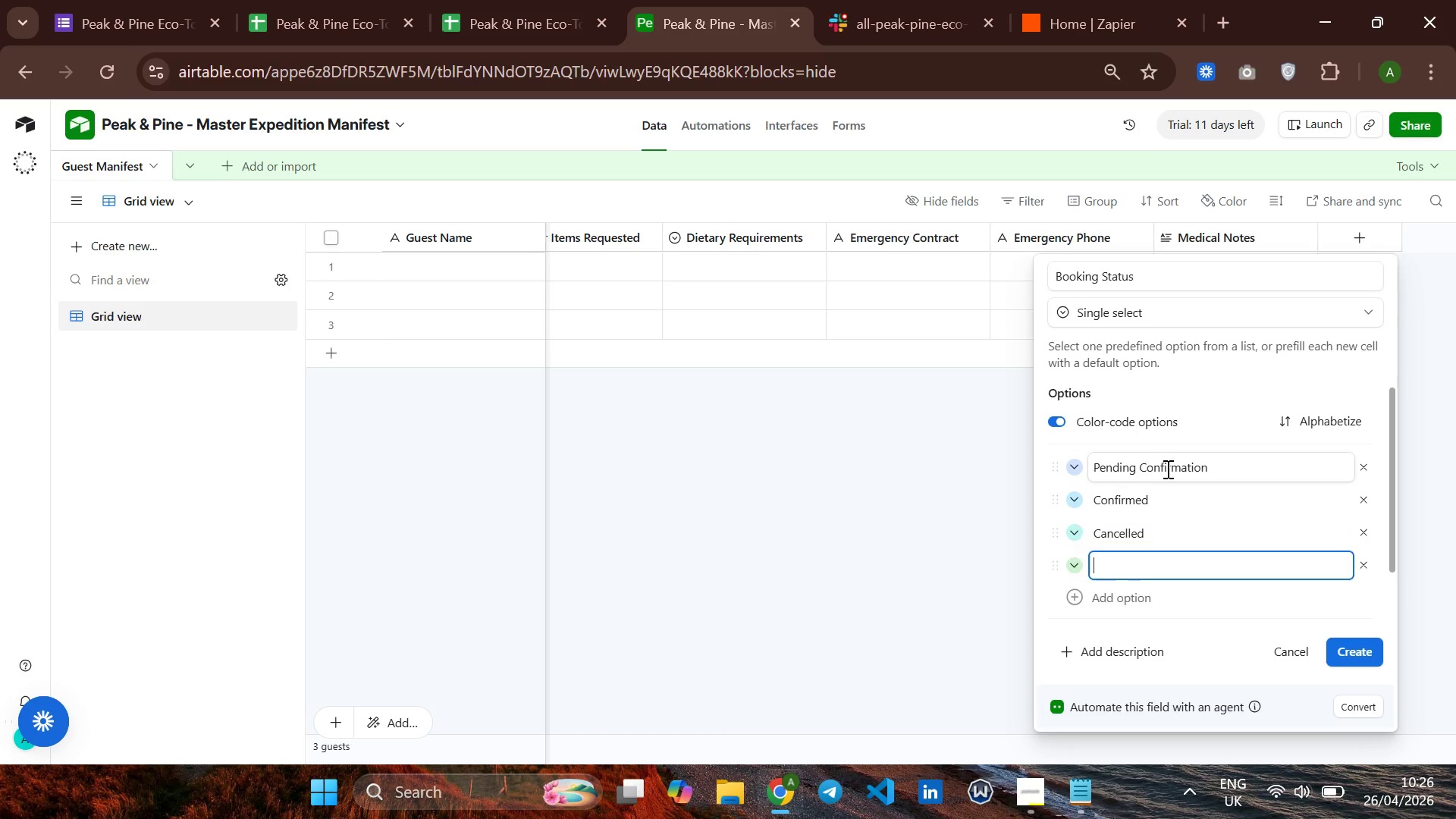 
key(Enter)
 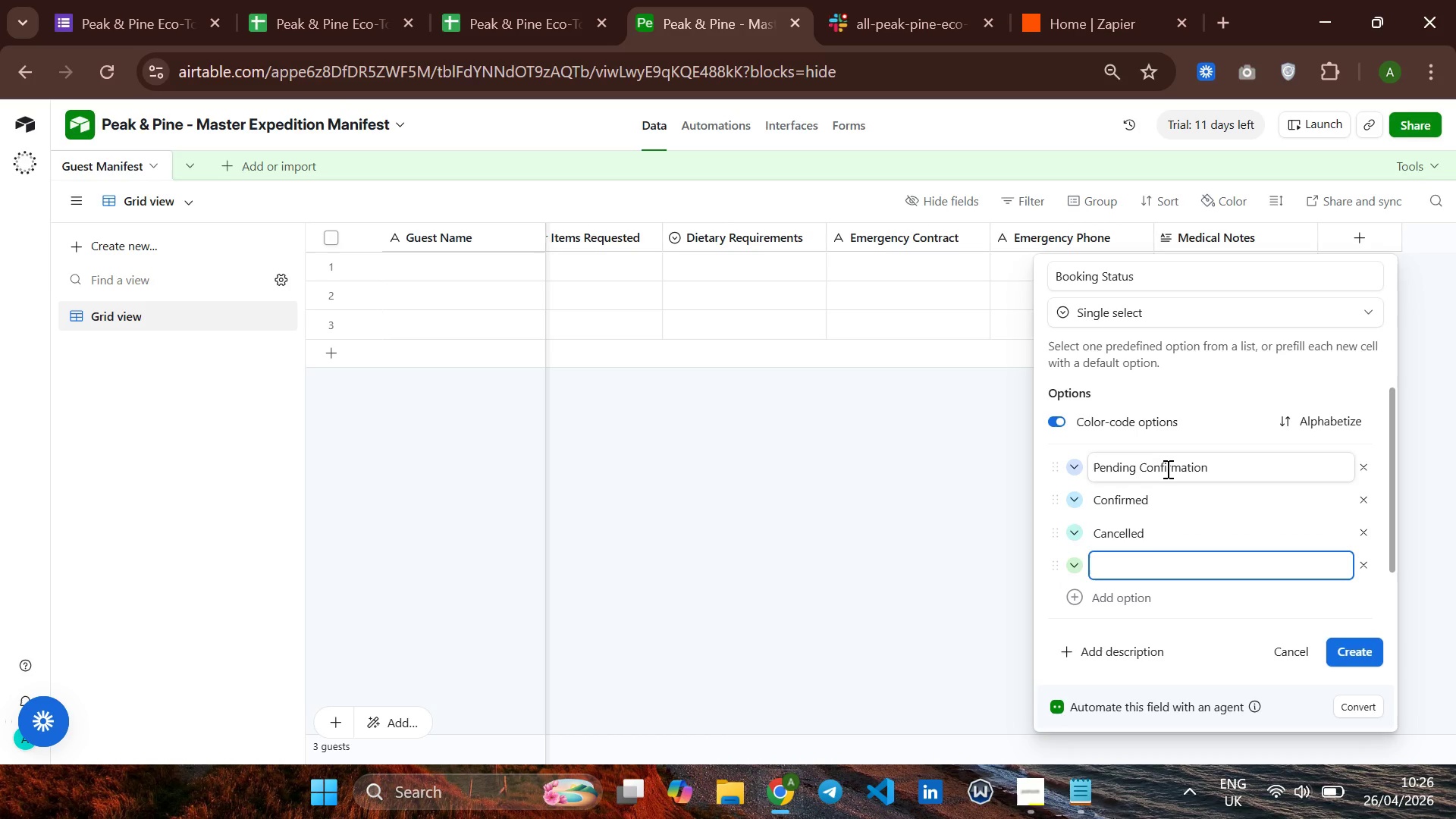 
type(Cop)
key(Backspace)
type(mpleted )
key(Backspace)
 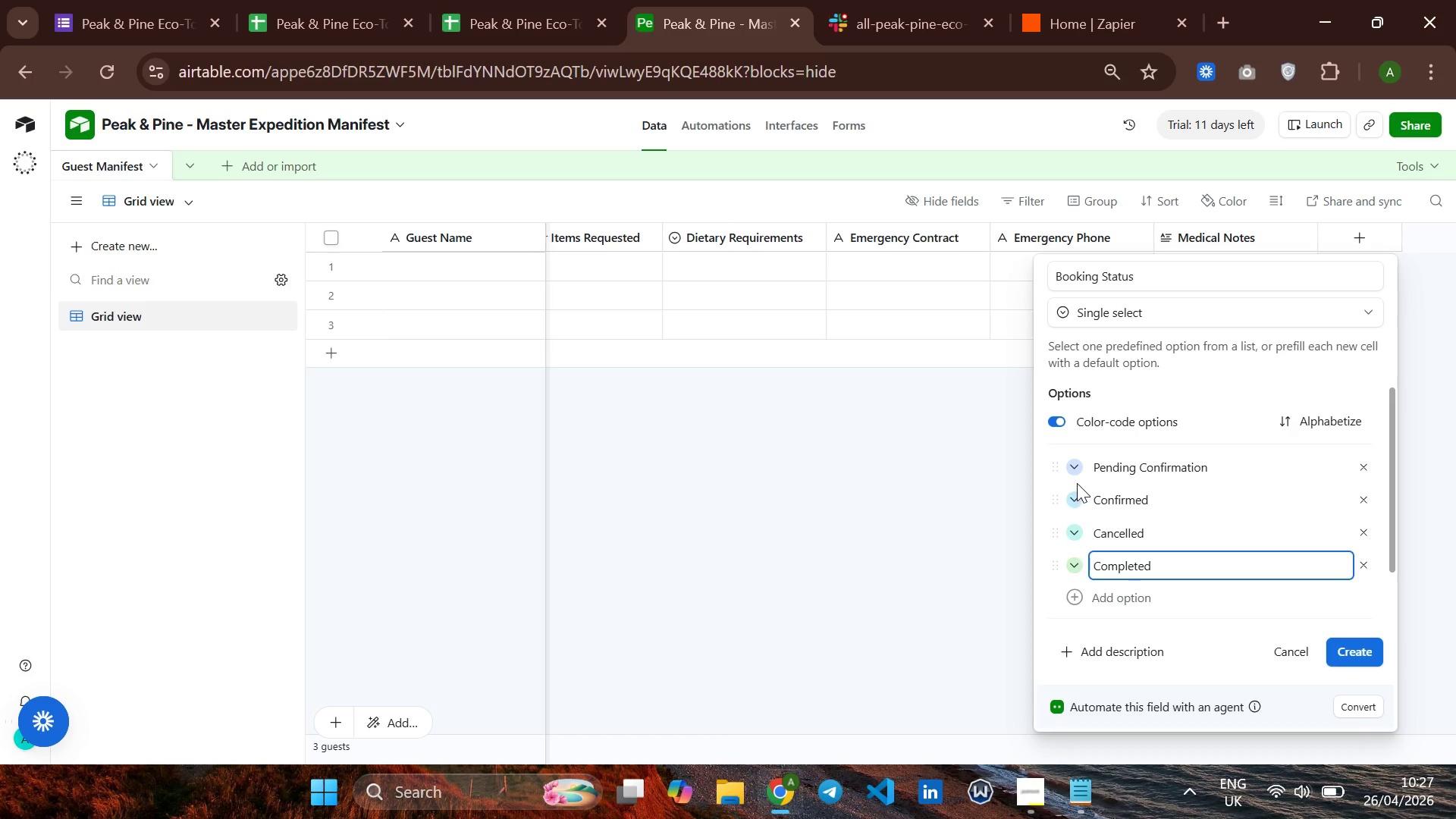 
left_click([1075, 475])
 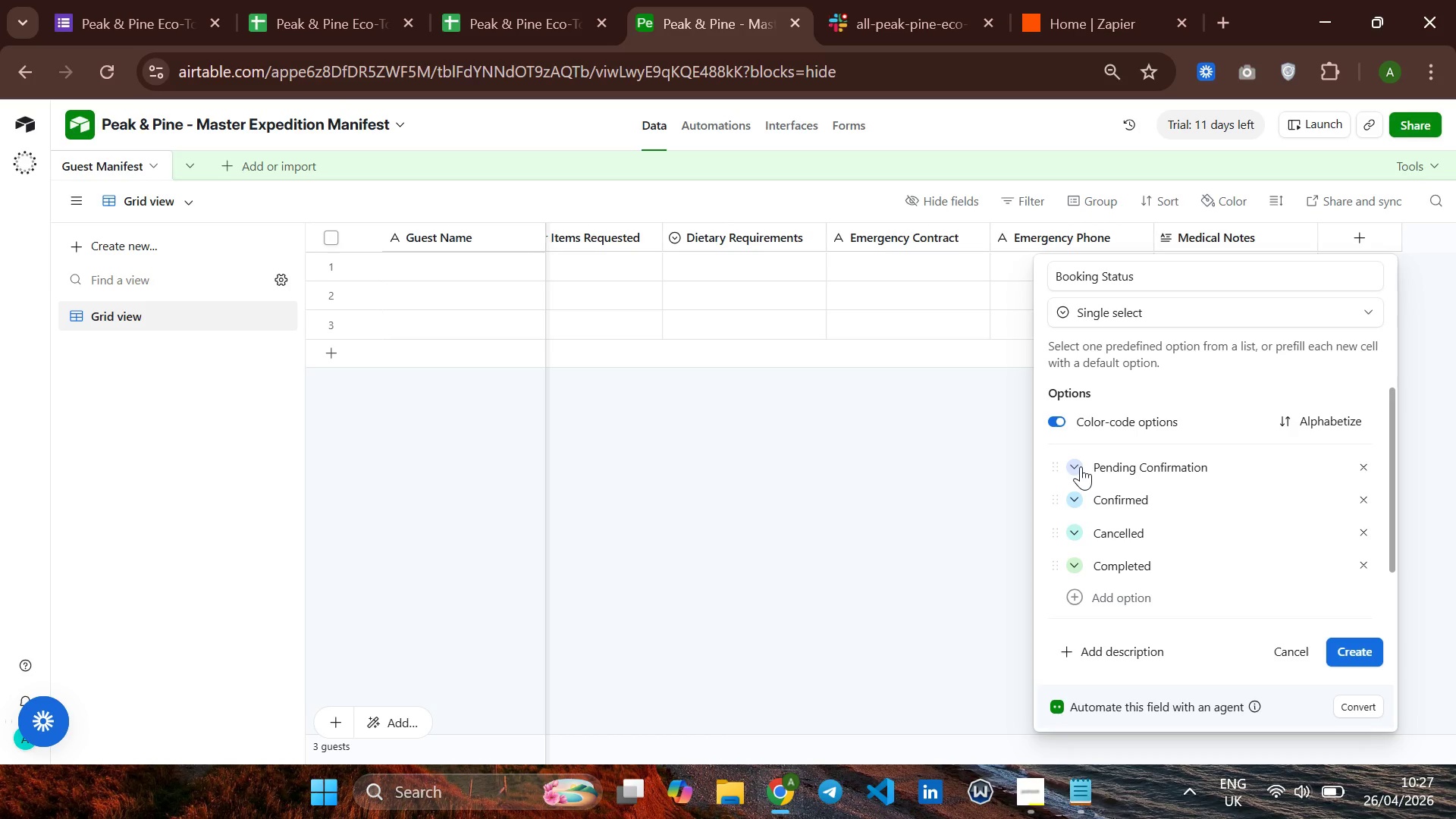 
left_click([1081, 466])
 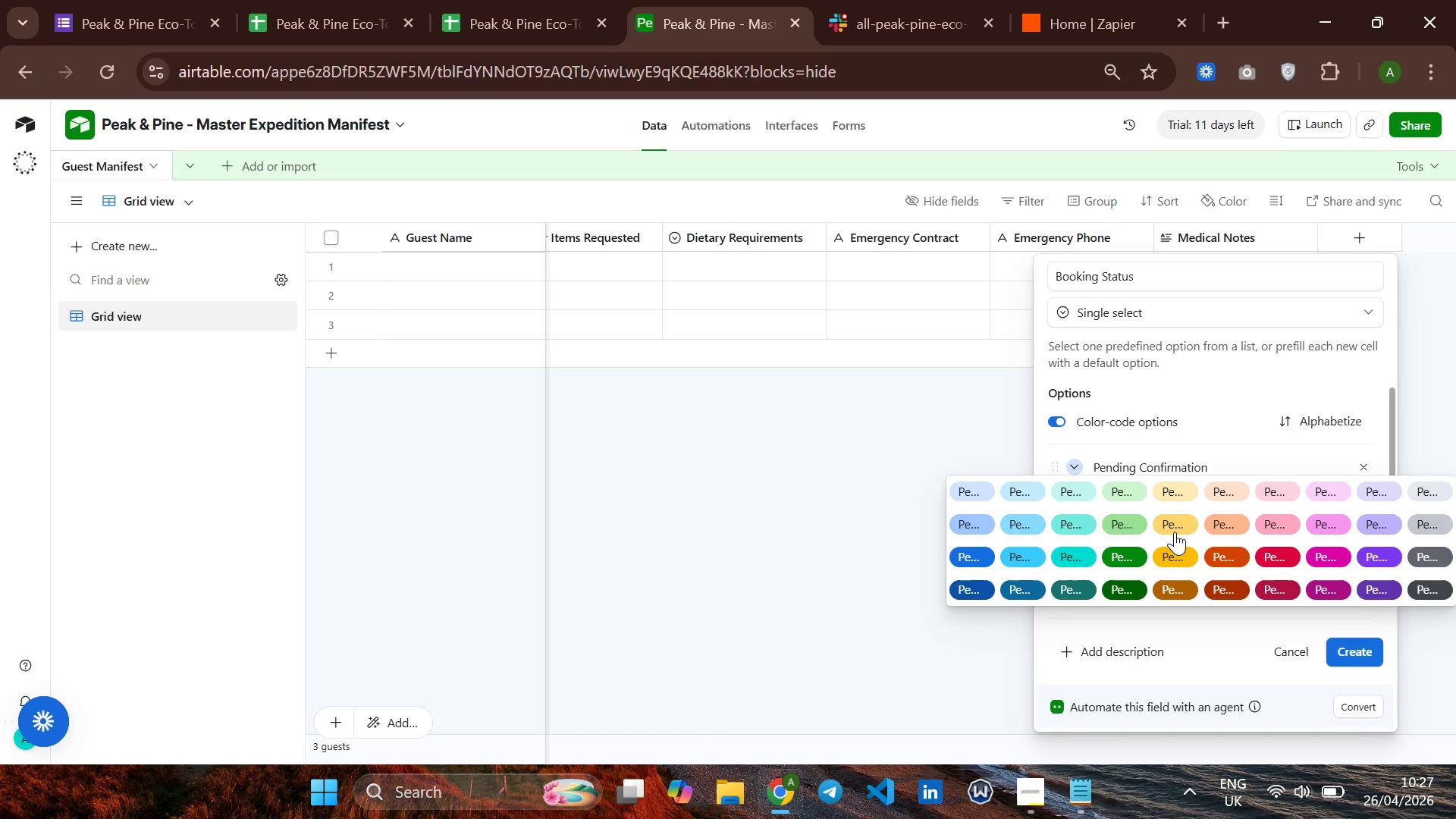 
left_click([1175, 532])
 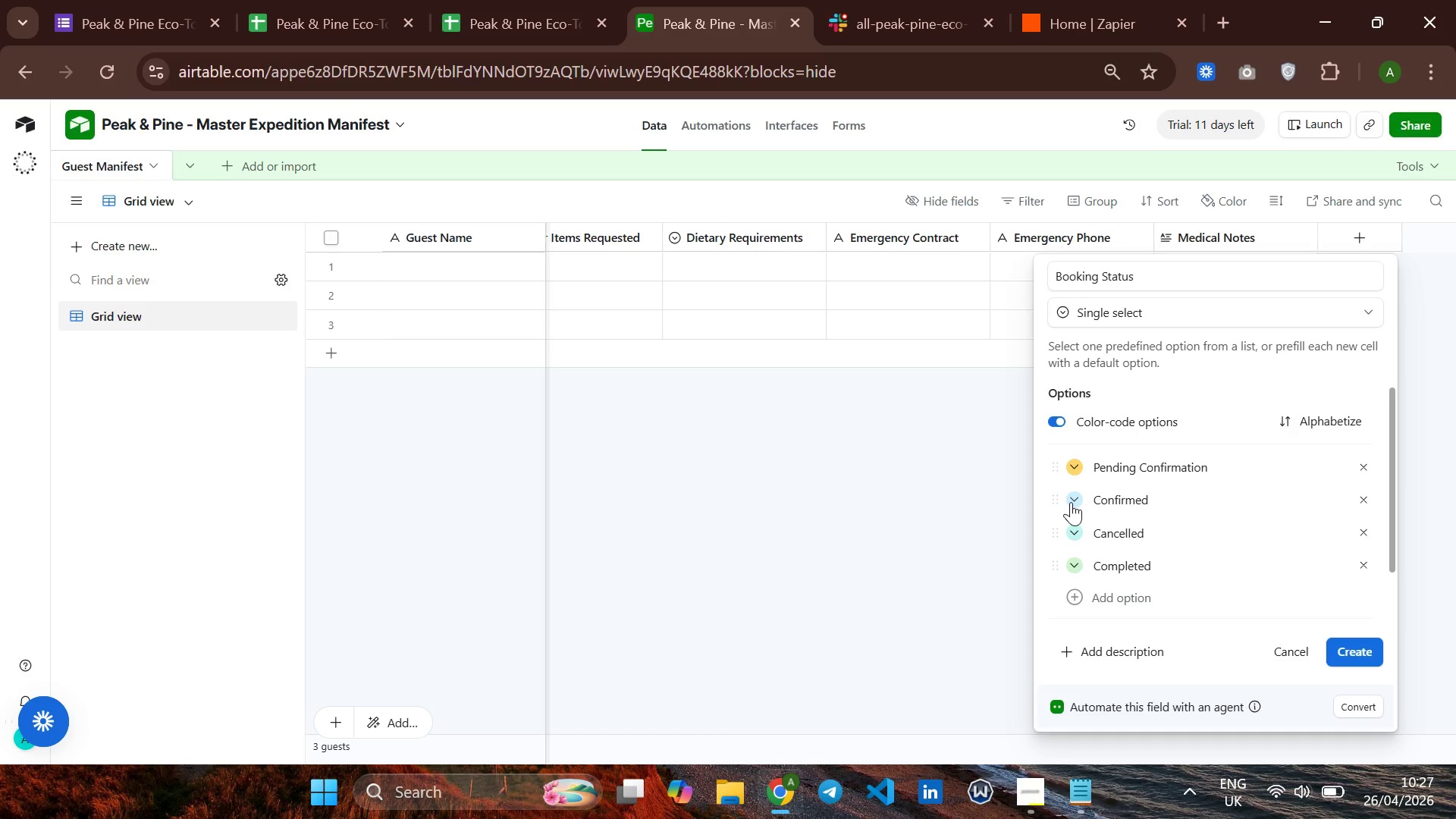 
left_click([1071, 502])
 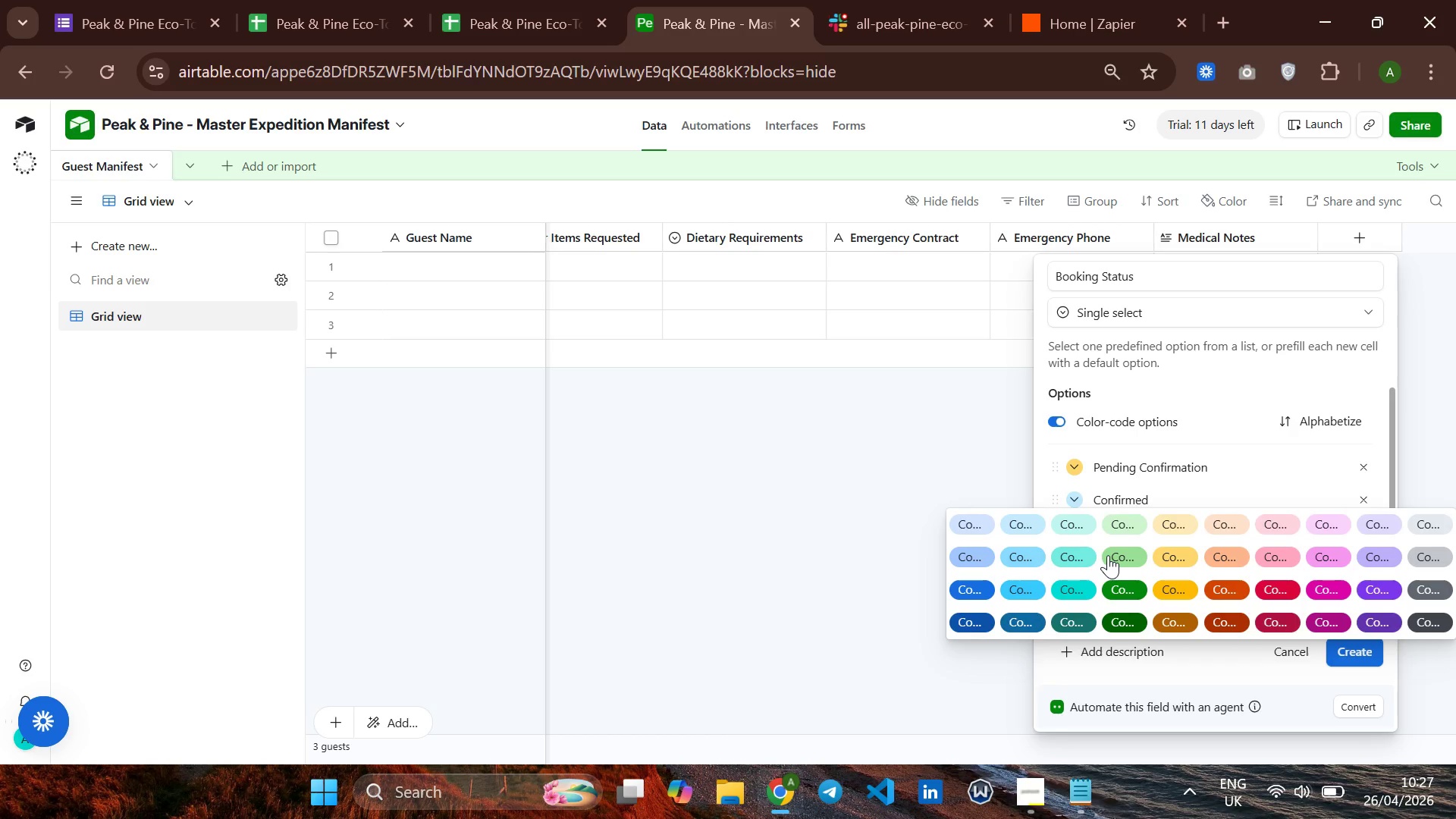 
left_click([1108, 555])
 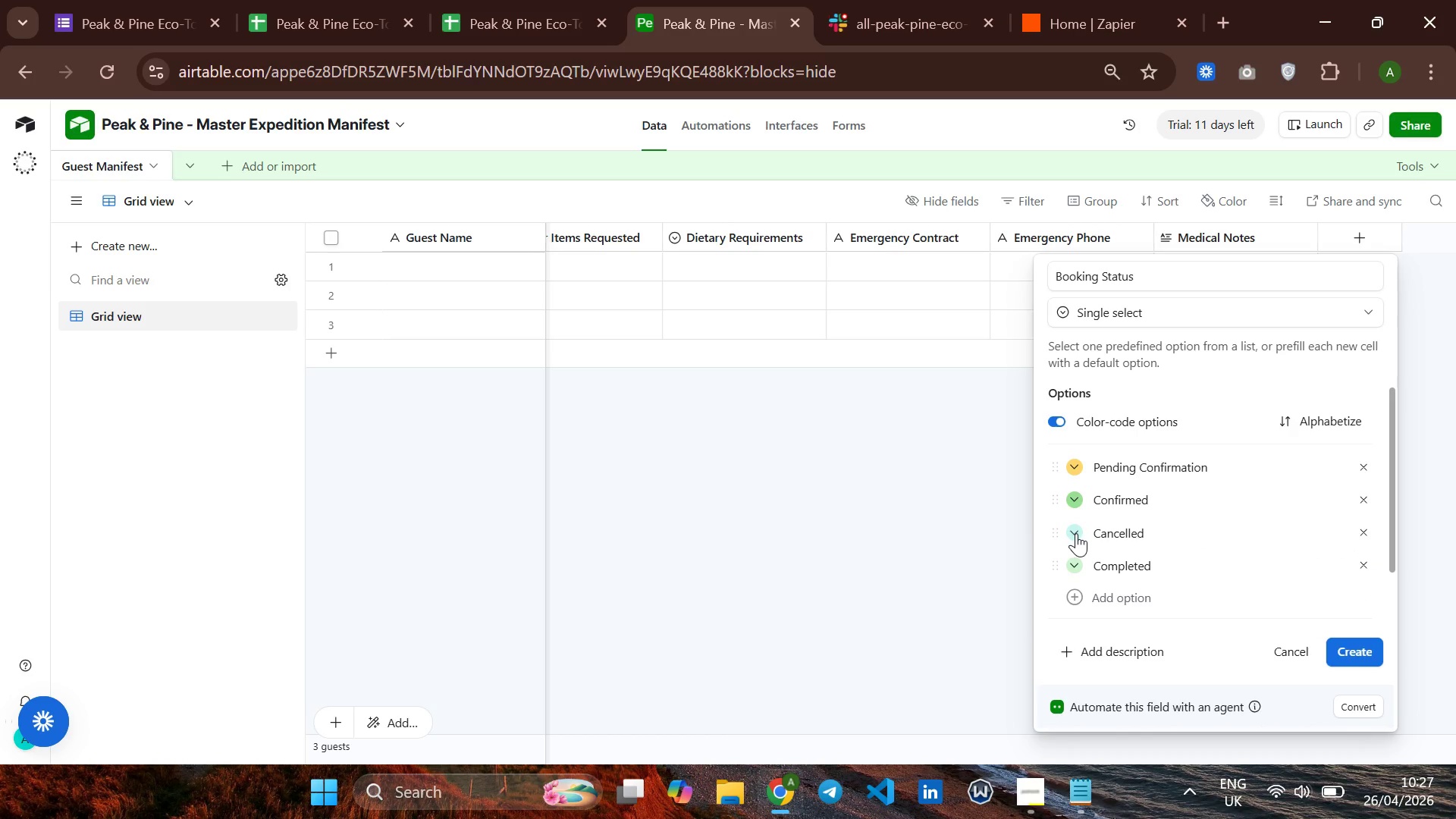 
left_click([1076, 533])
 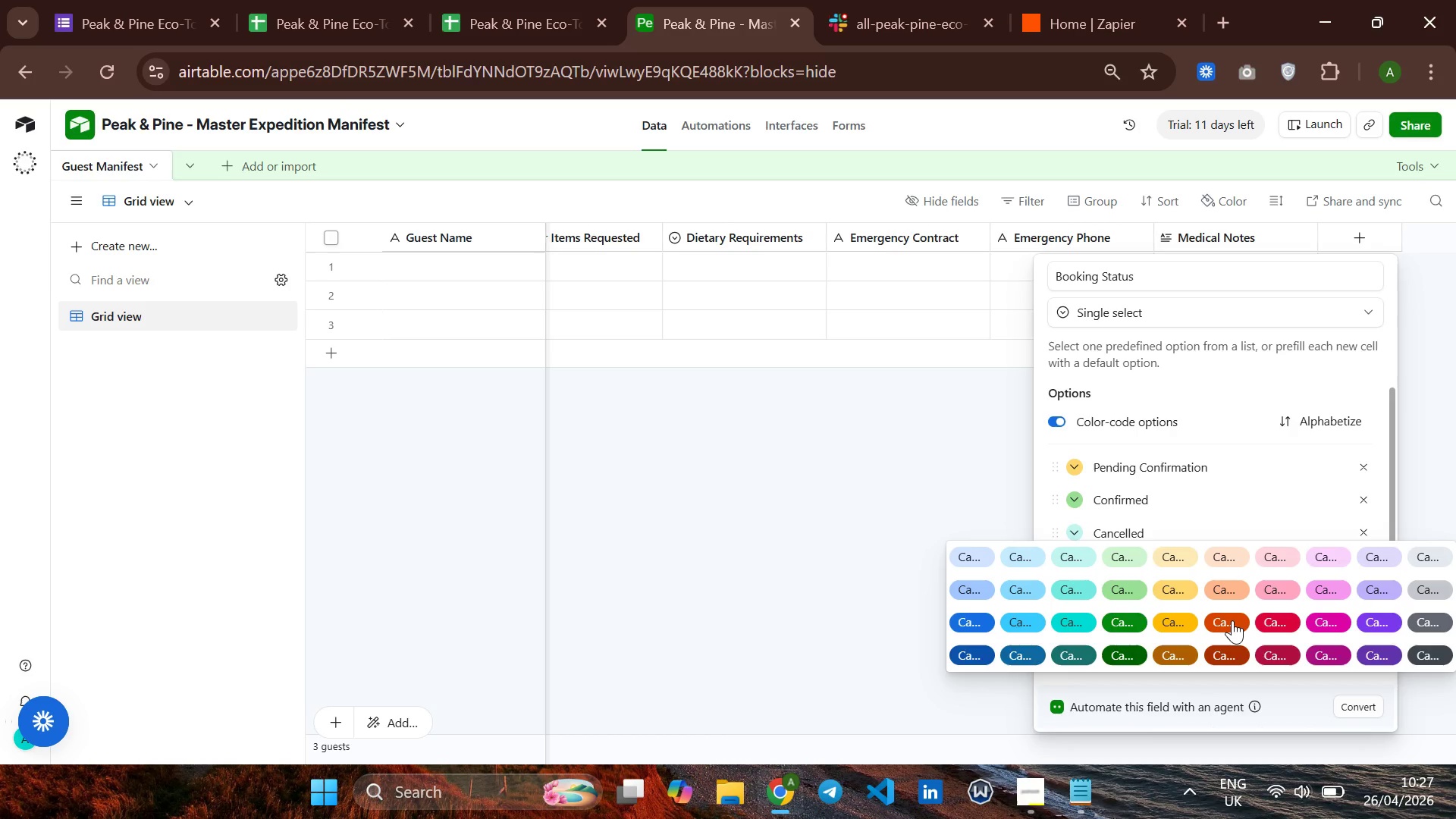 
left_click([1232, 620])
 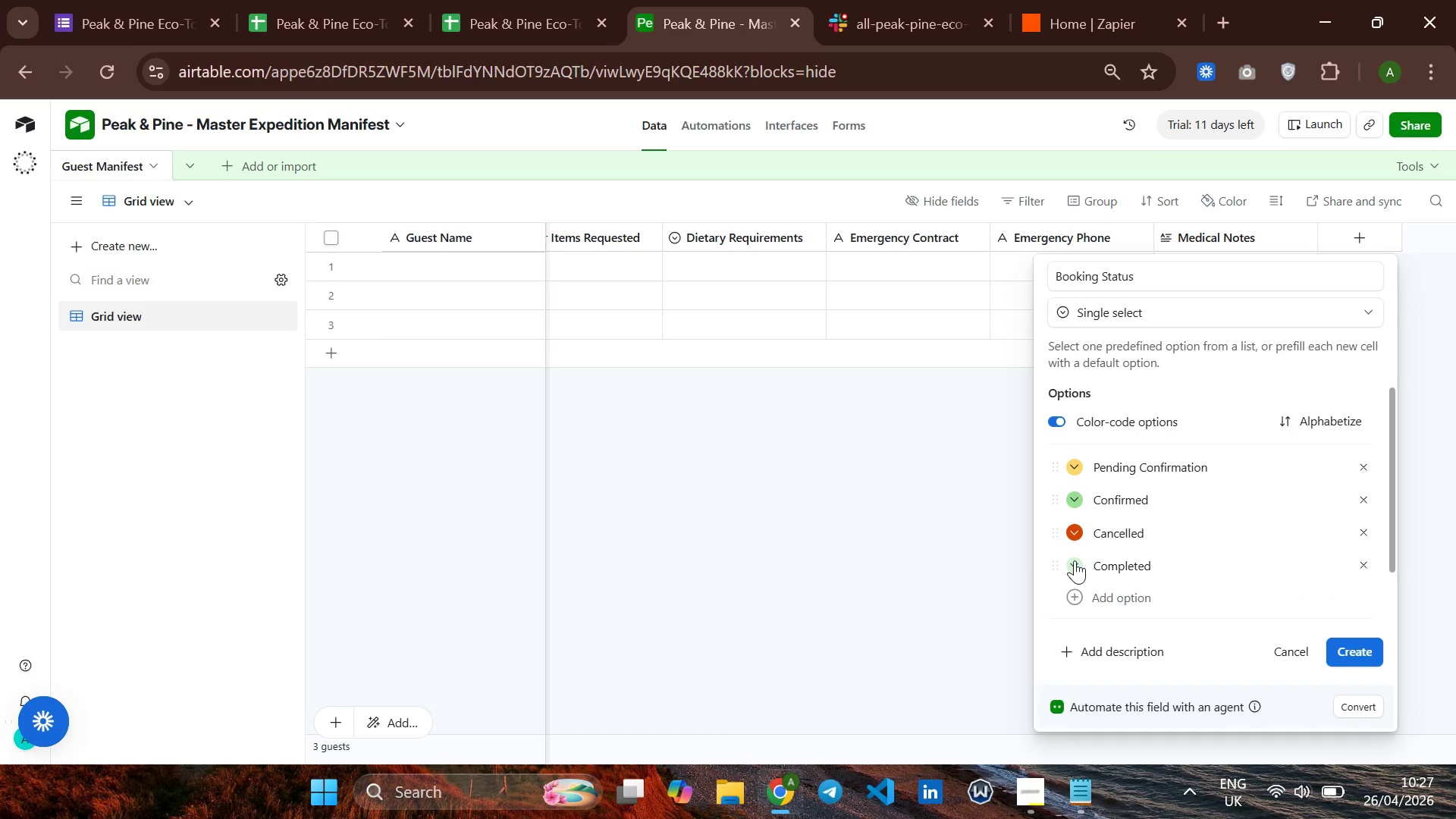 
left_click([1075, 560])
 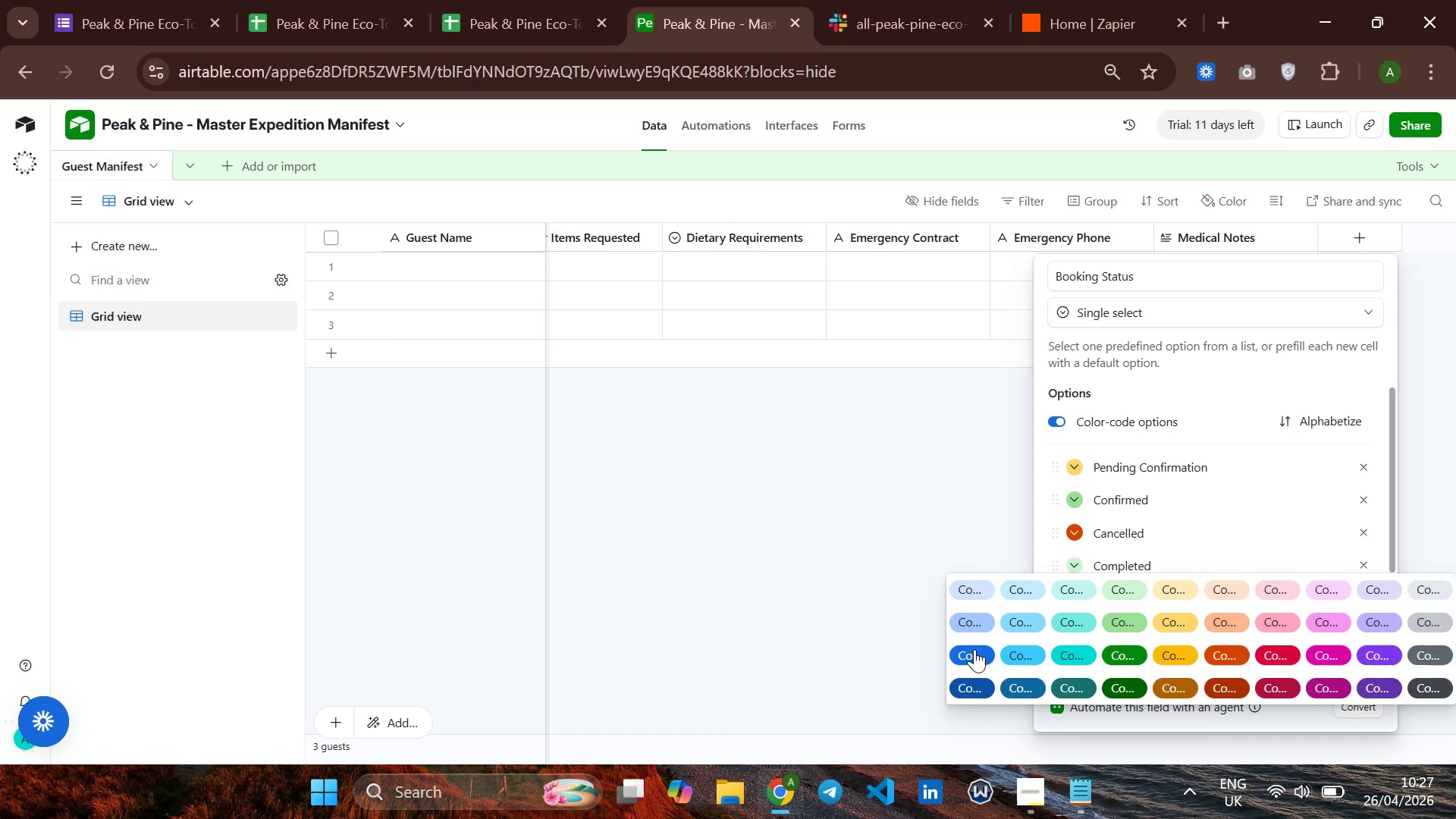 
left_click([974, 649])
 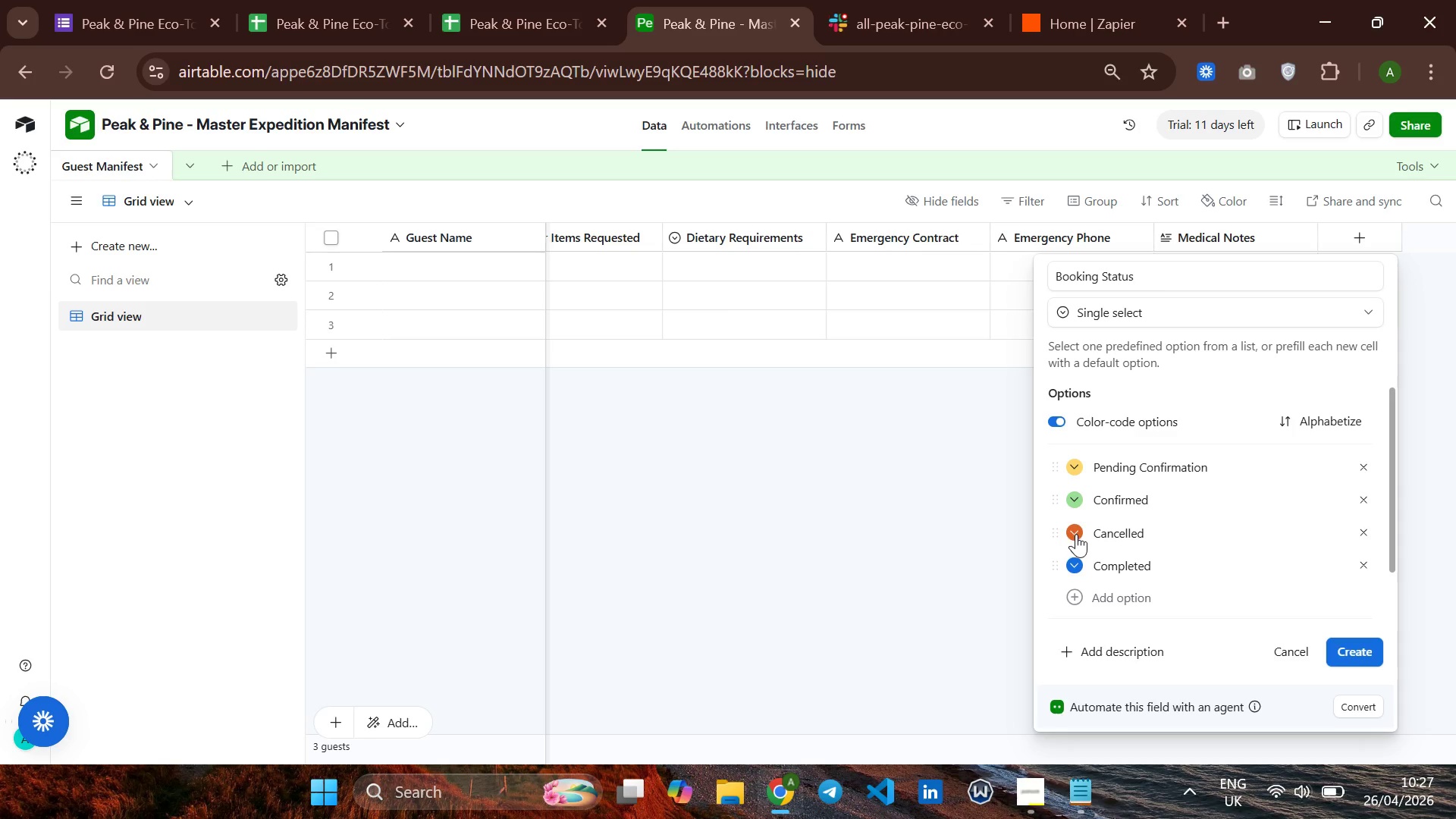 
left_click([1076, 534])
 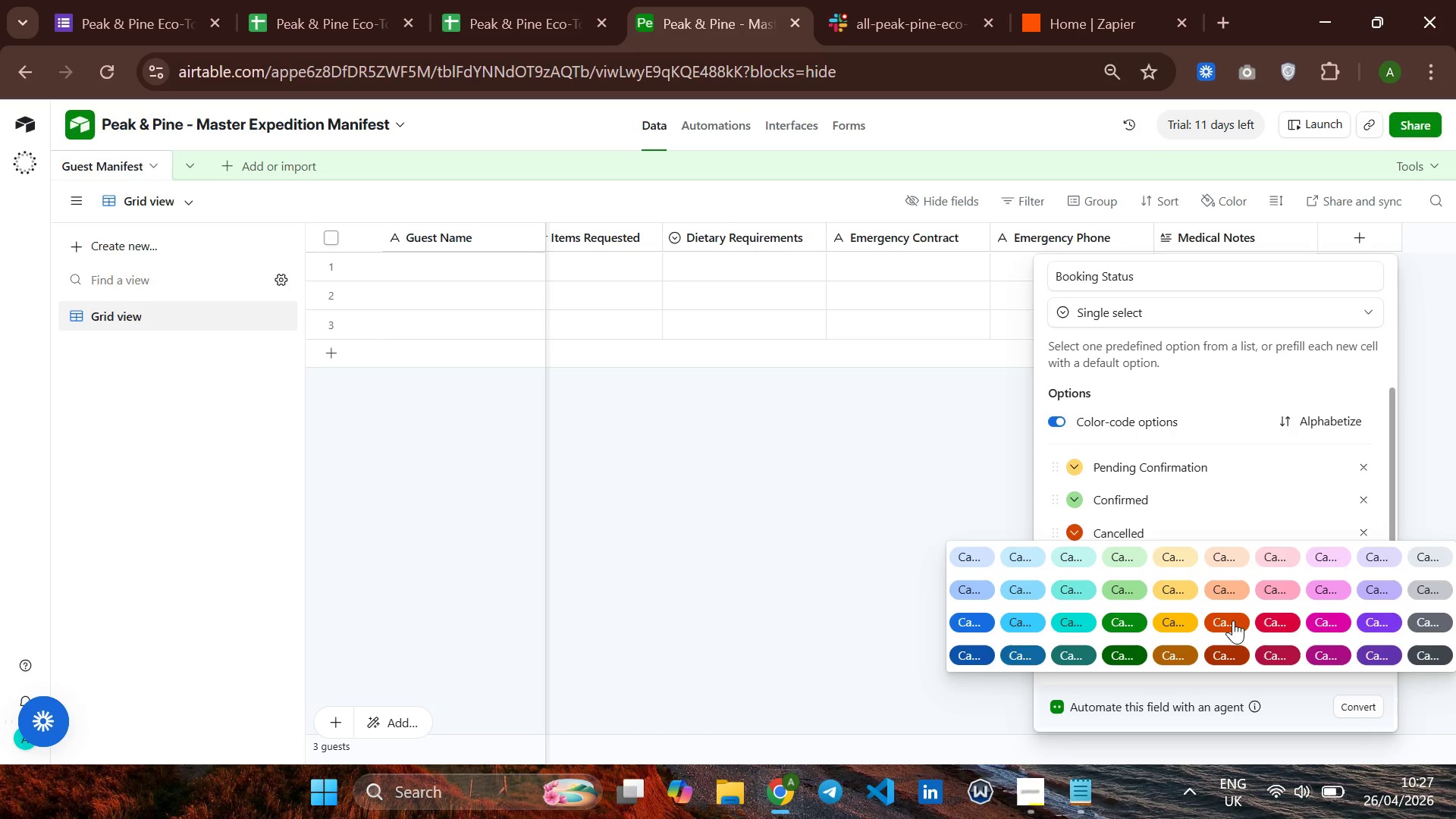 
left_click([1233, 620])
 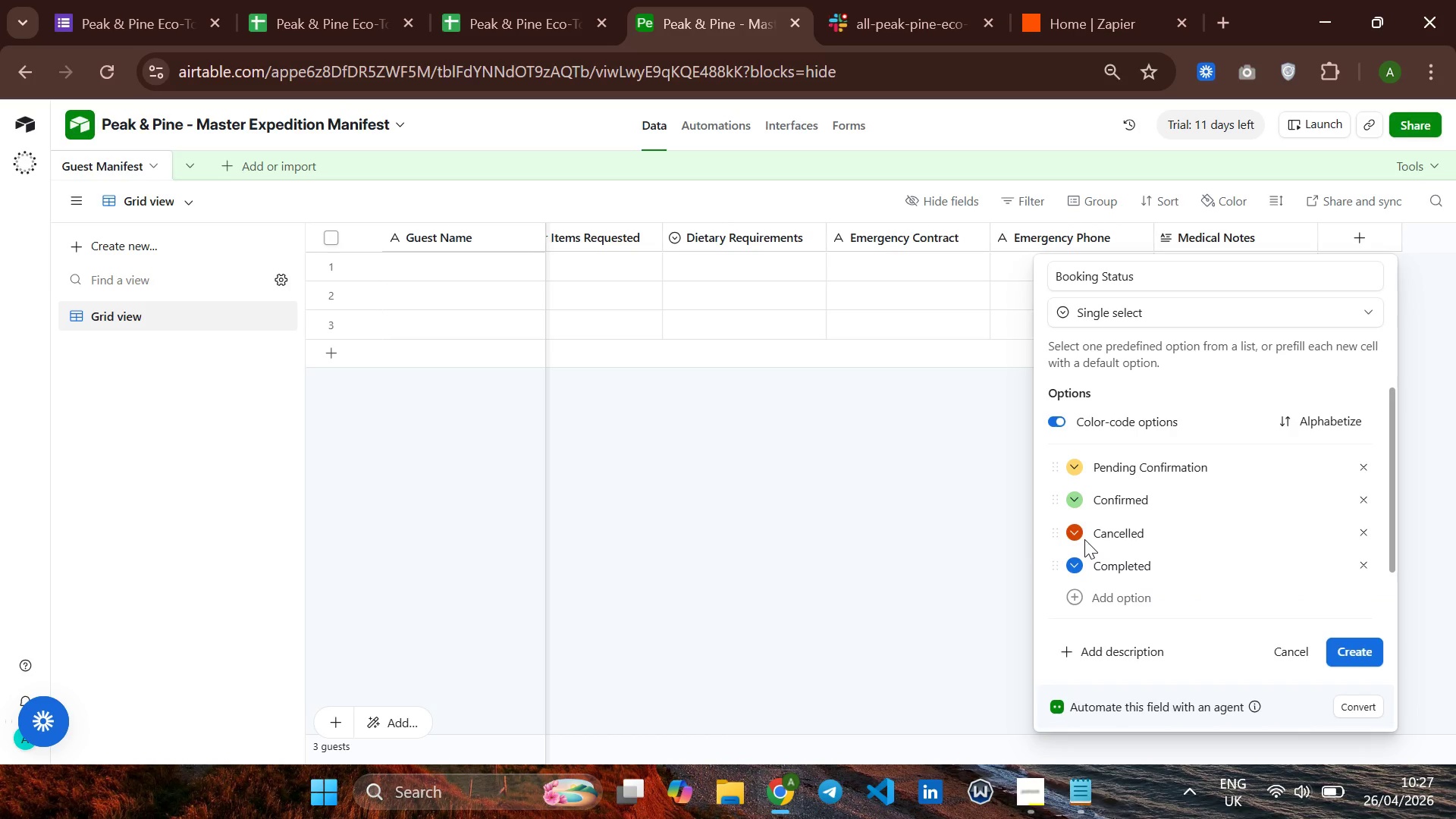 
left_click([1084, 539])
 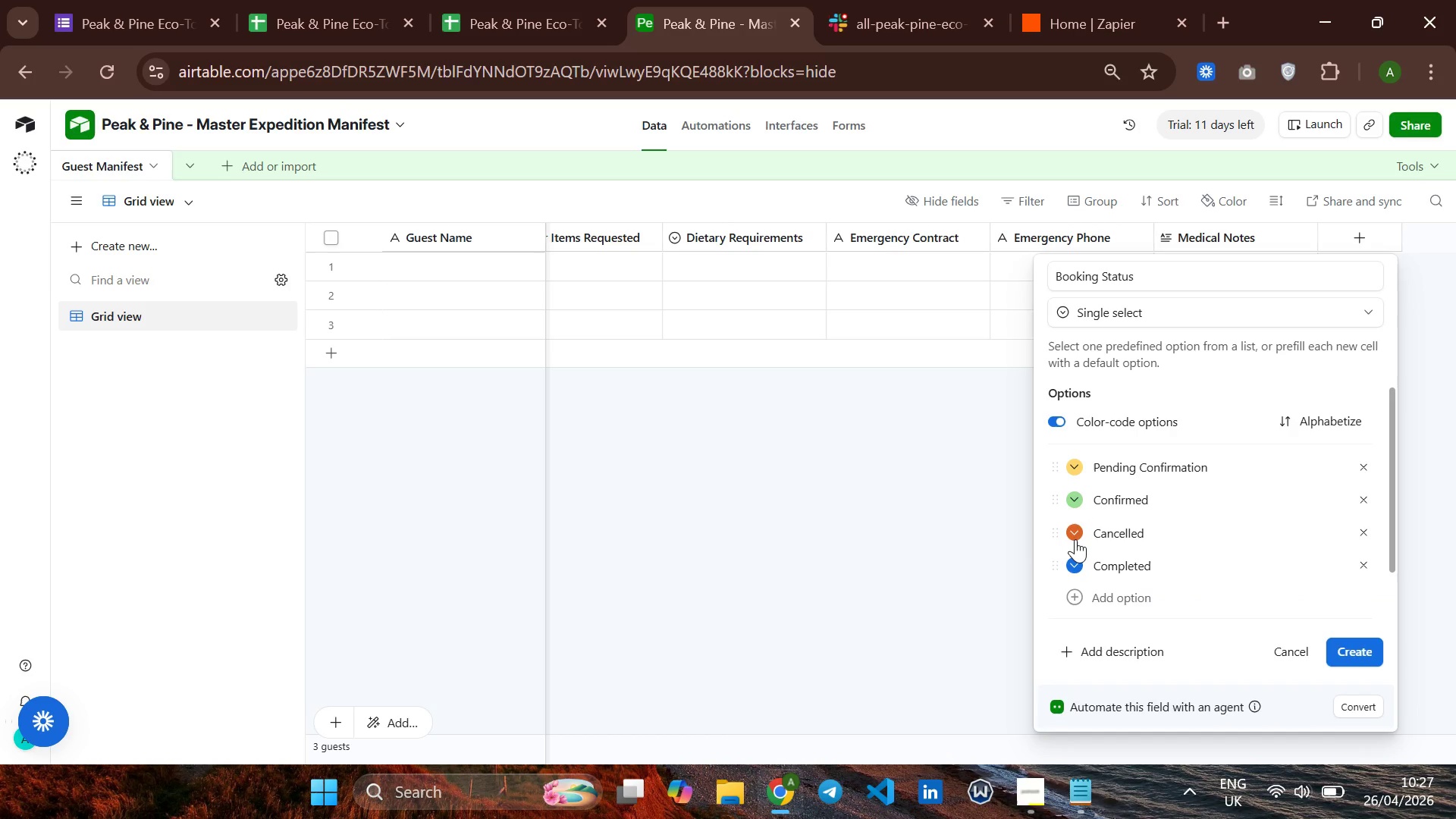 
left_click([1075, 539])
 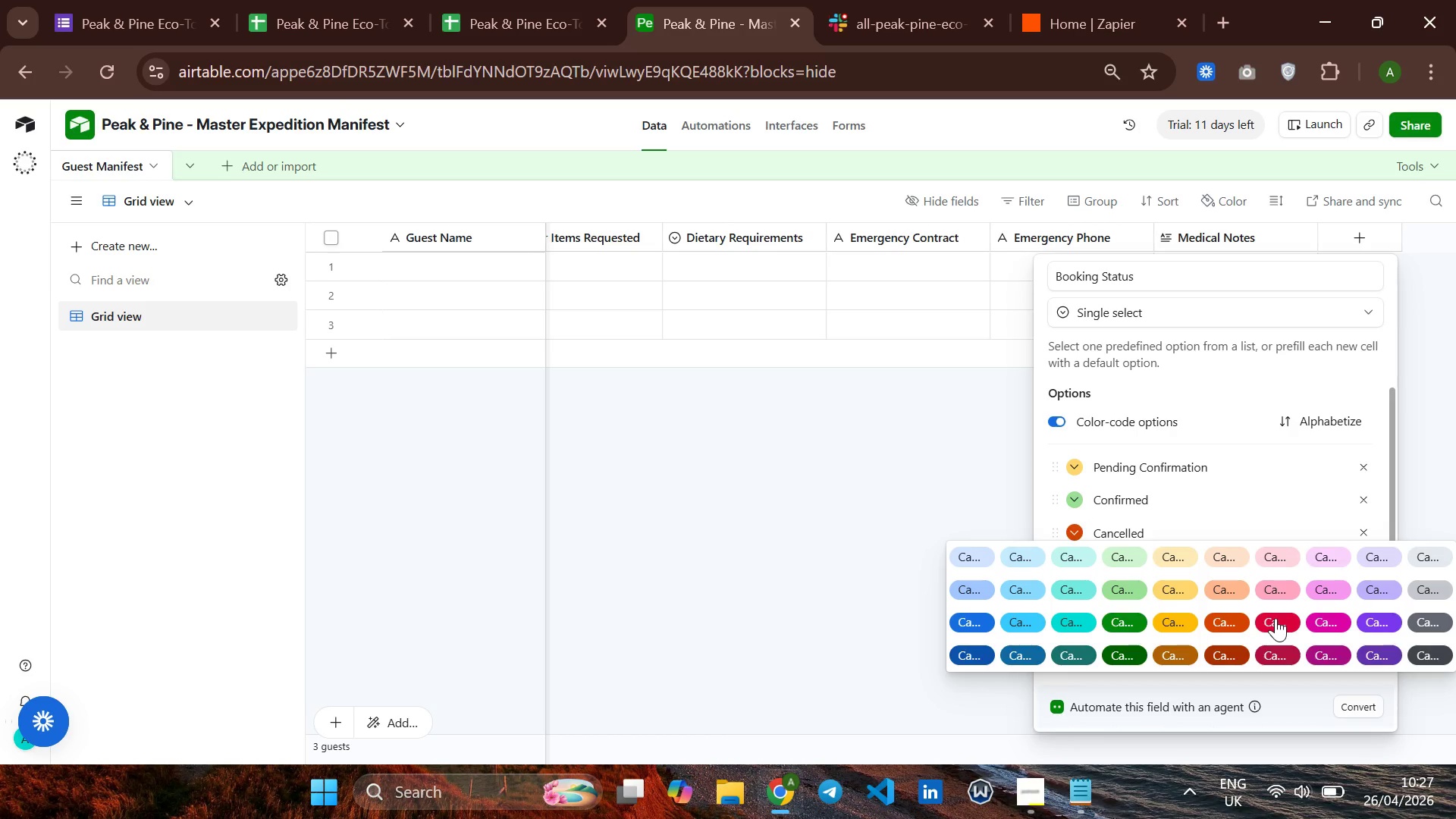 
left_click([1276, 618])
 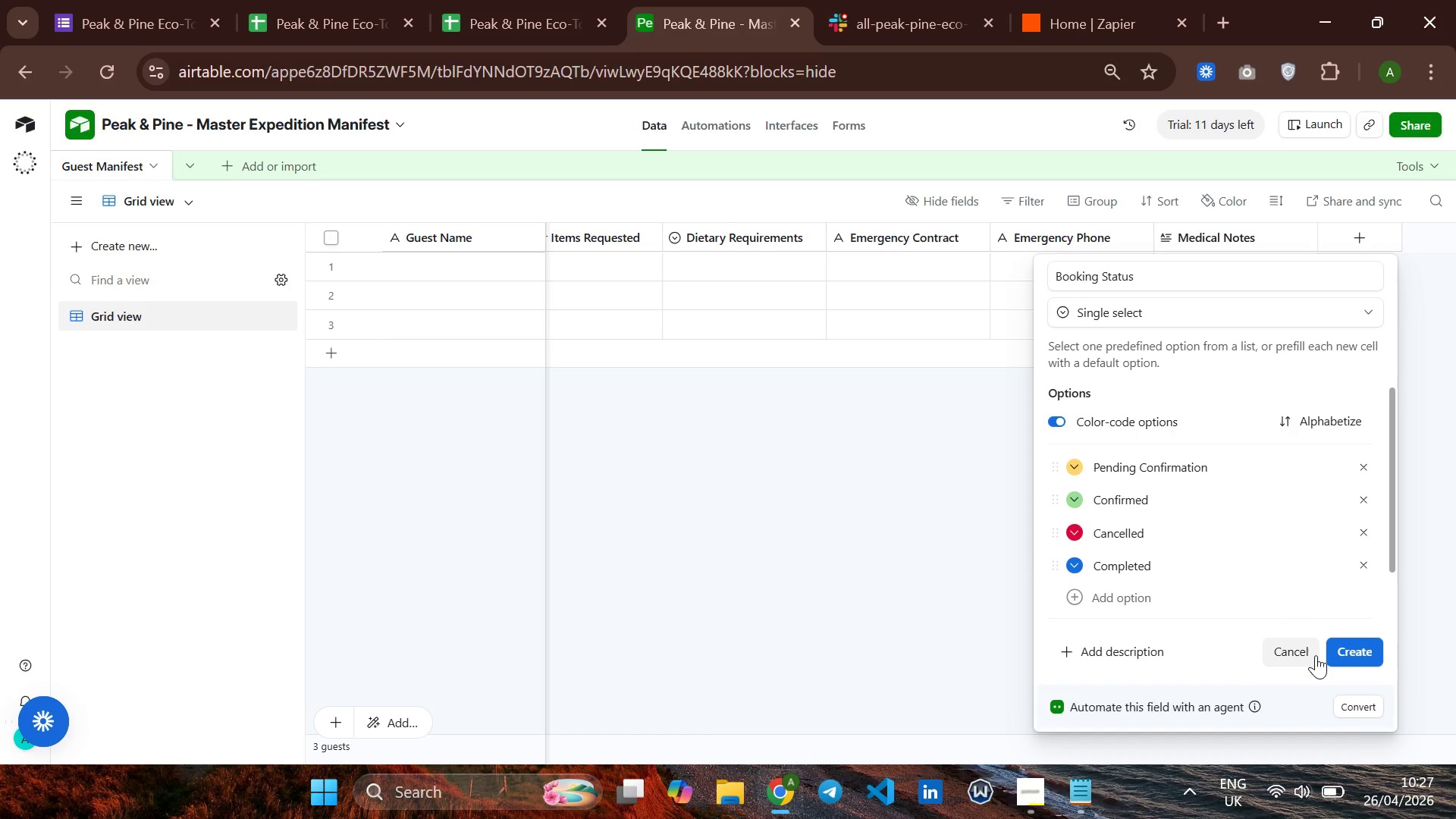 
left_click([1345, 645])
 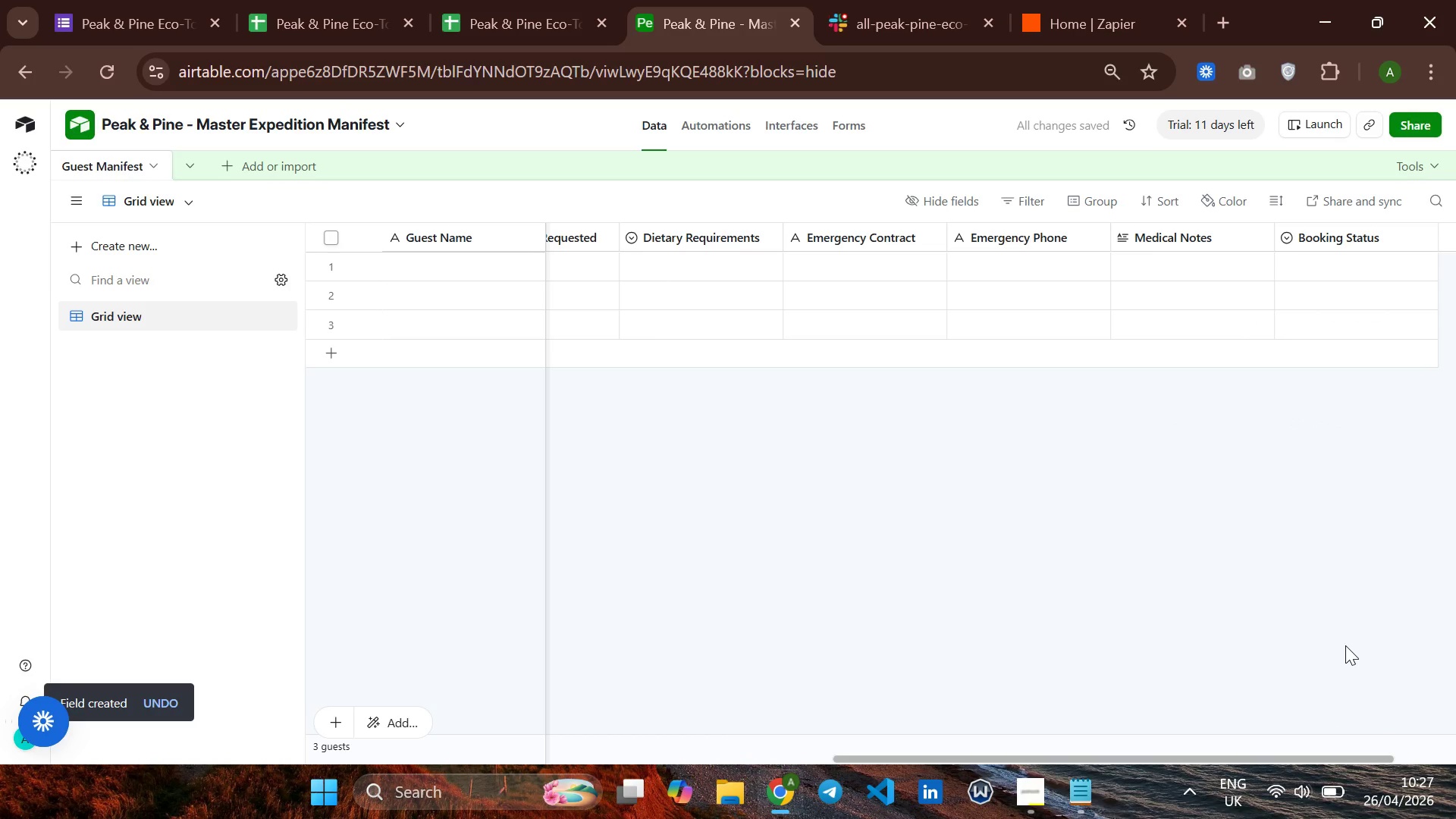 
wait(9.66)
 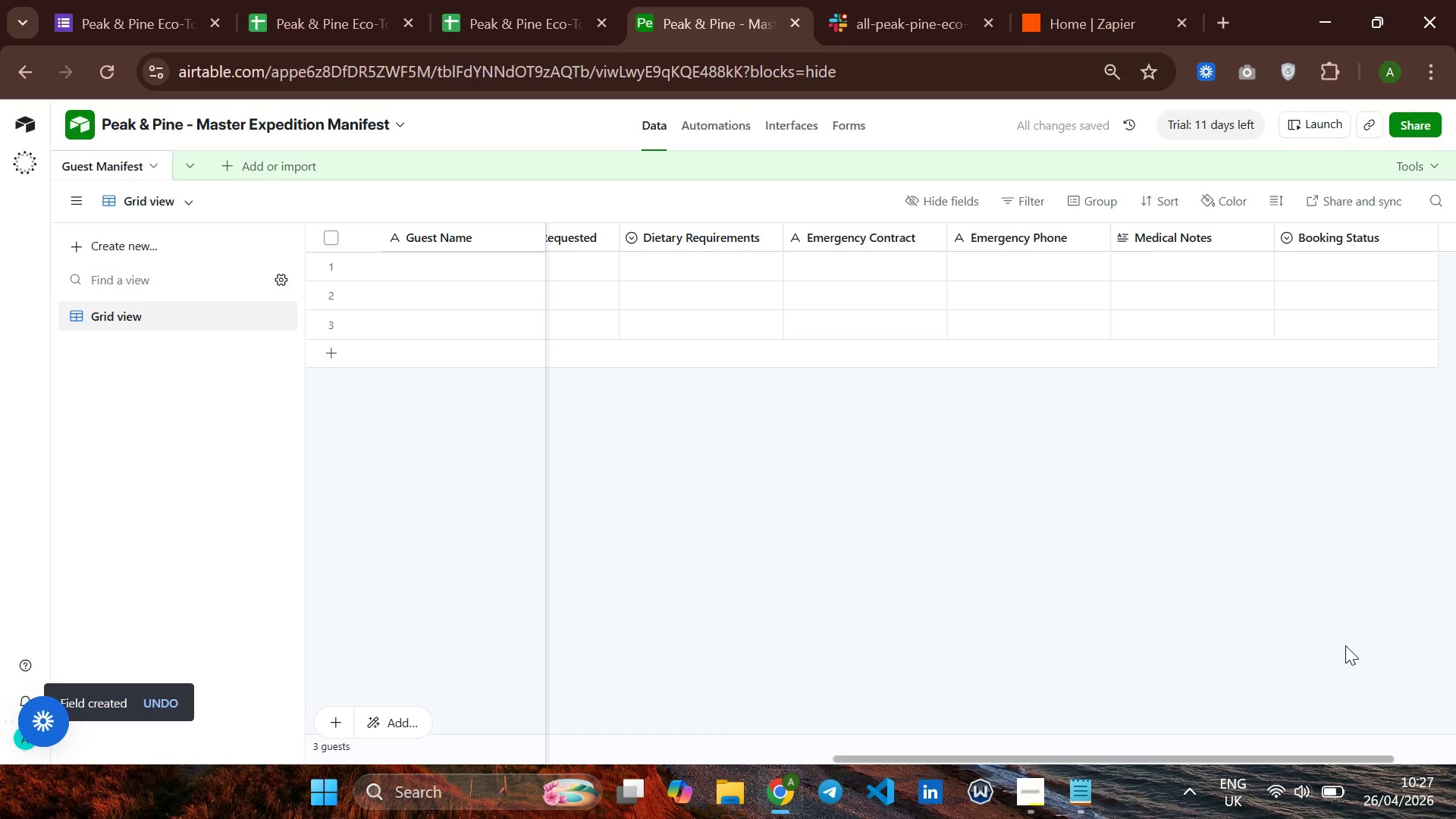 
left_click([1371, 234])
 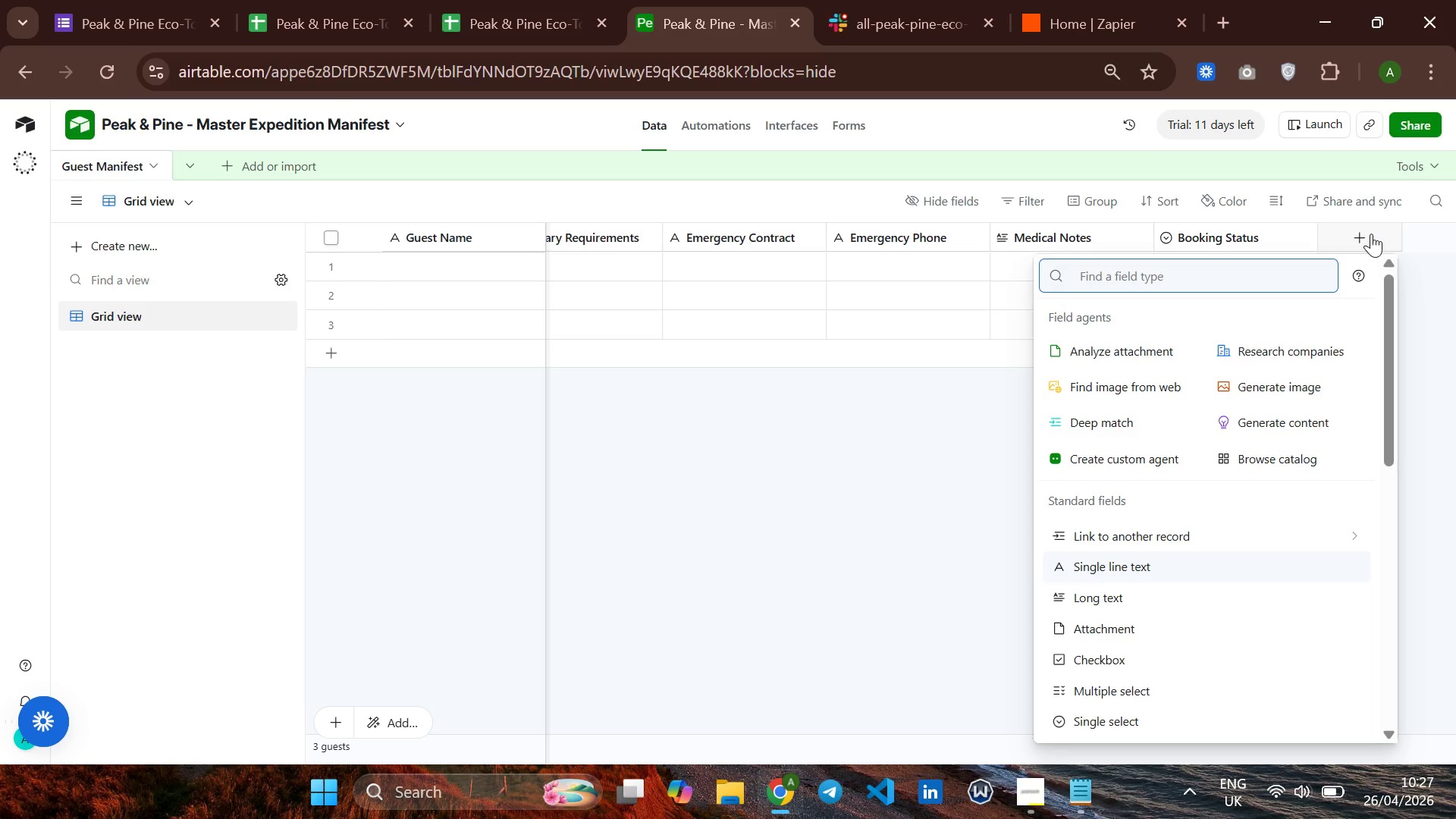 
type(is)
key(Backspace)
key(Backspace)
type(sing)
 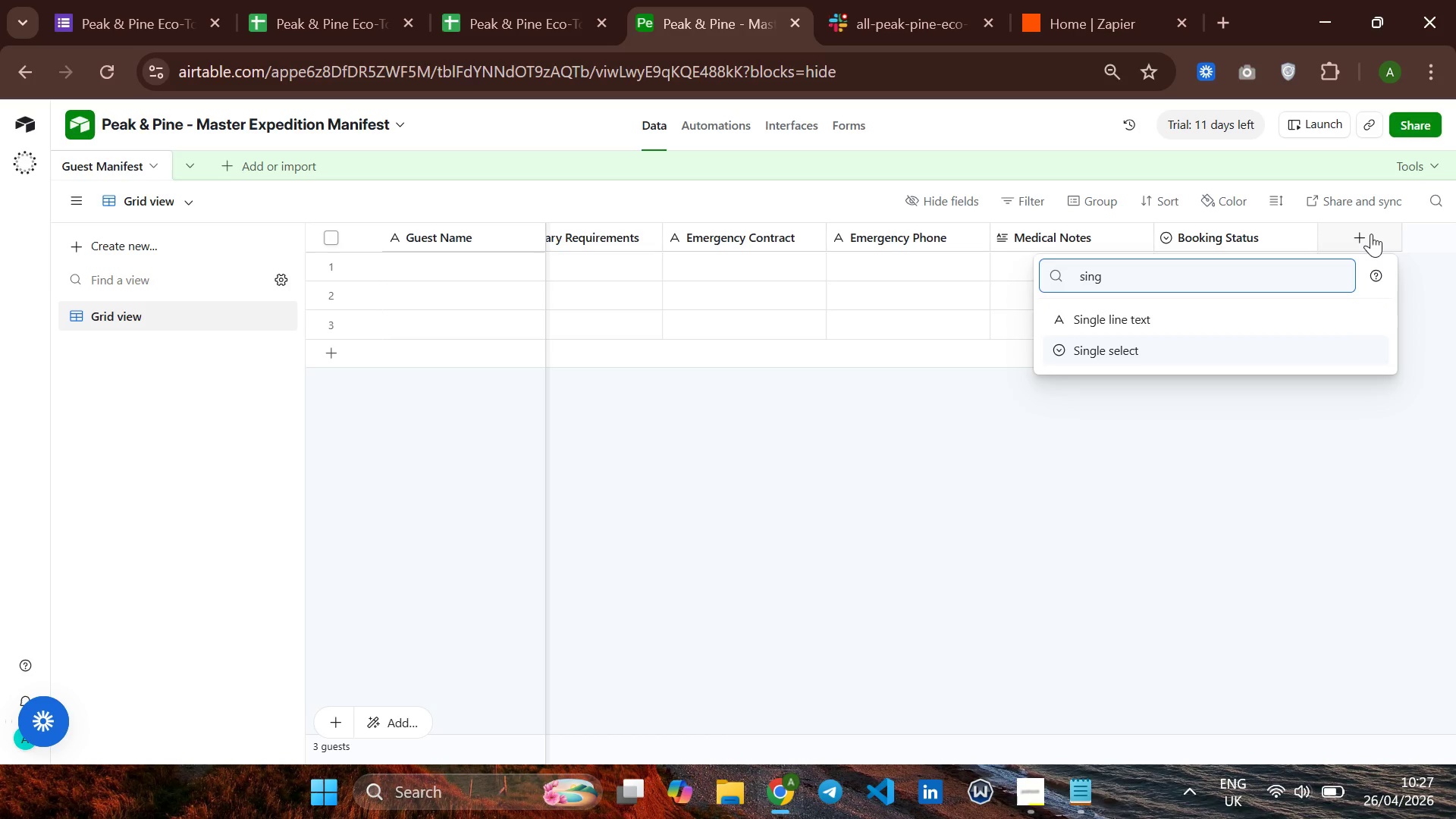 
key(ArrowDown)
 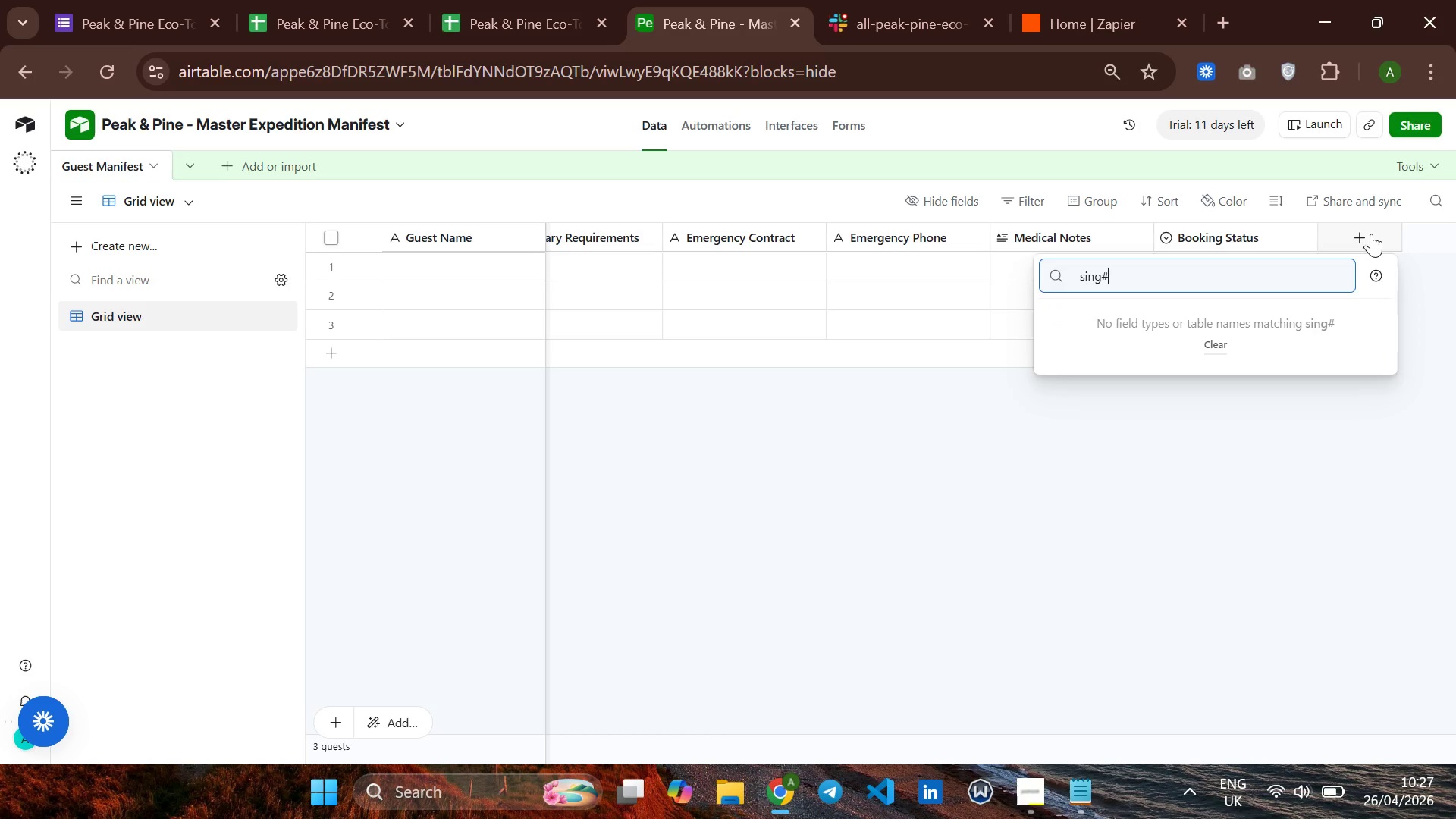 
key(Quote)
 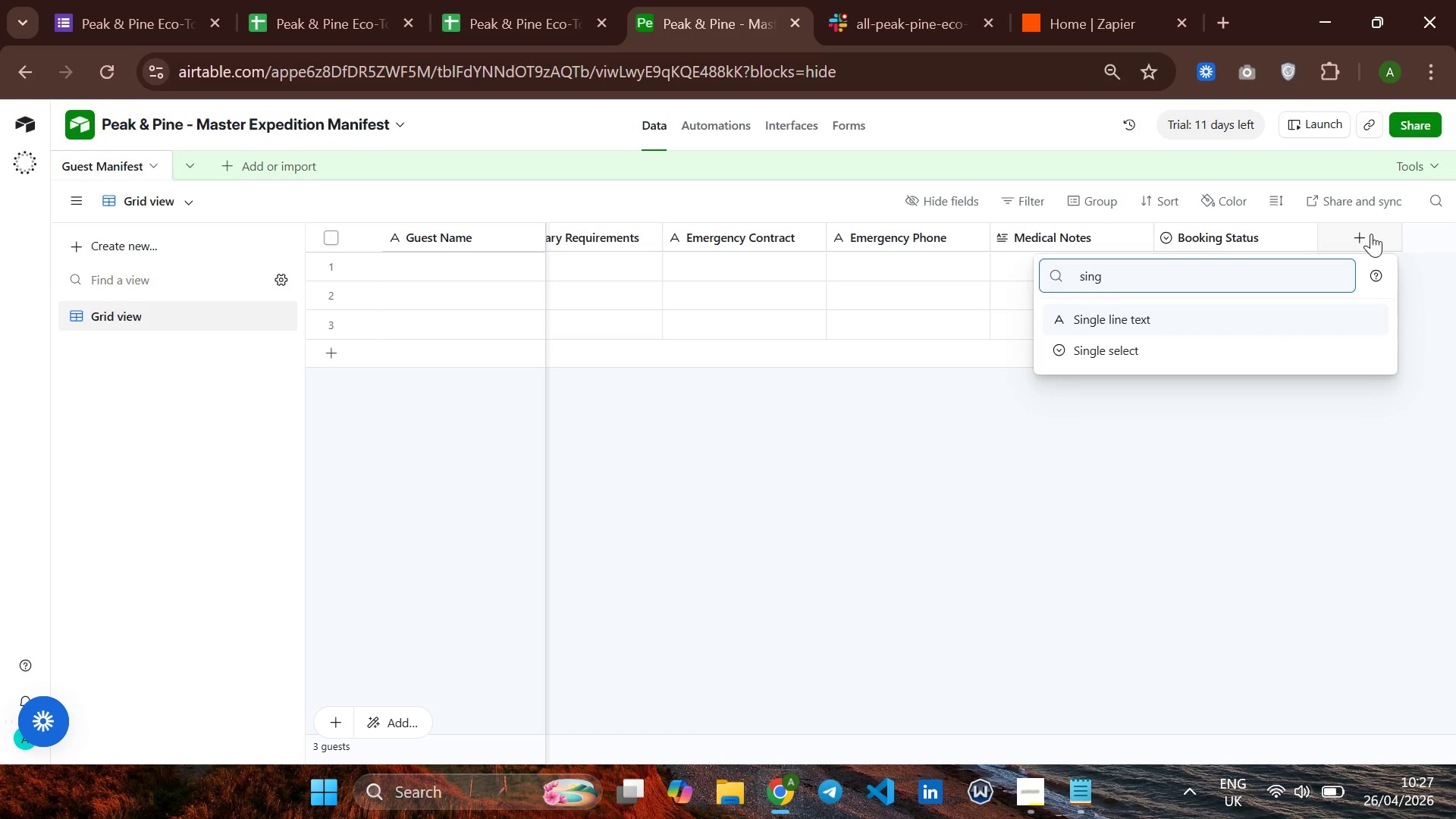 
key(Backspace)
 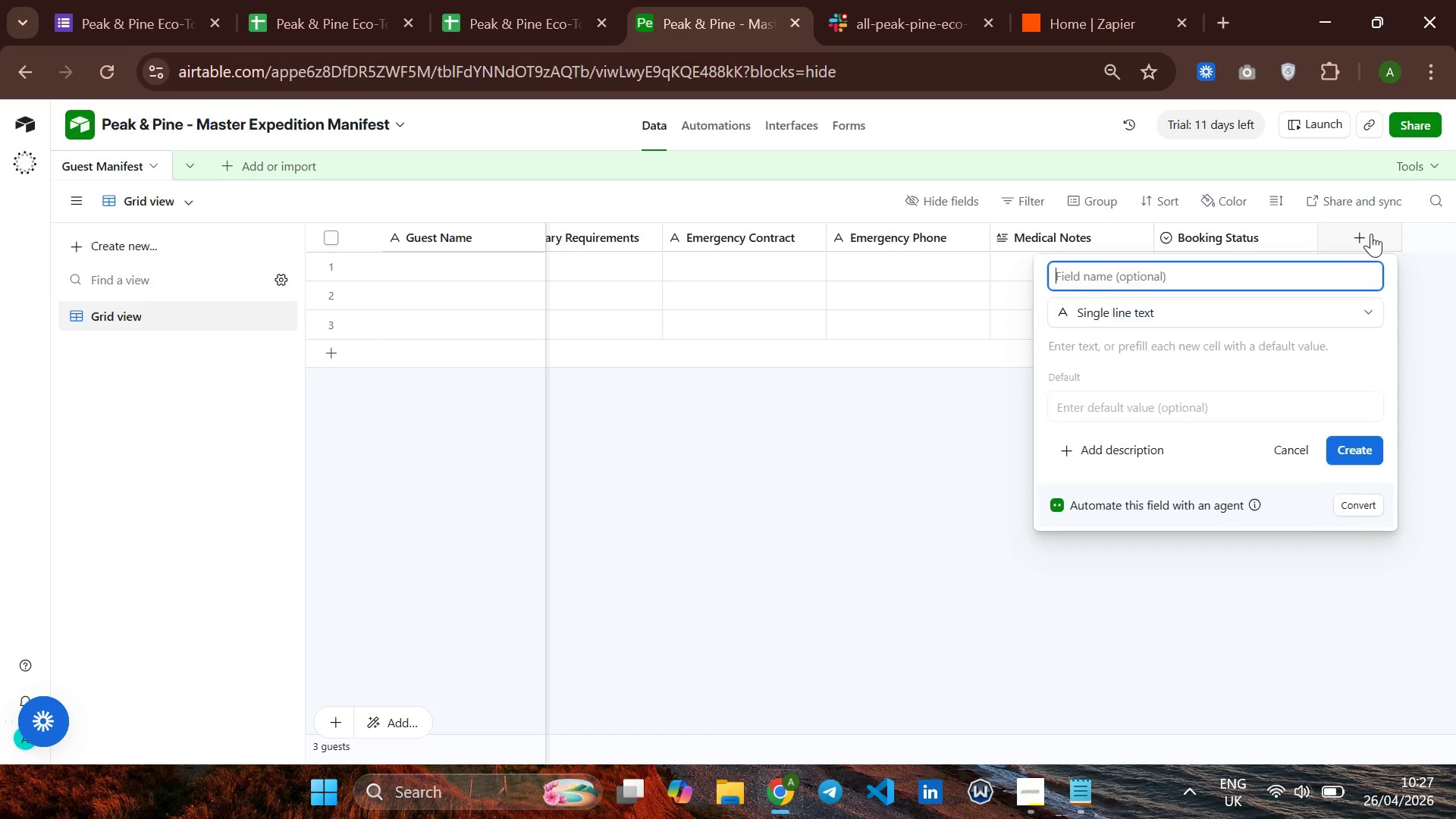 
key(Enter)
 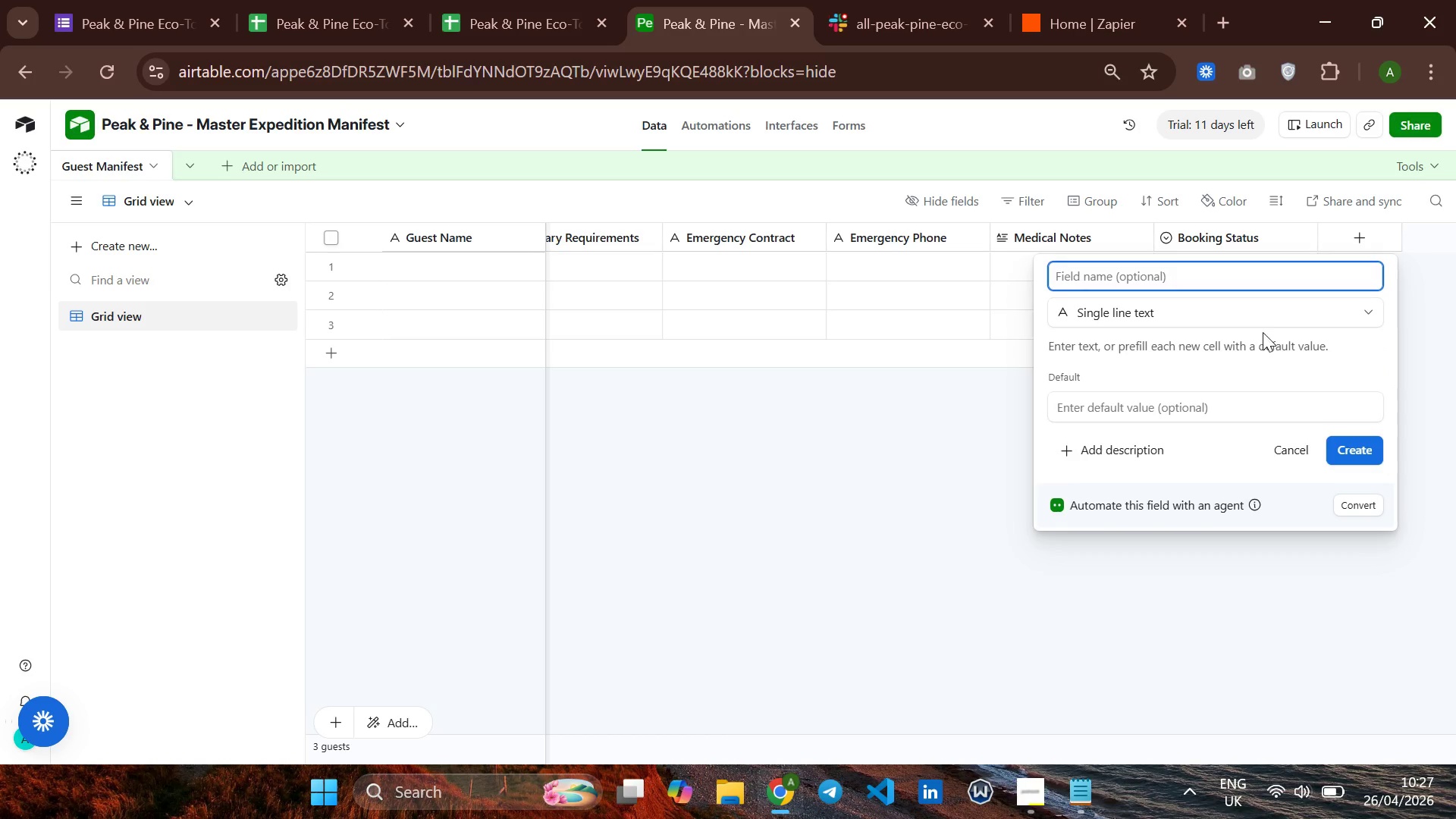 
left_click([1263, 308])
 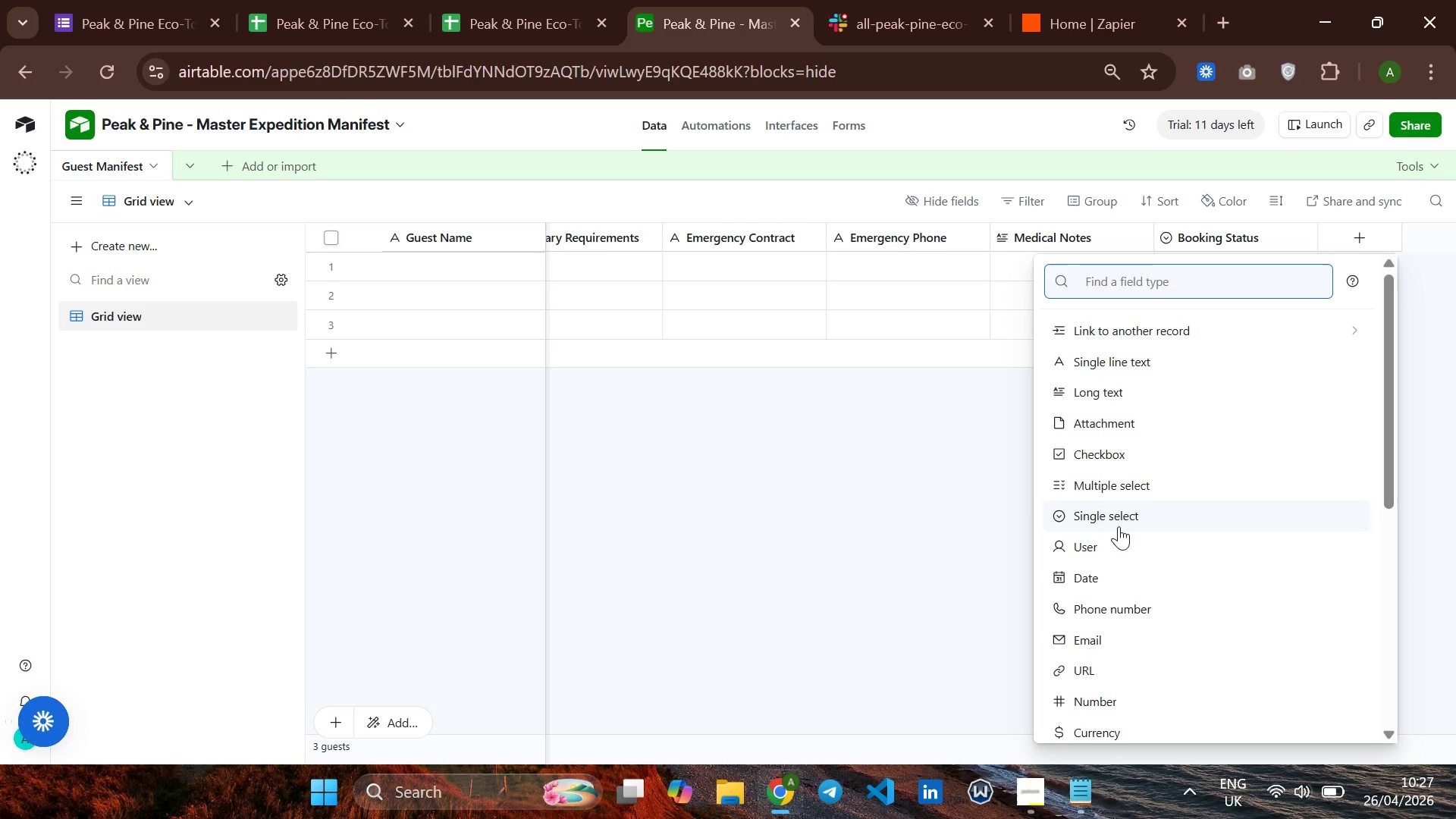 
left_click([1120, 516])
 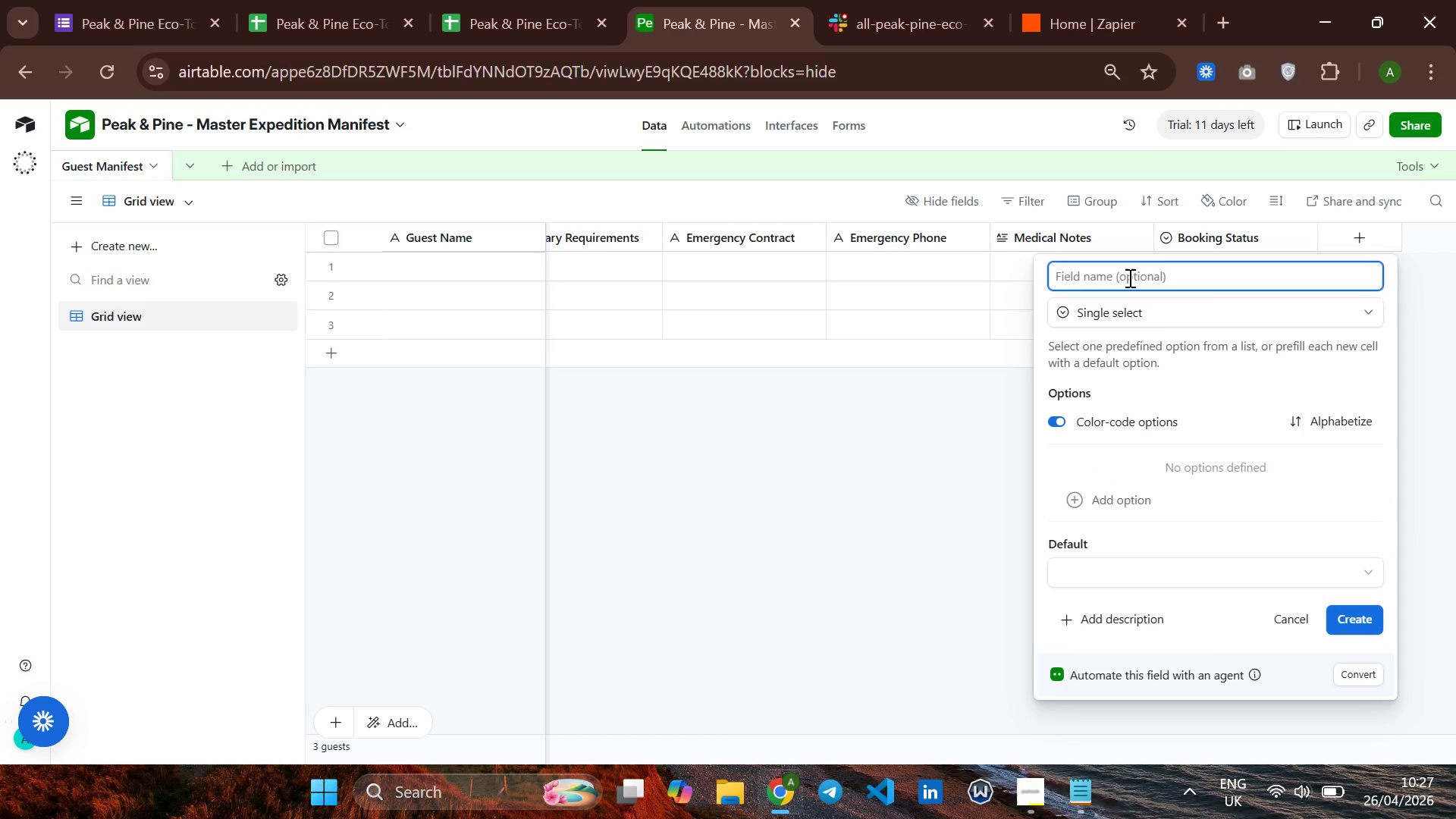 
type(Gear Stut)
key(Backspace)
key(Backspace)
type(atus)
 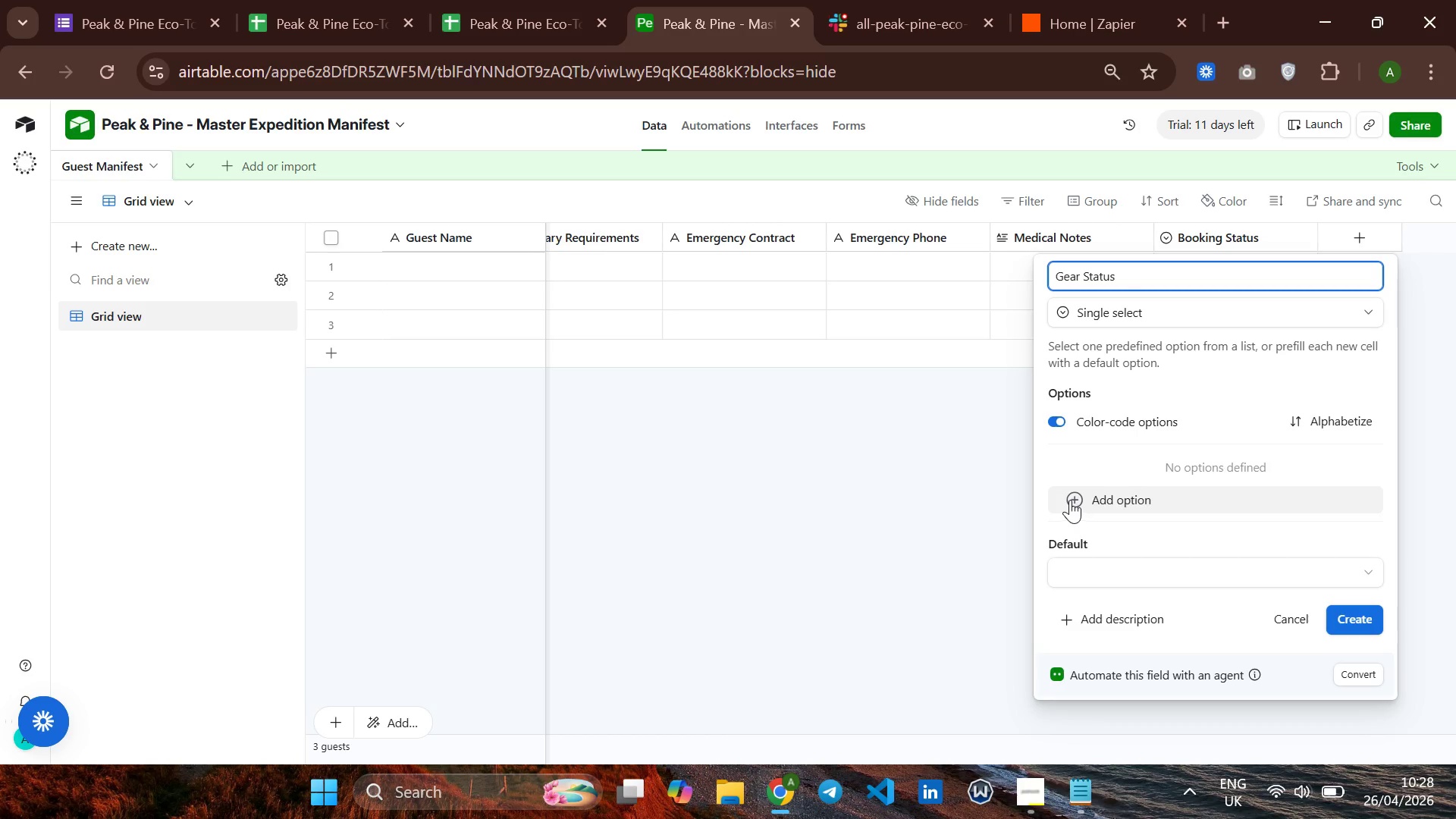 
left_click([1070, 500])
 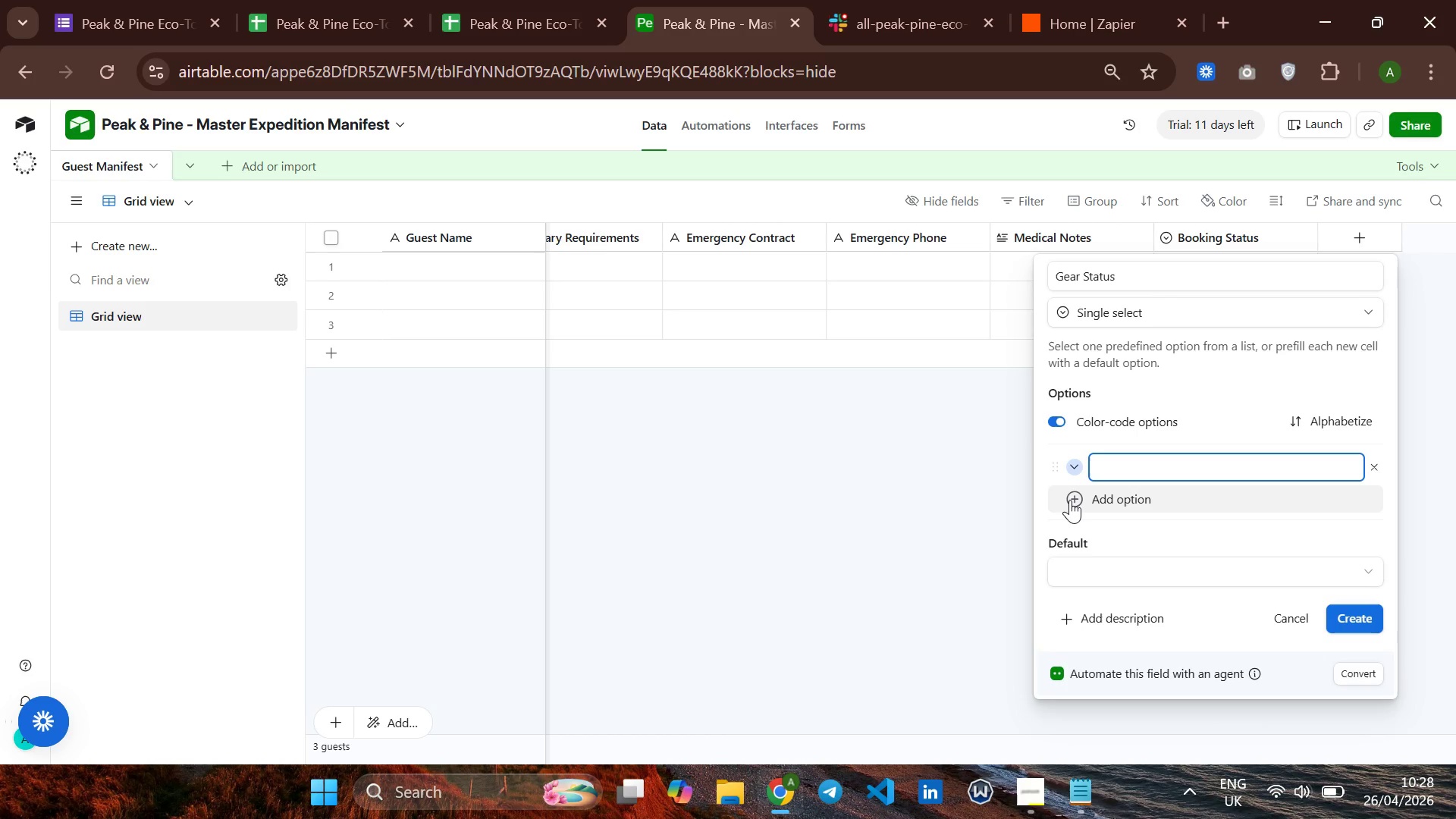 
type(Pending )
key(Backspace)
 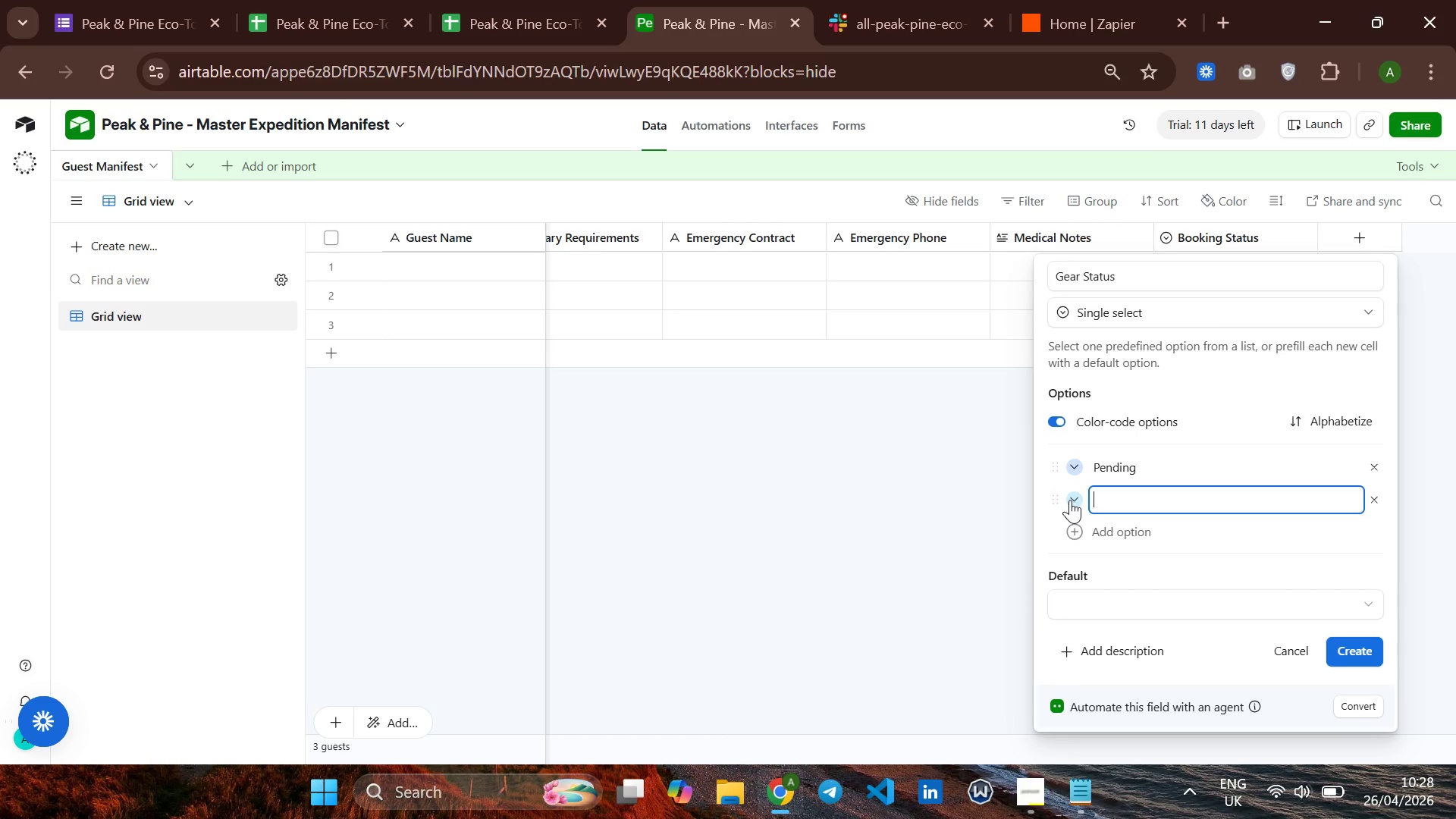 
key(Enter)
 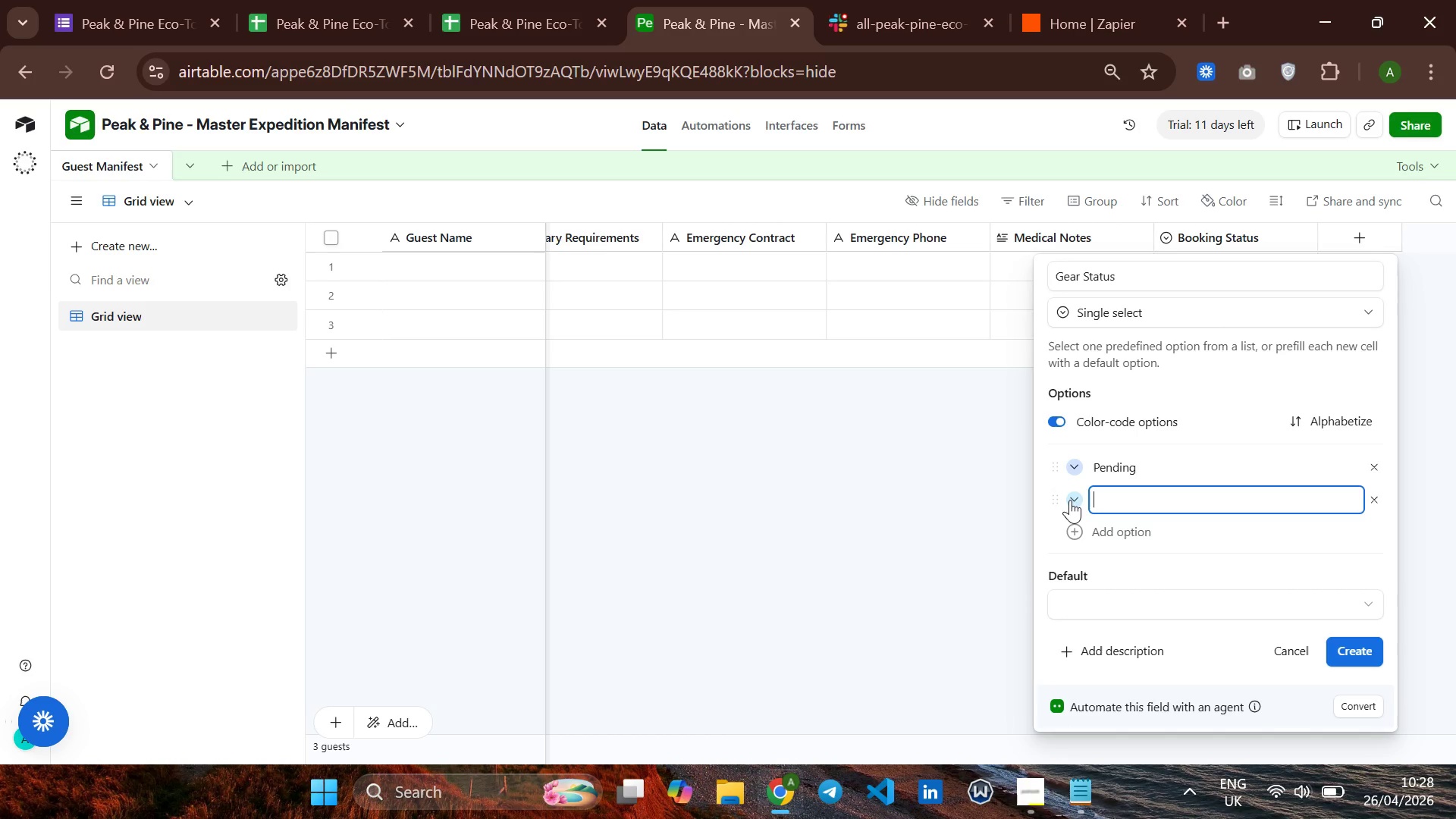 
type(In Progress)
 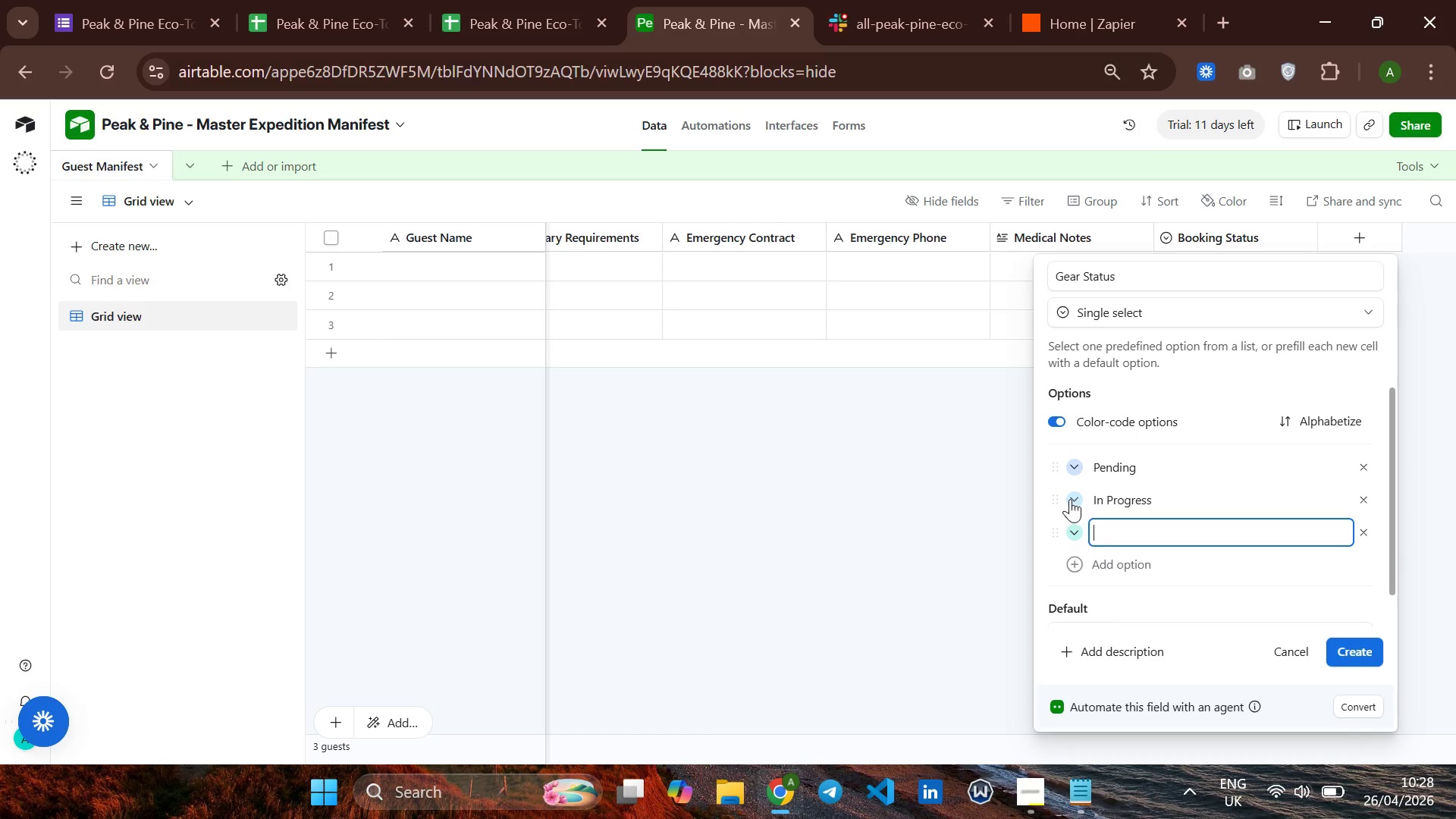 
key(Enter)
 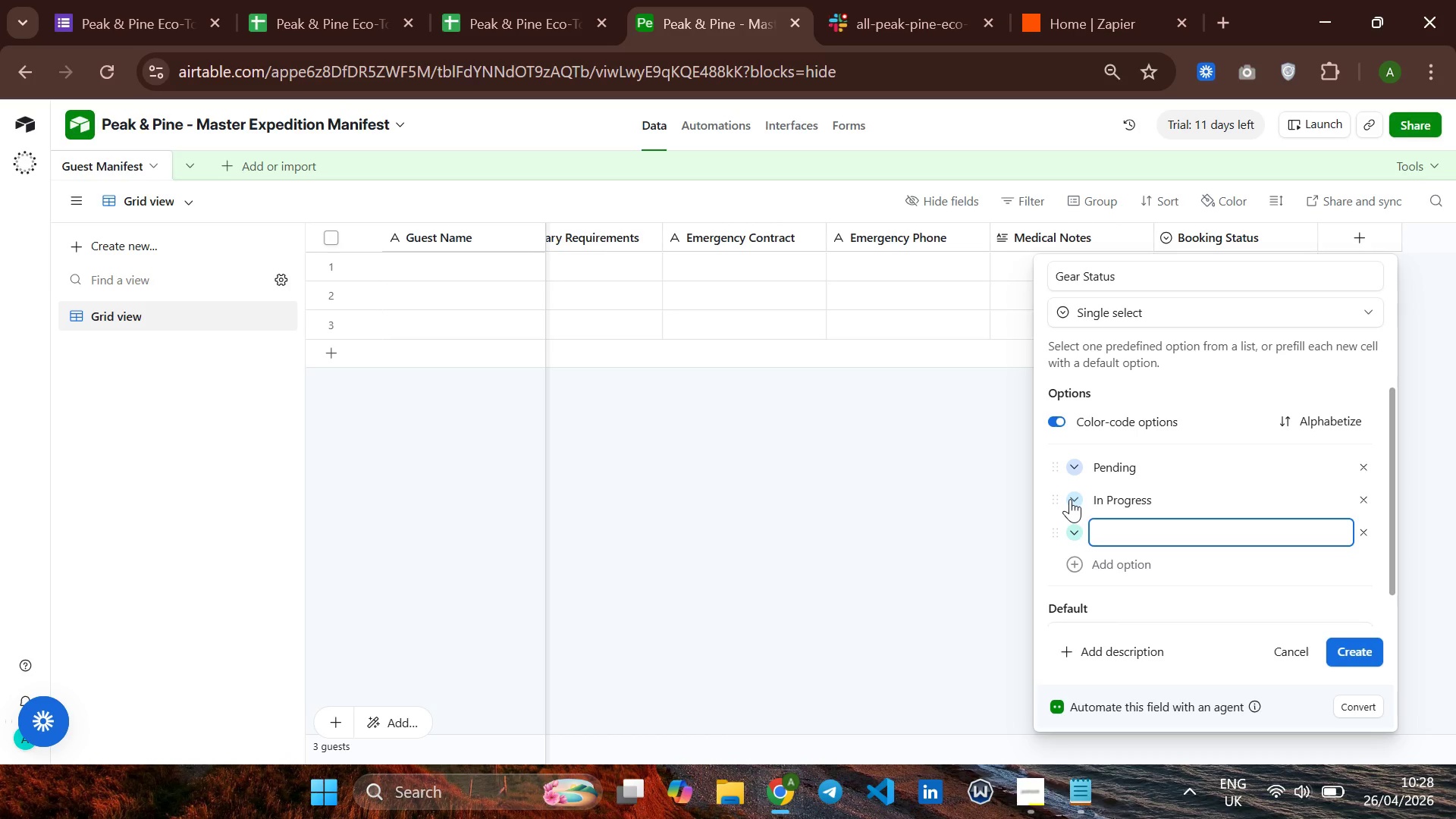 
type(Reday )
key(Backspace)
key(Backspace)
key(Backspace)
key(Backspace)
type(ady)
 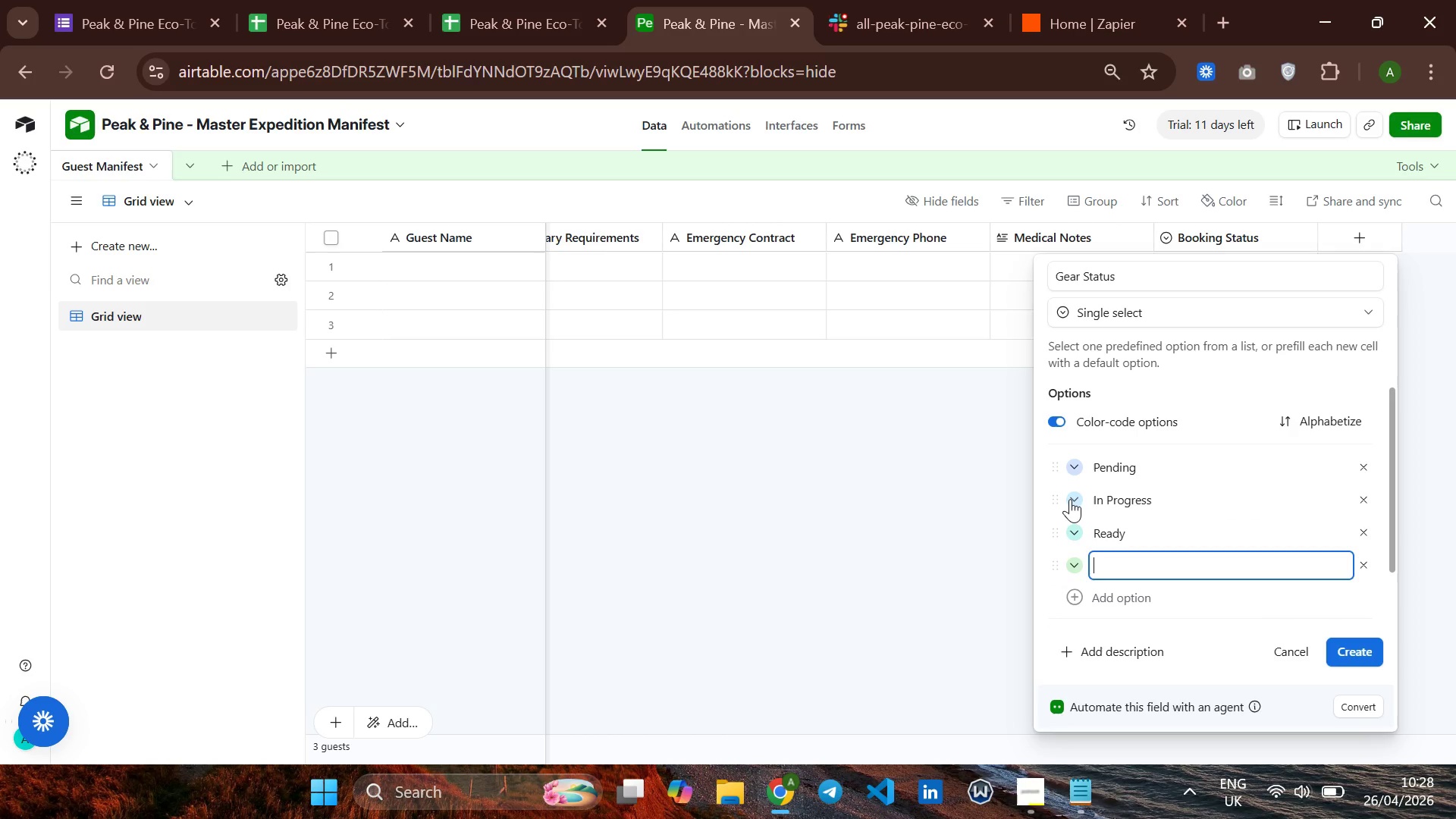 
key(Enter)
 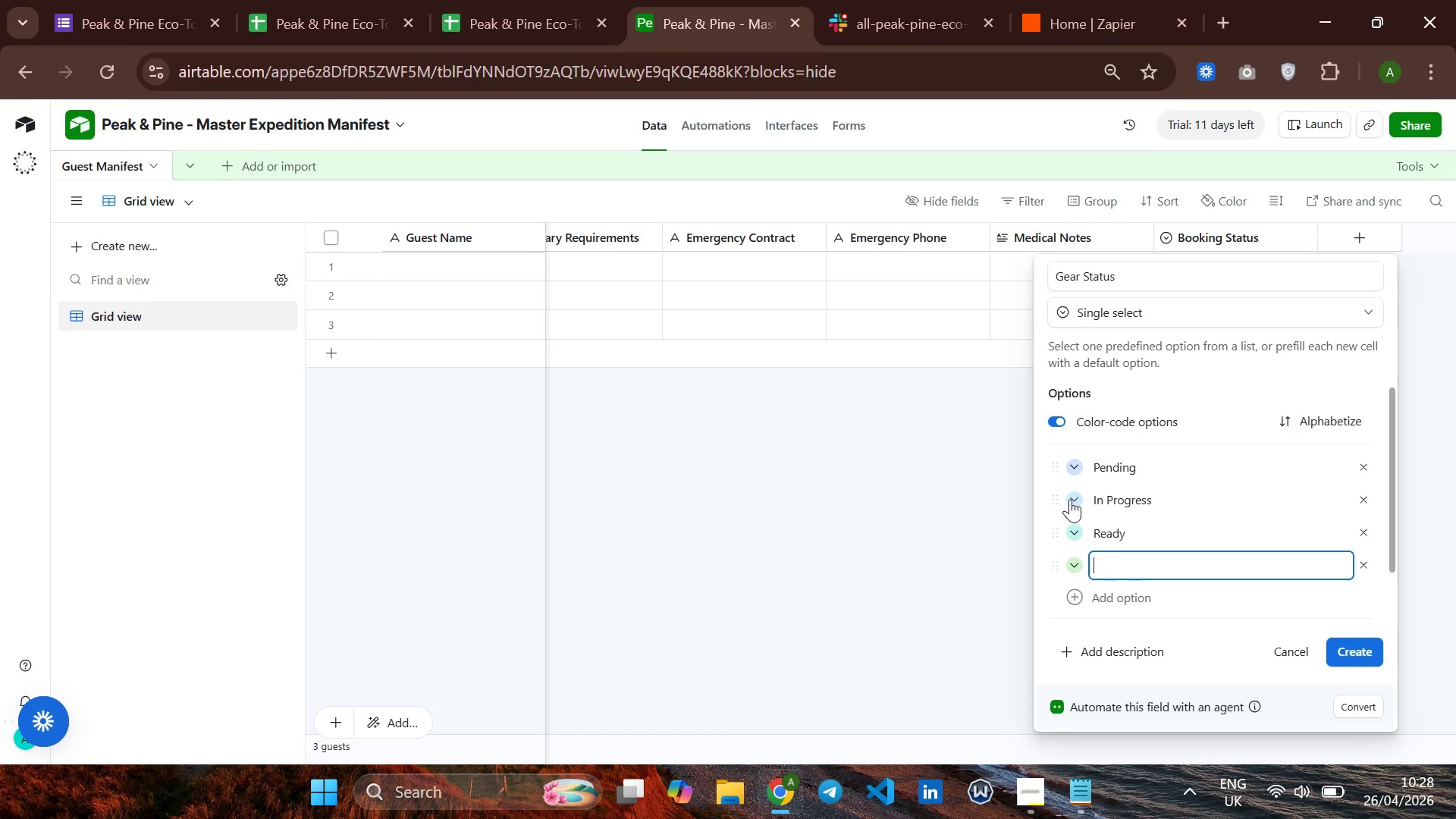 
type(Not Required )
key(Backspace)
 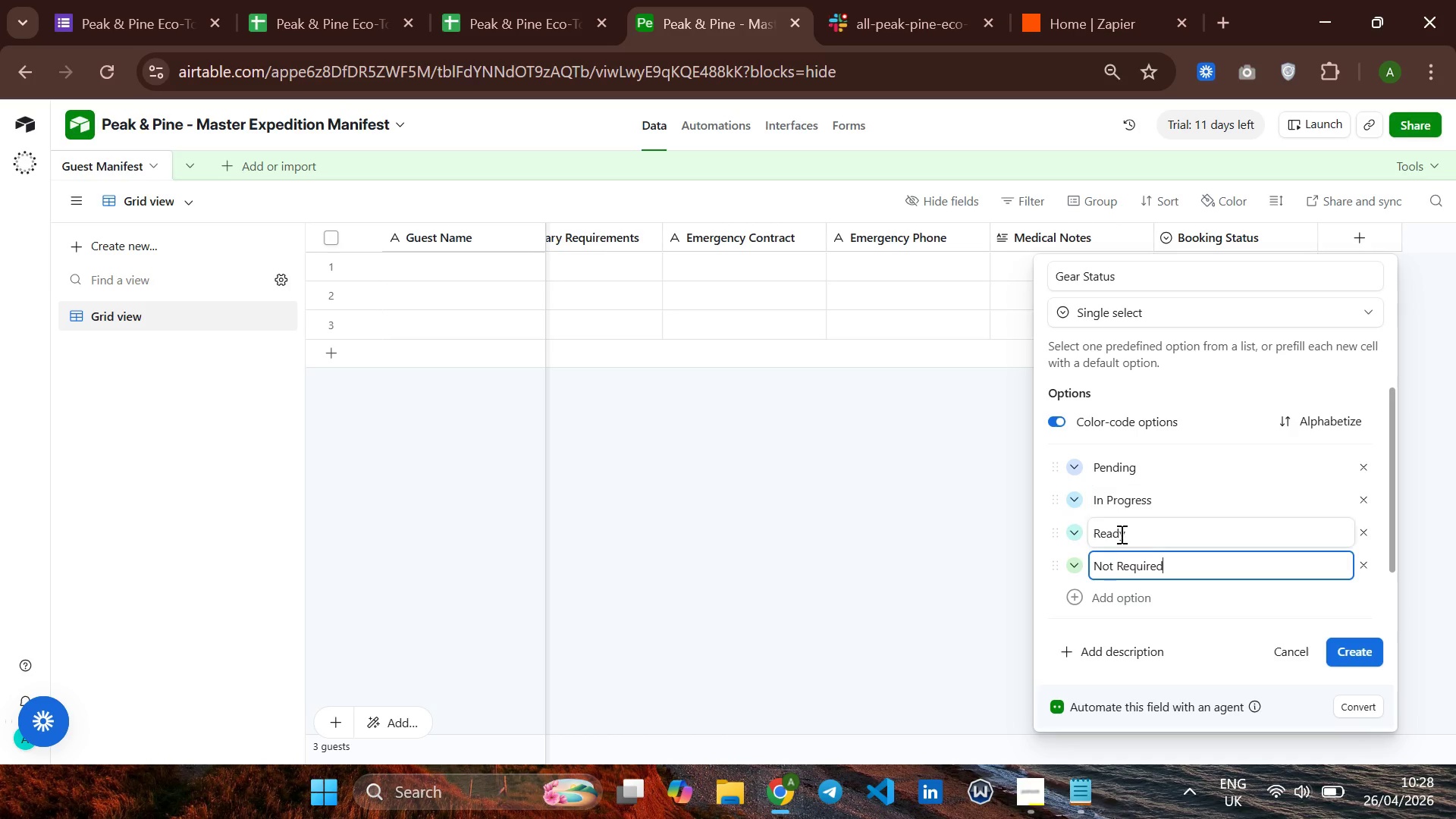 
left_click([1078, 566])
 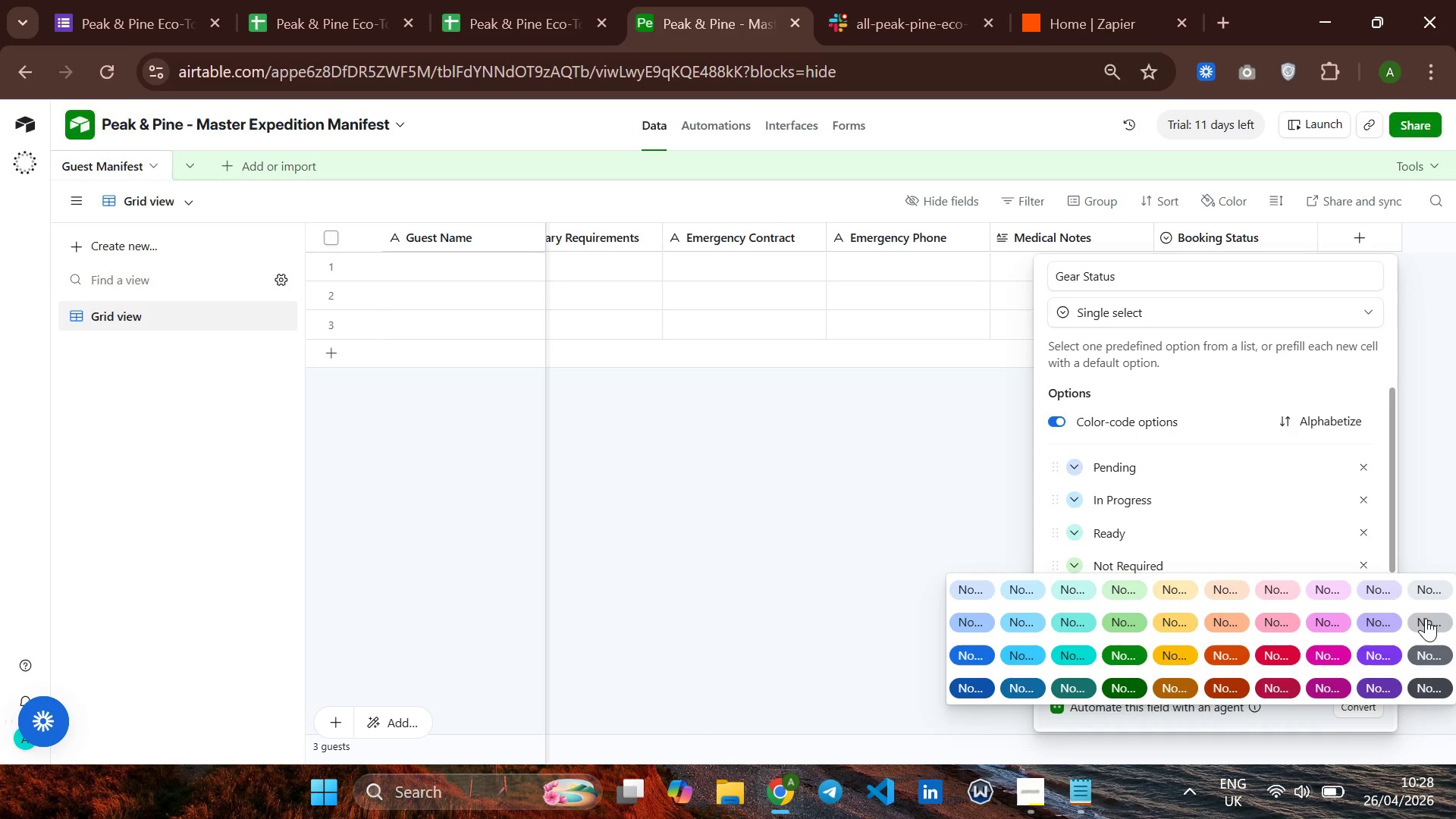 
left_click([1424, 619])
 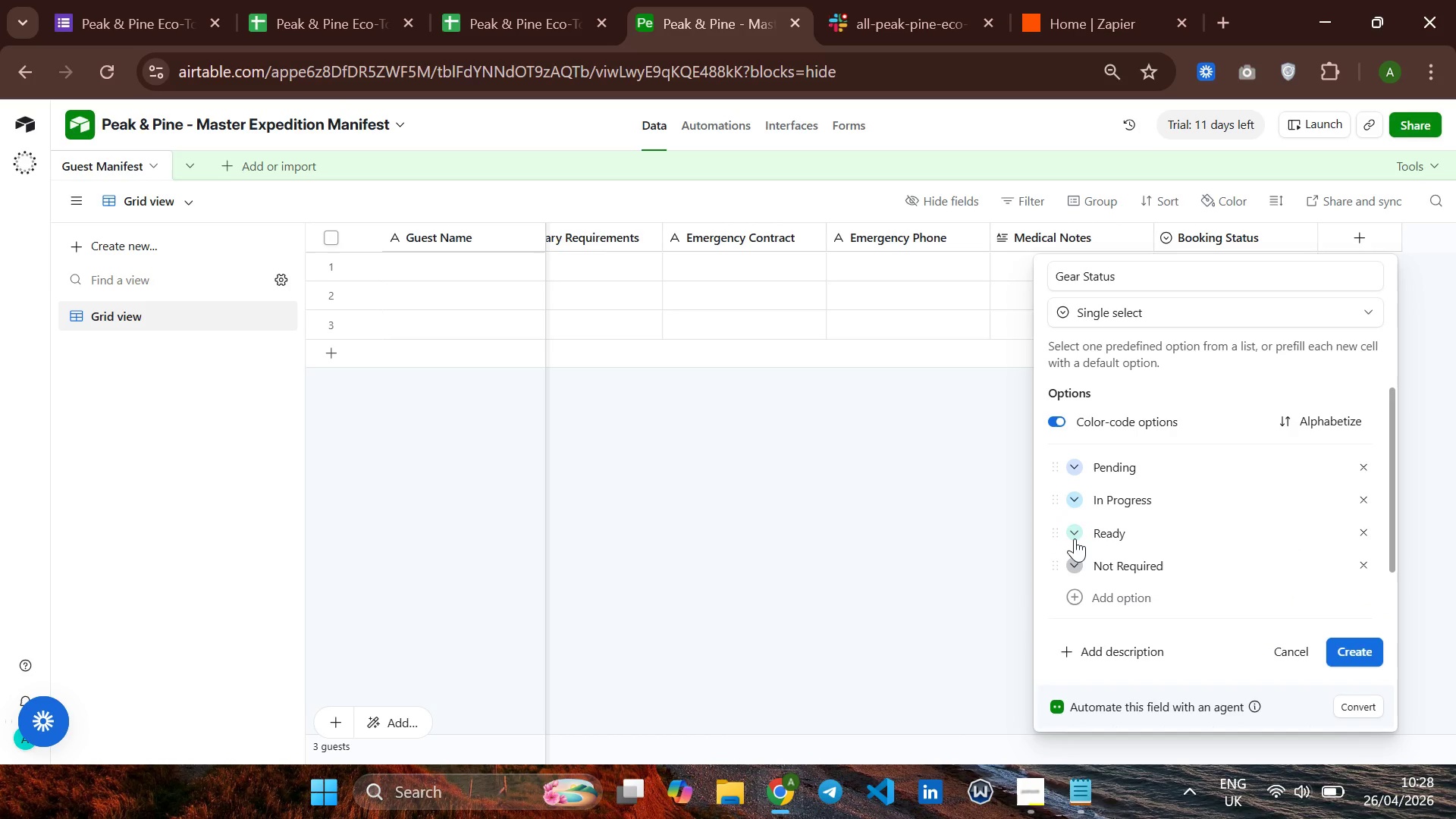 
left_click([1075, 538])
 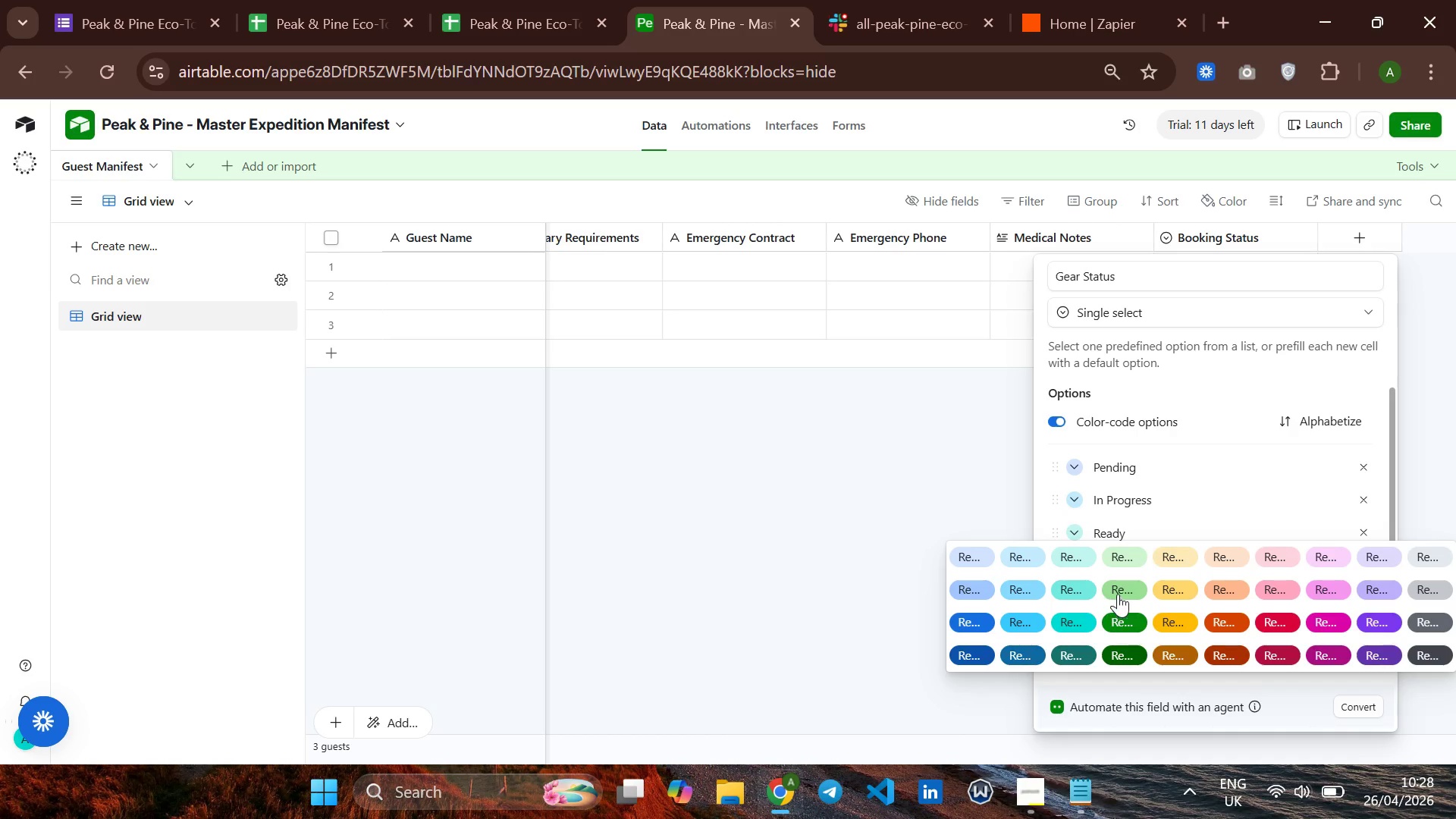 
left_click([1122, 588])
 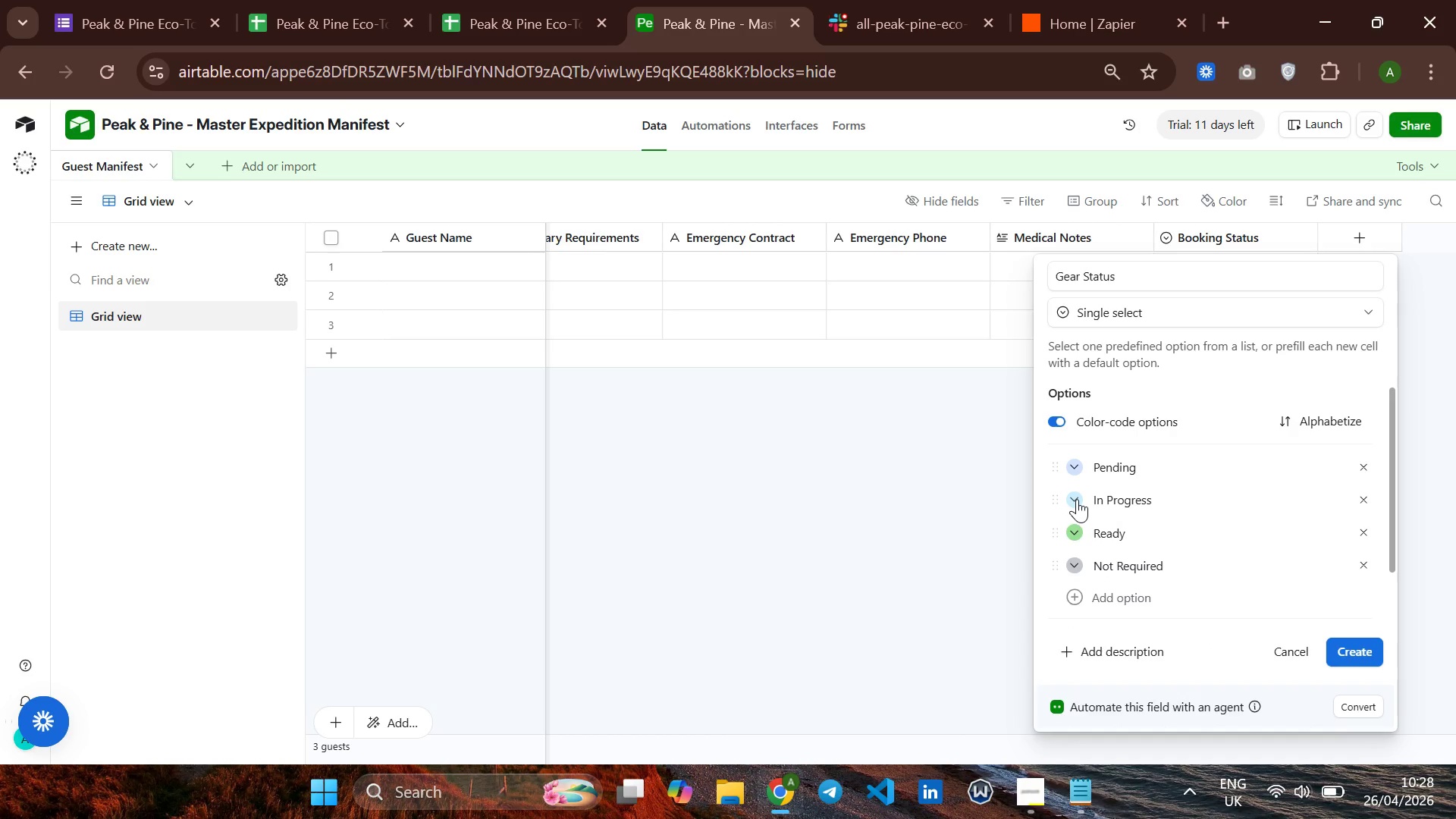 
left_click([1077, 499])
 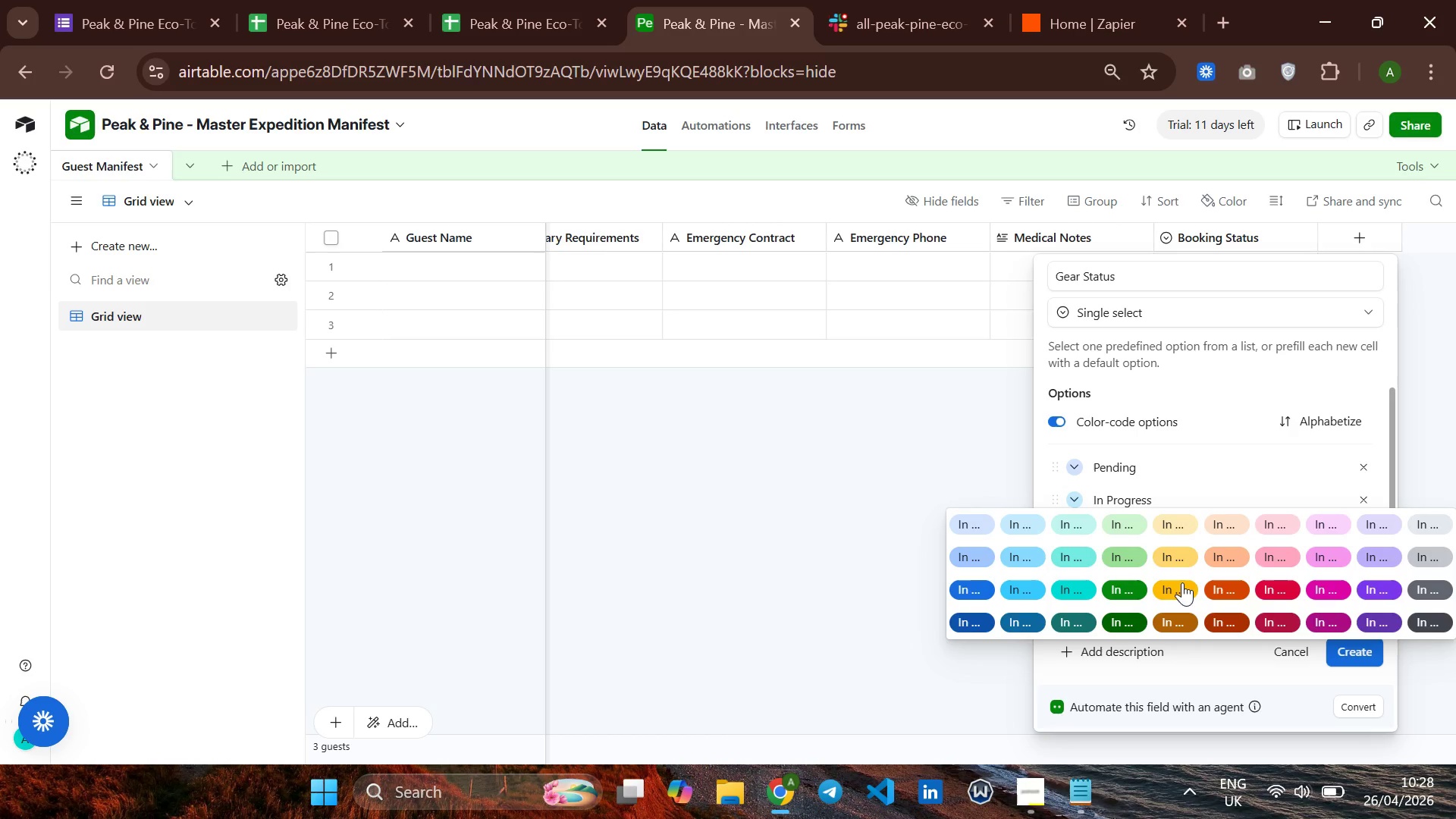 
left_click([1180, 586])
 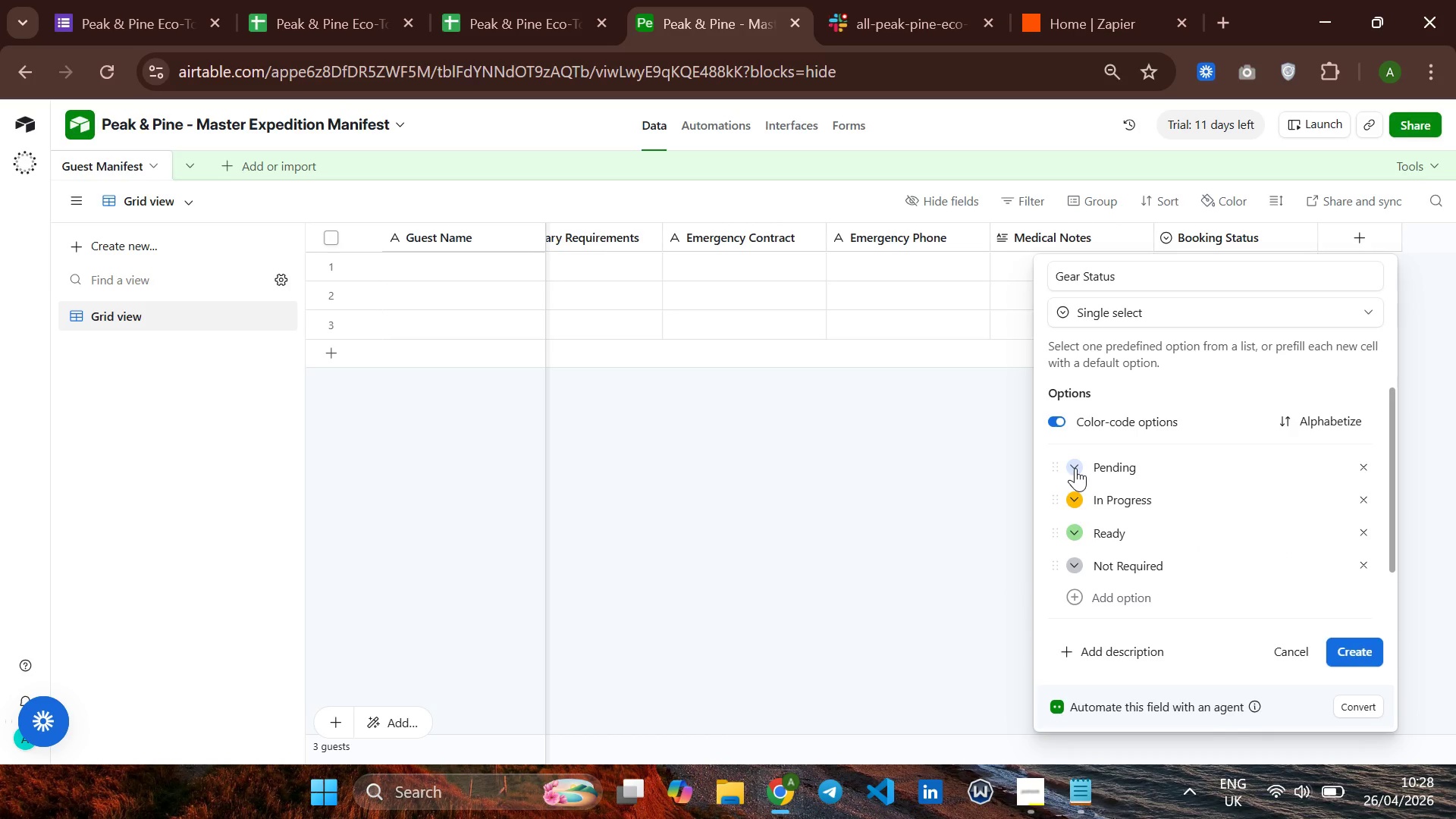 
left_click([1075, 468])
 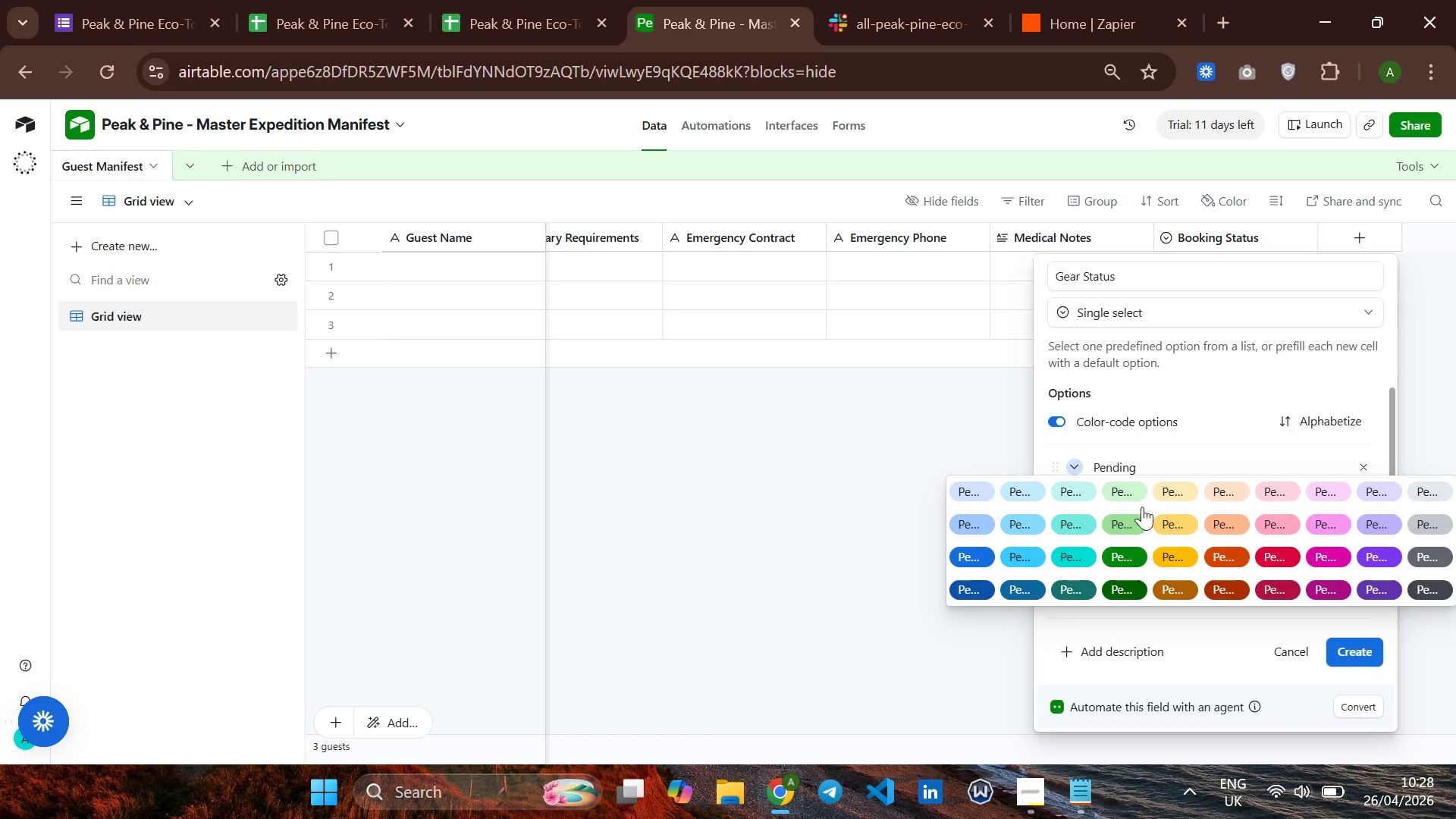 
left_click([1174, 514])
 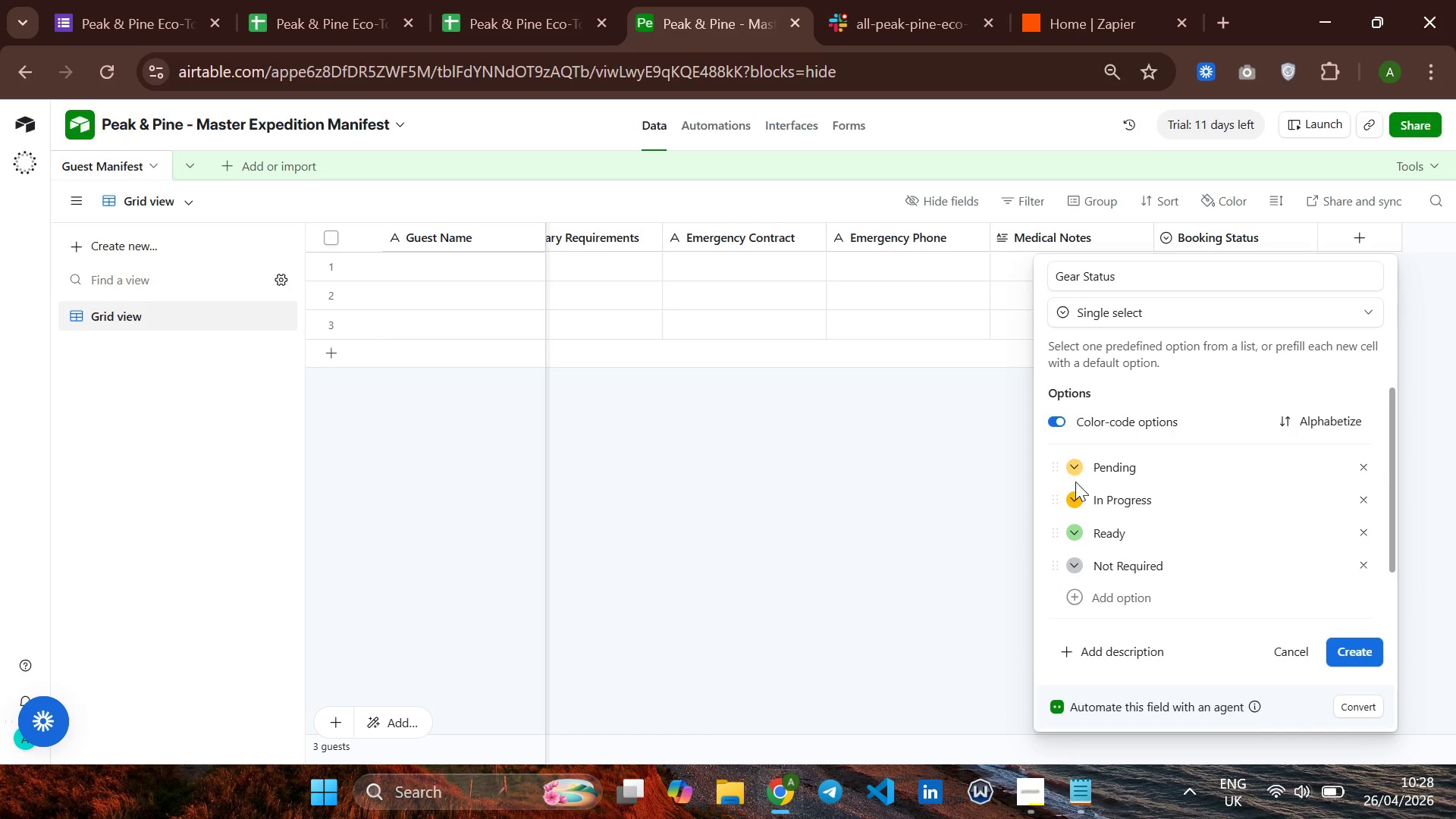 
left_click([1070, 491])
 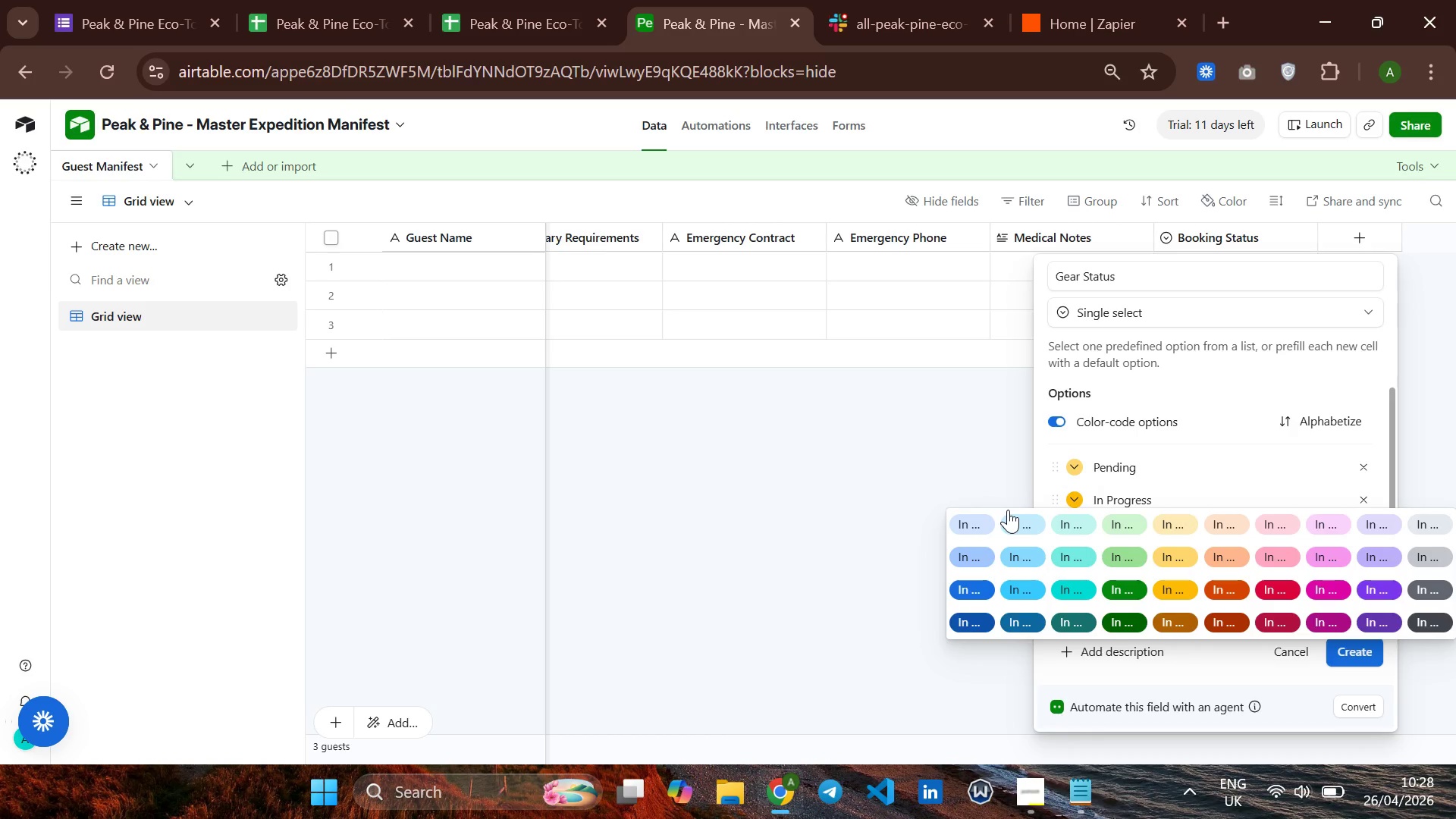 
left_click([975, 461])
 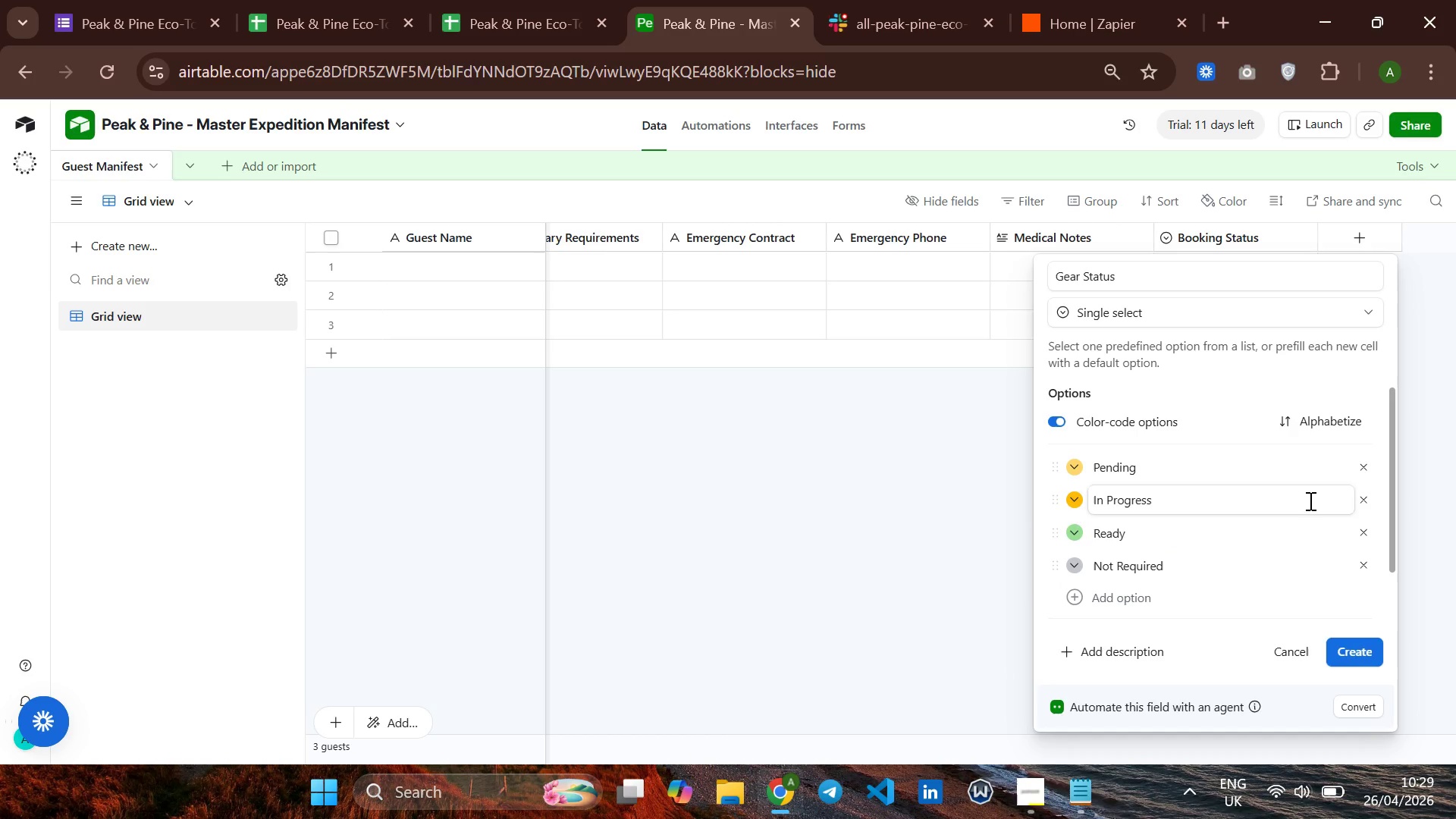 
wait(6.03)
 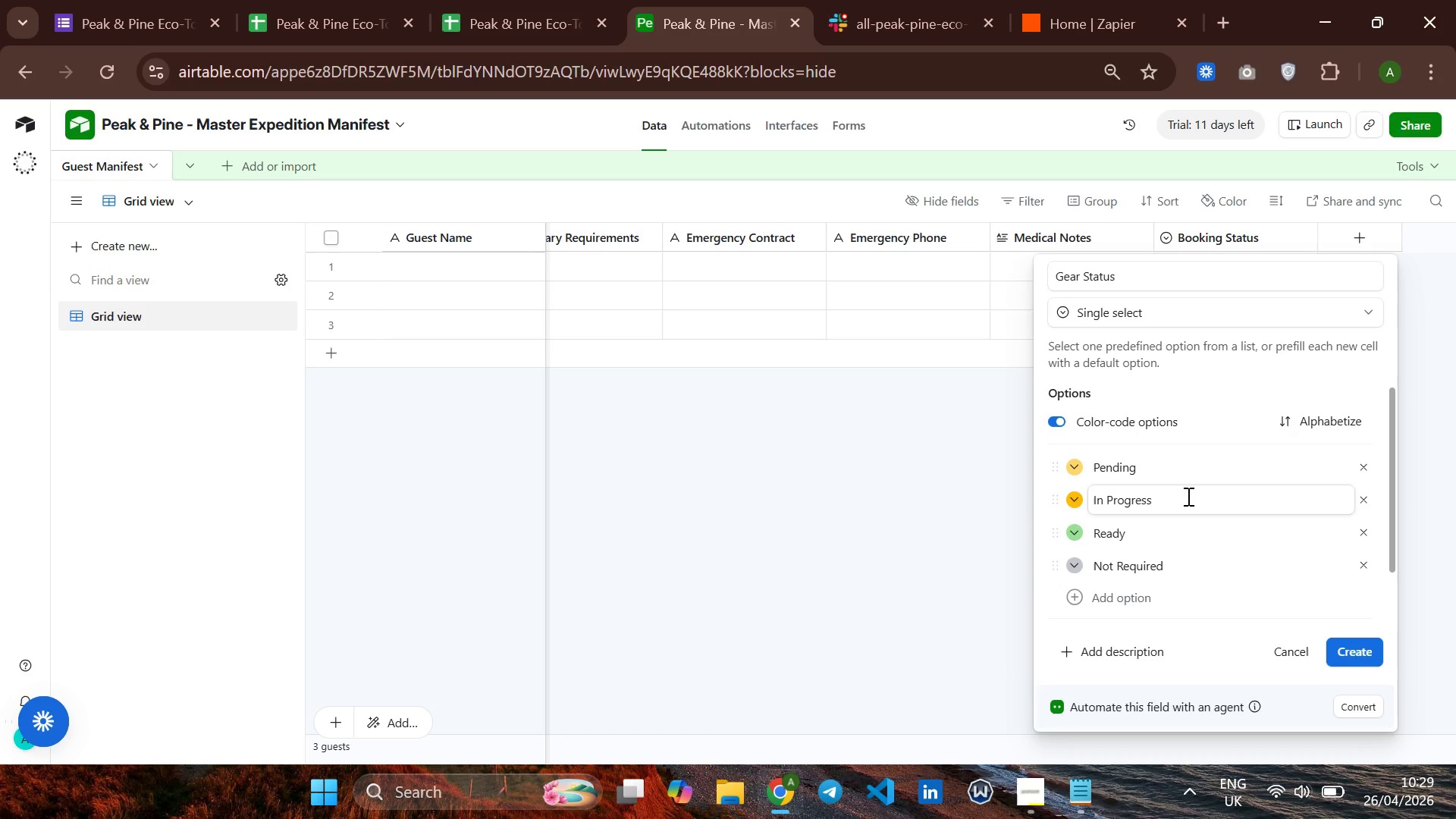 
left_click([1366, 659])
 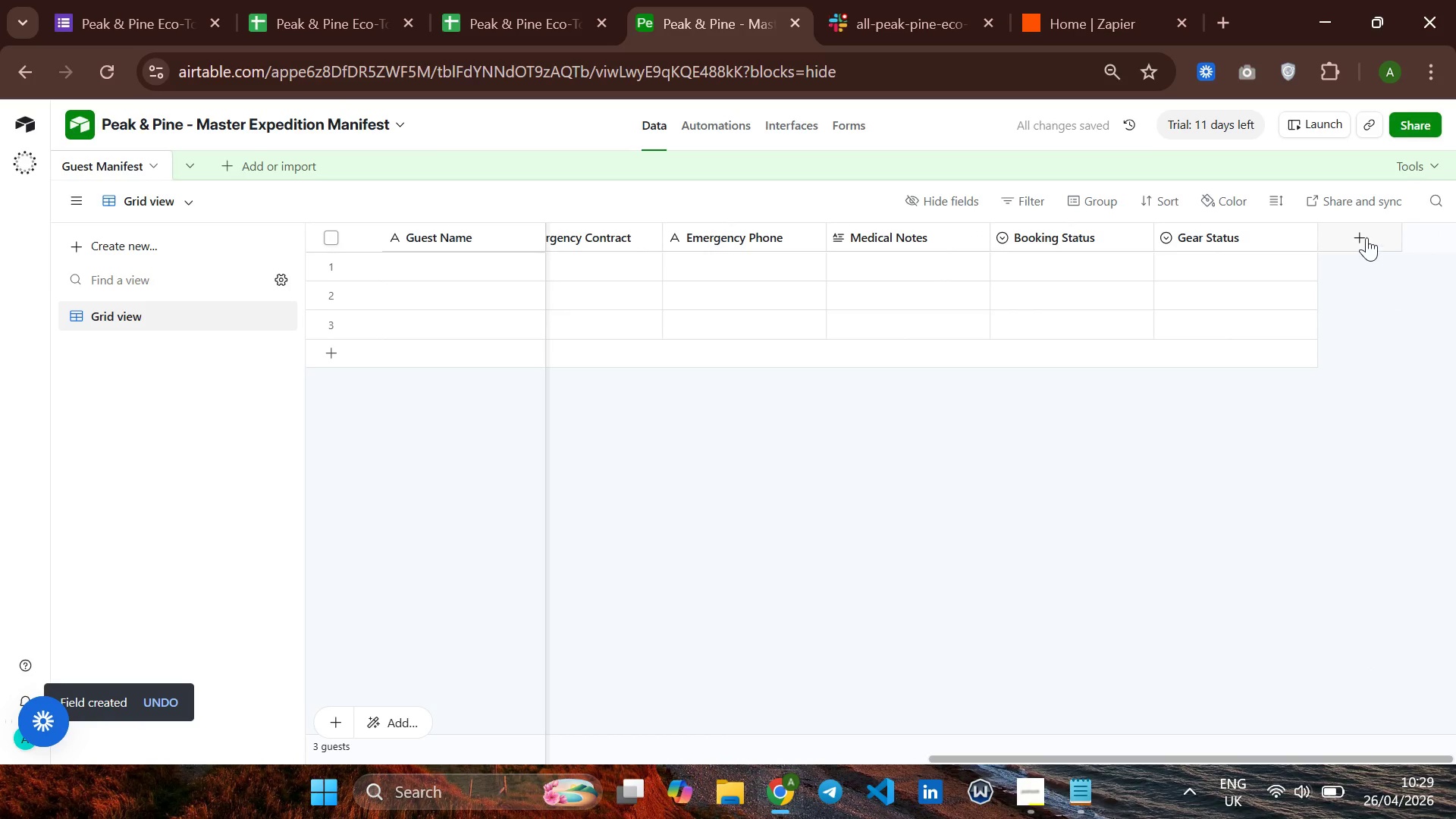 
left_click([1367, 235])
 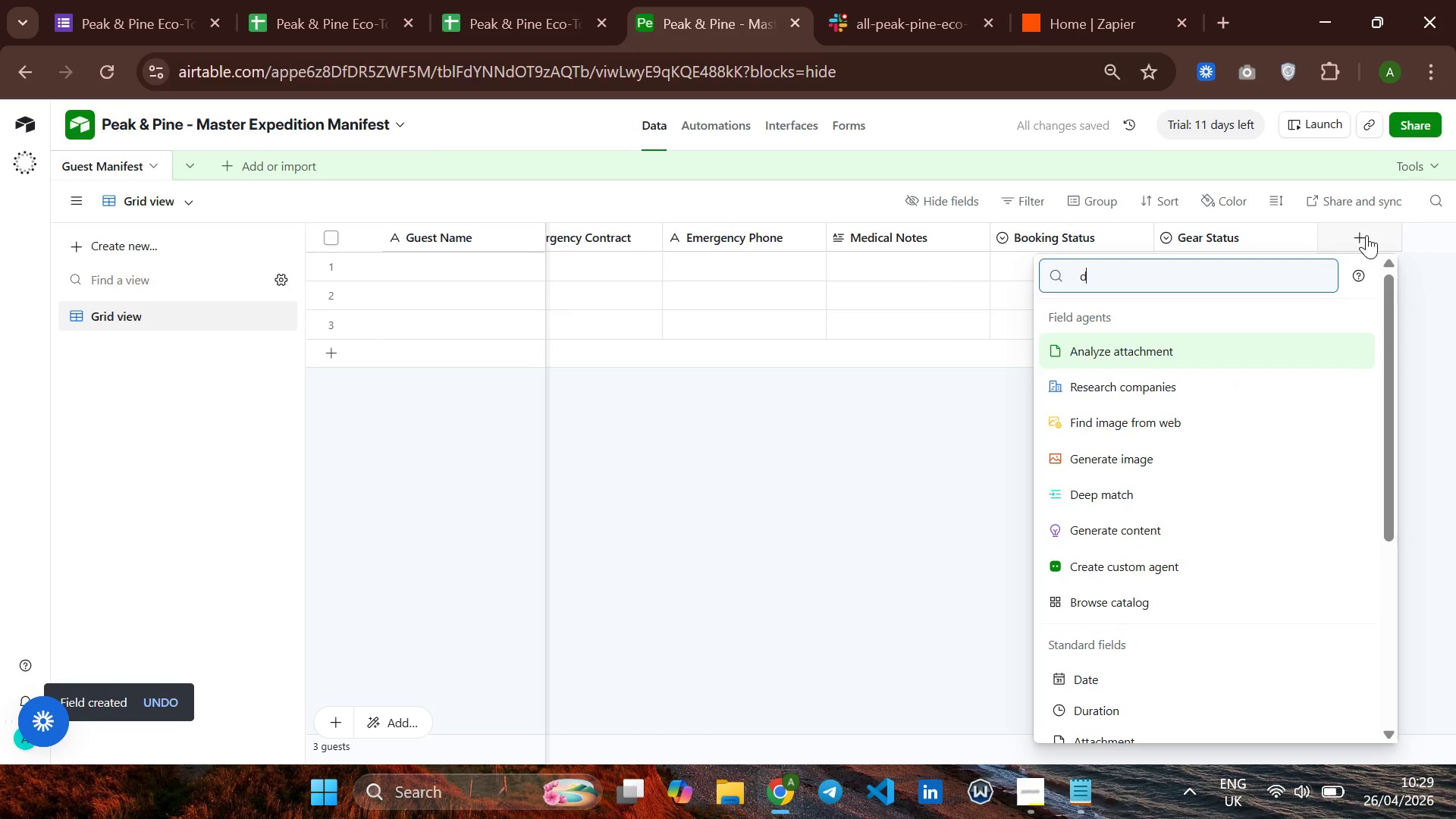 
type(d)
key(Backspace)
type(Date )
key(Backspace)
key(Backspace)
type(E)
 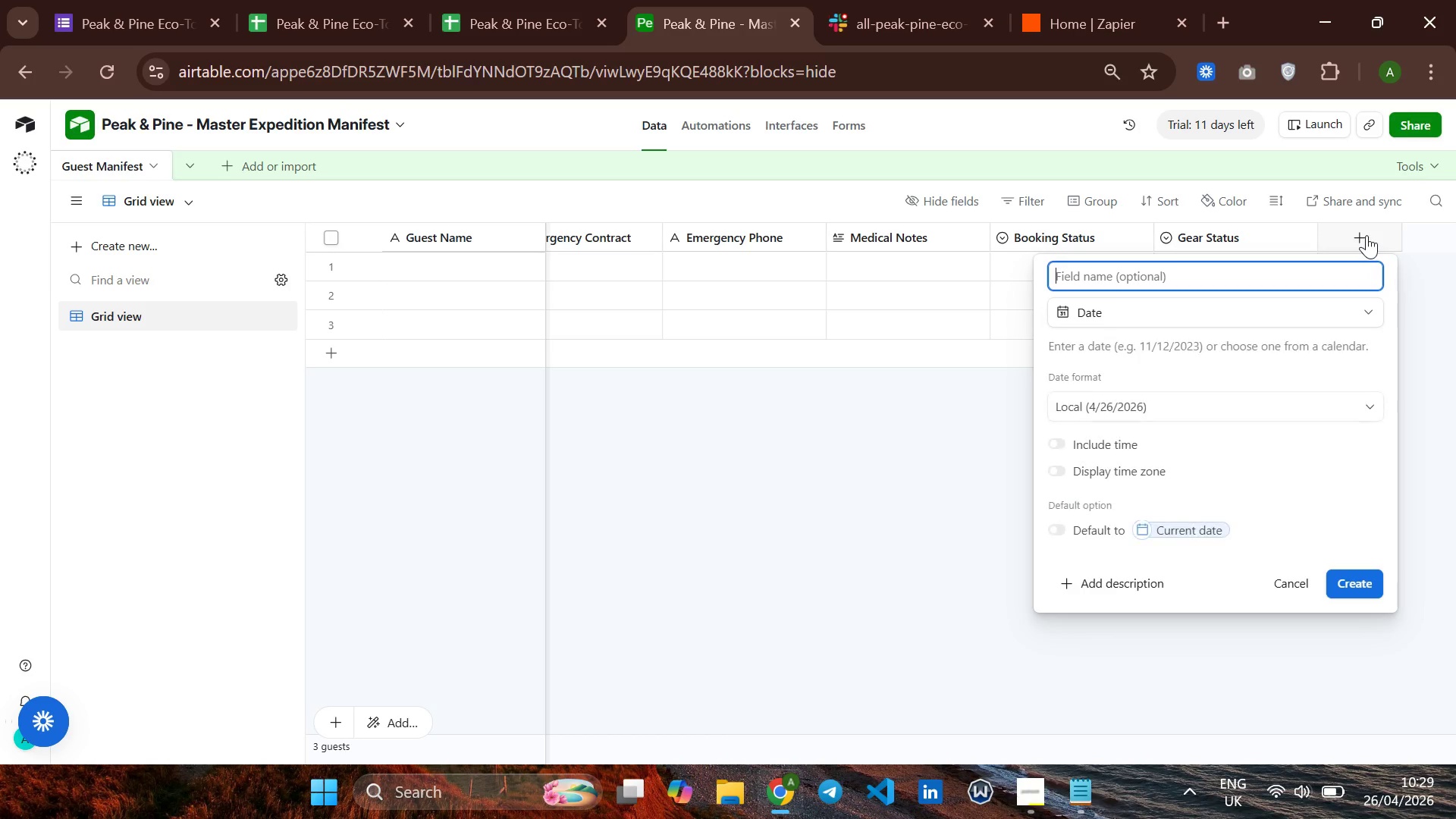 
key(Enter)
 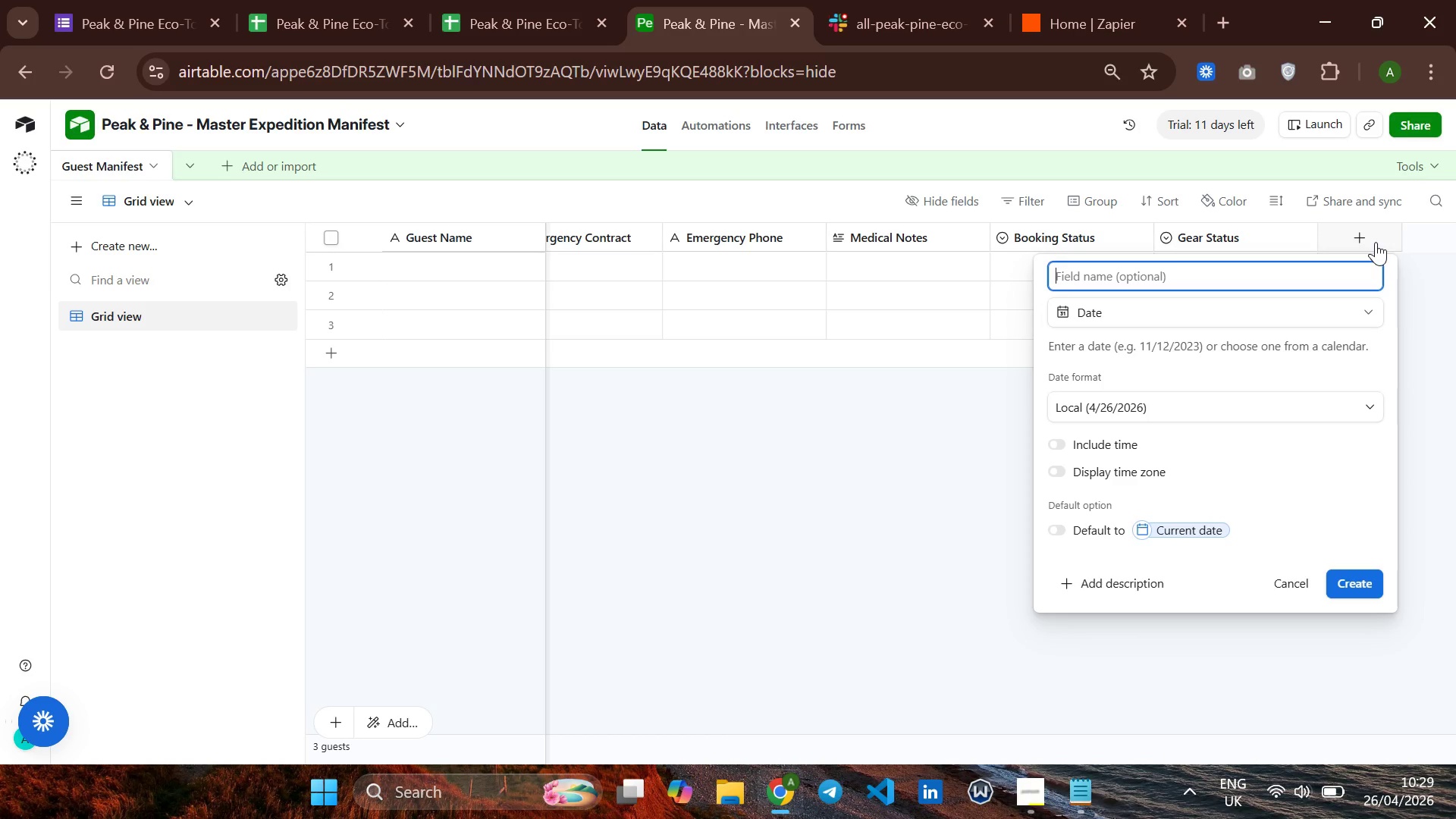 
type(d)
key(Backspace)
type(Date Logged)
 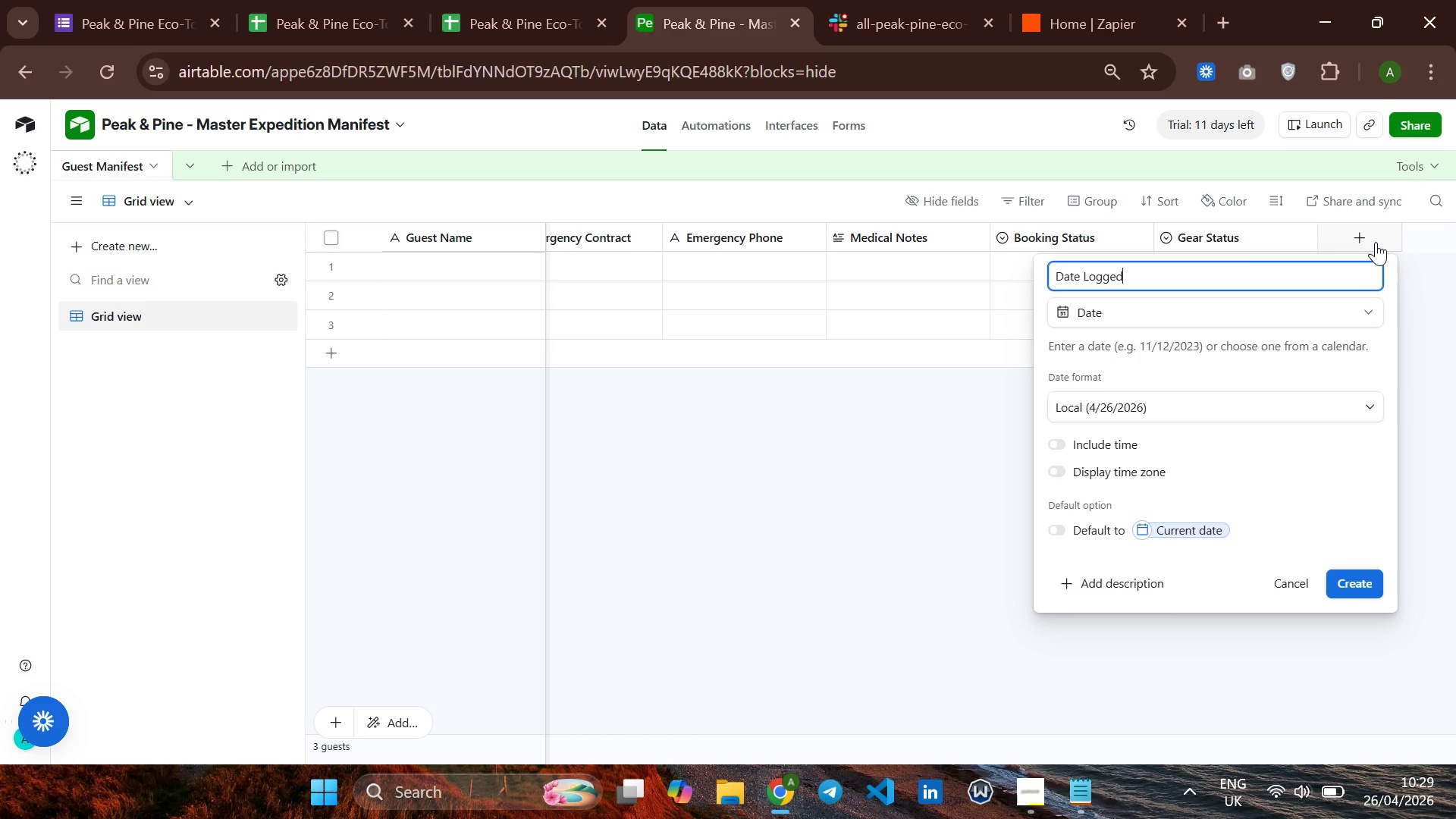 
wait(9.03)
 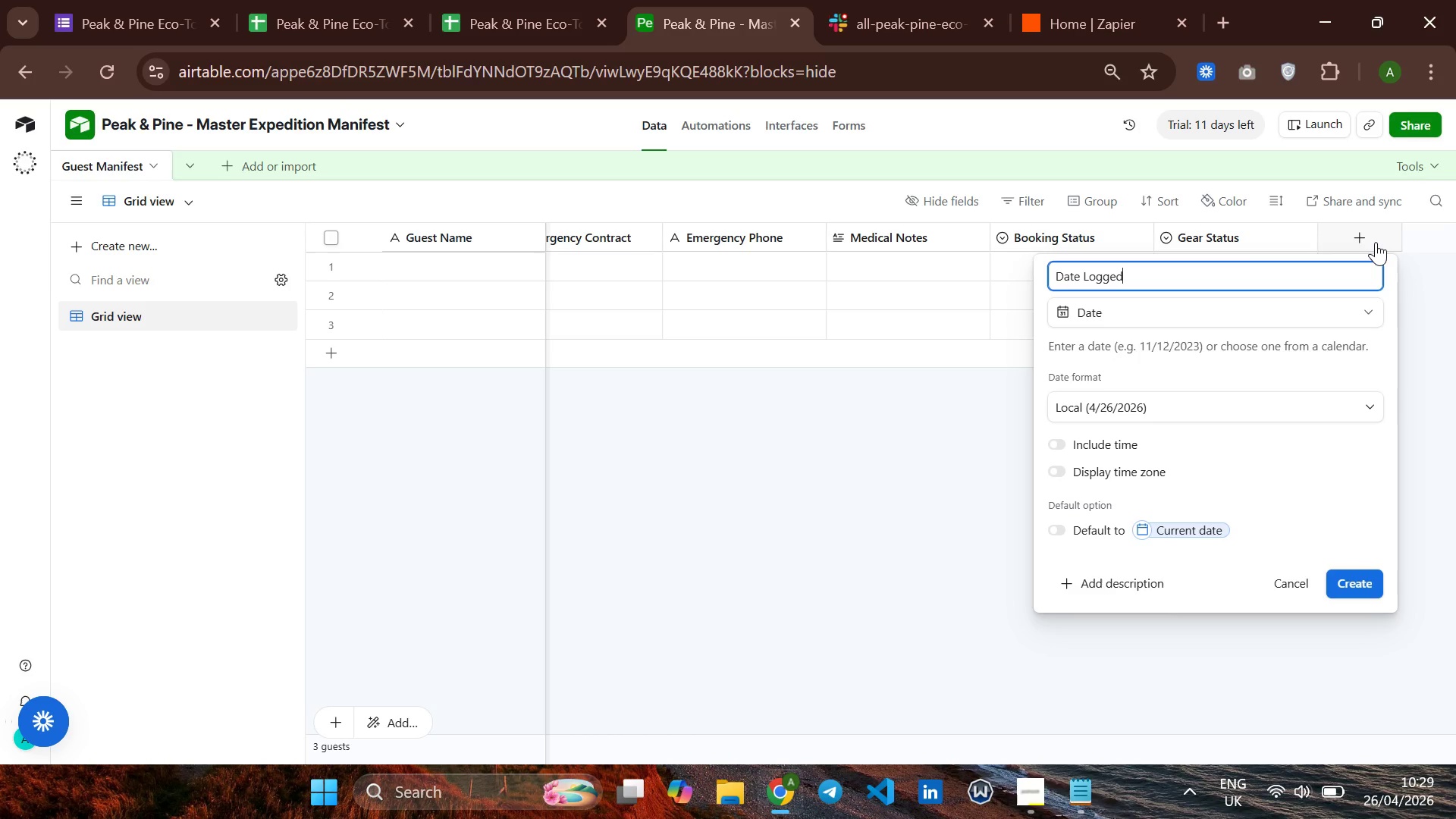 
left_click([1179, 400])
 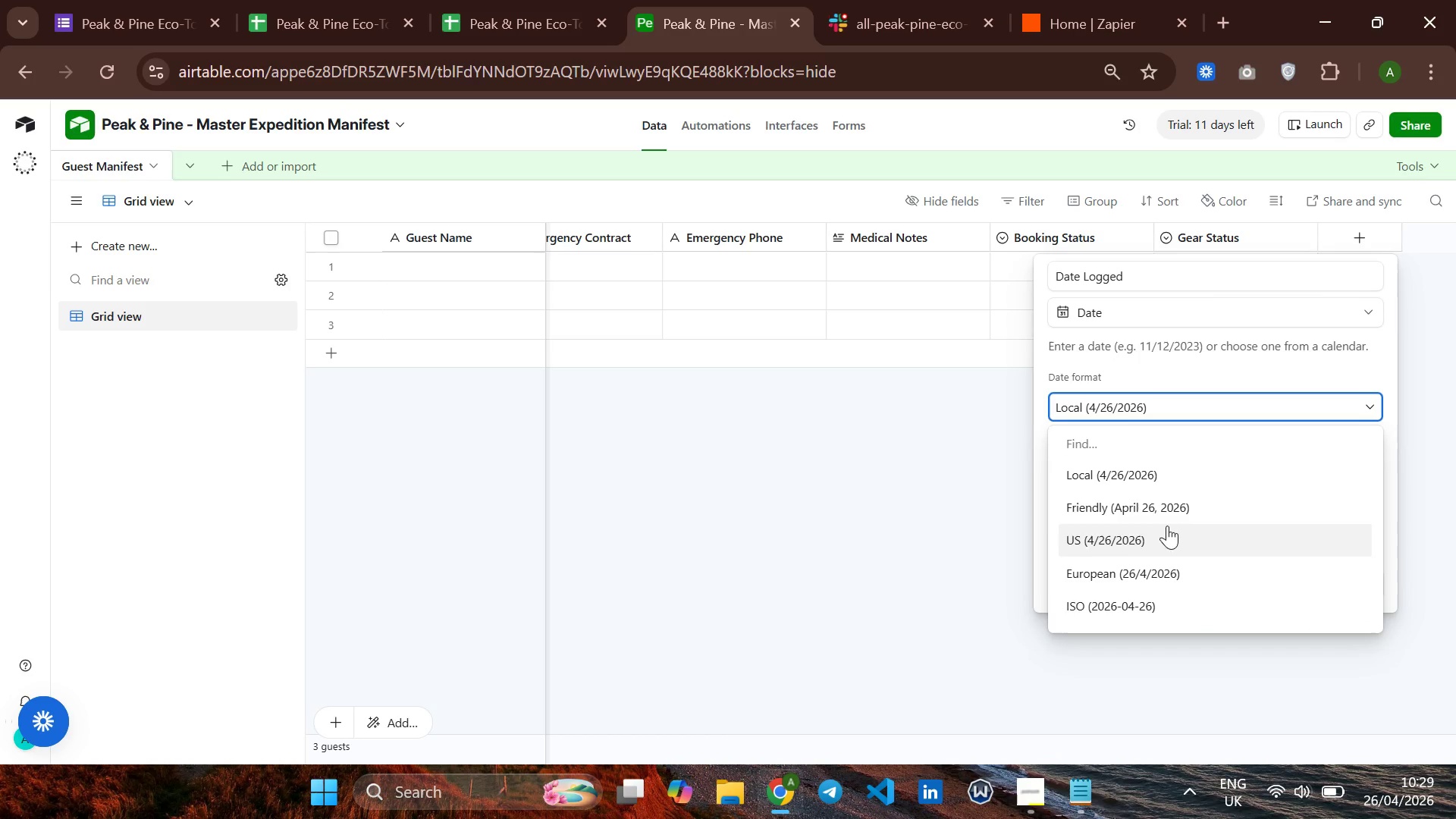 
left_click([972, 460])
 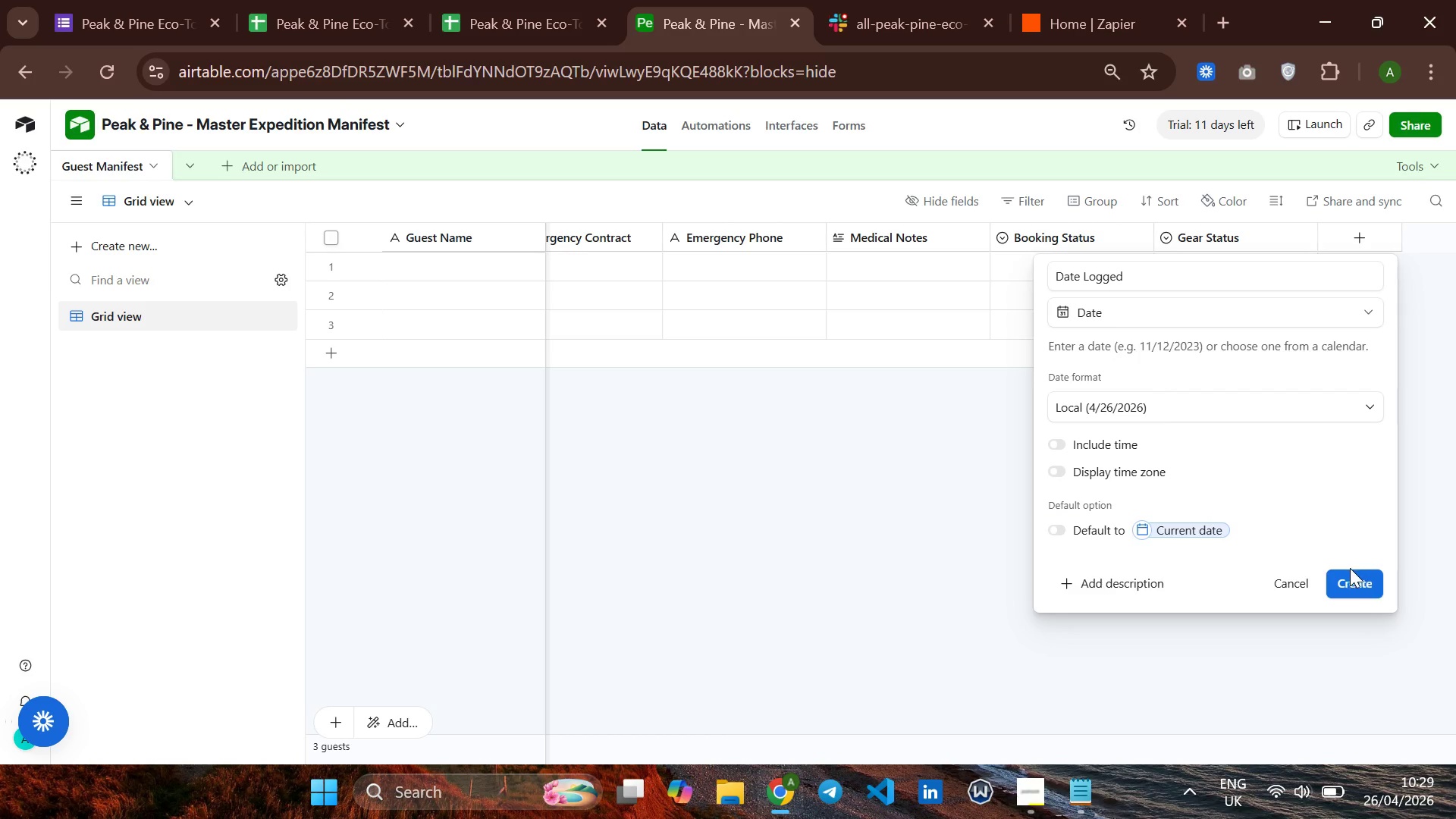 
left_click([1341, 582])